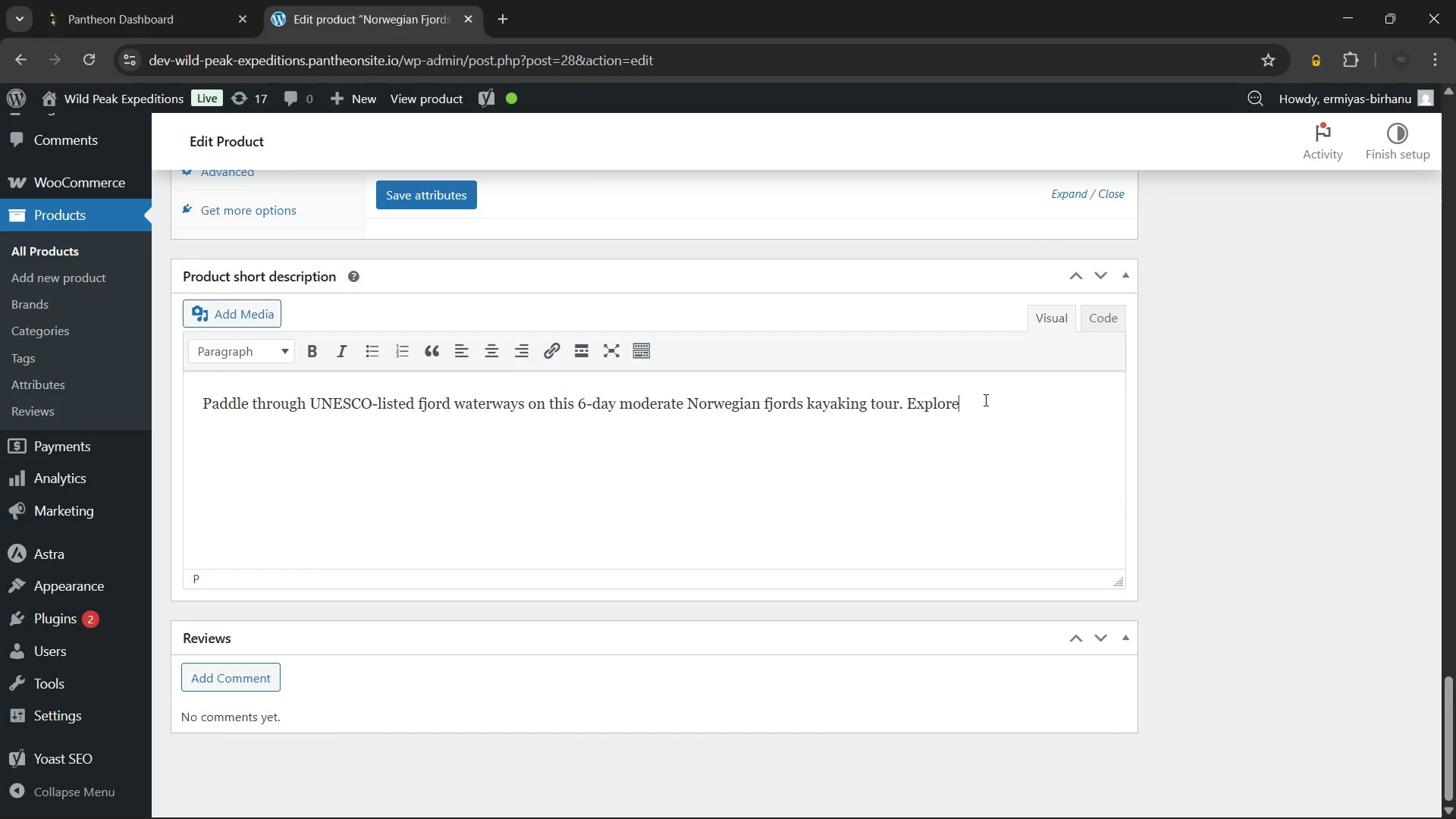 
key(Space)
 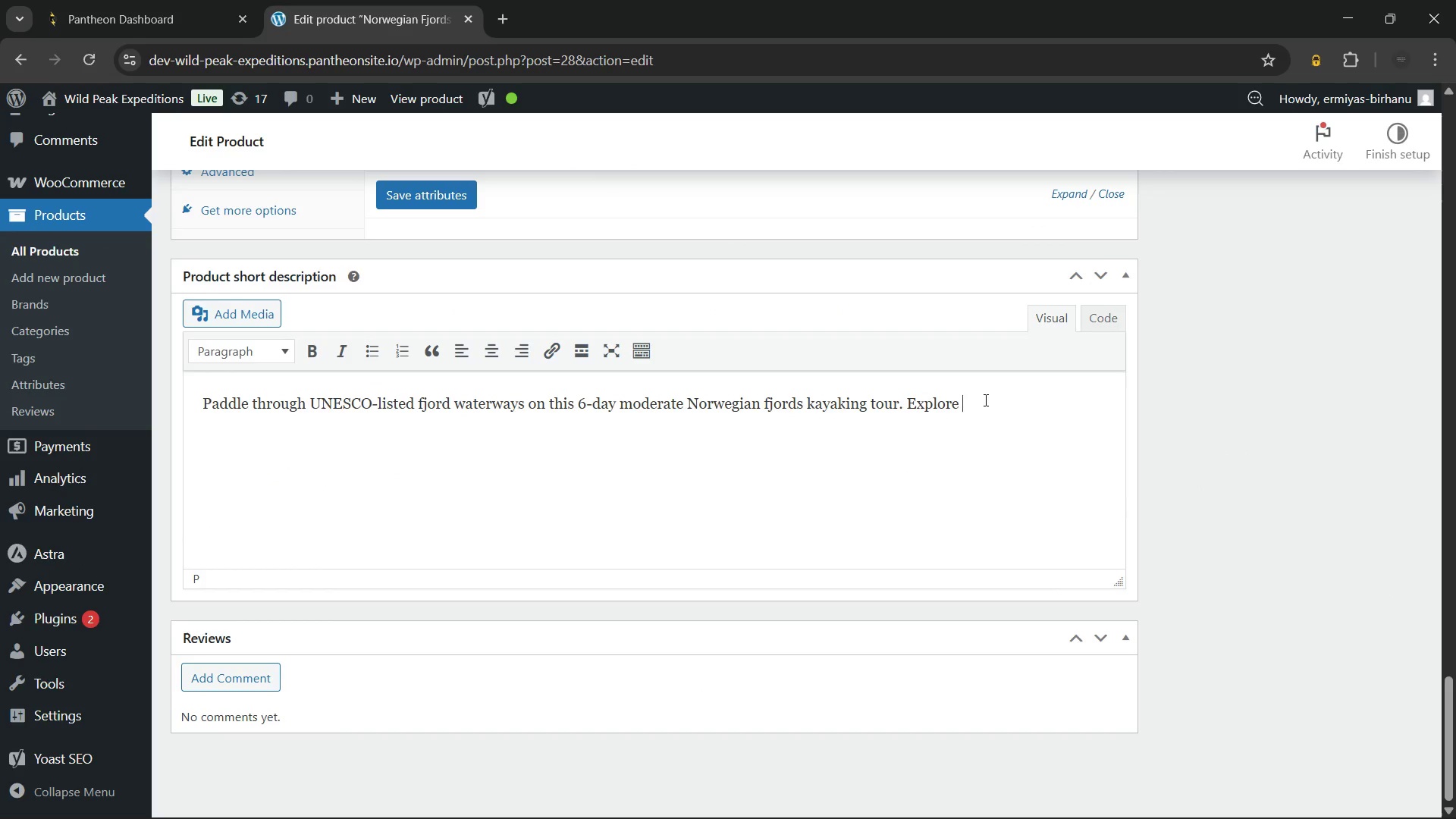 
key(Control+V)
 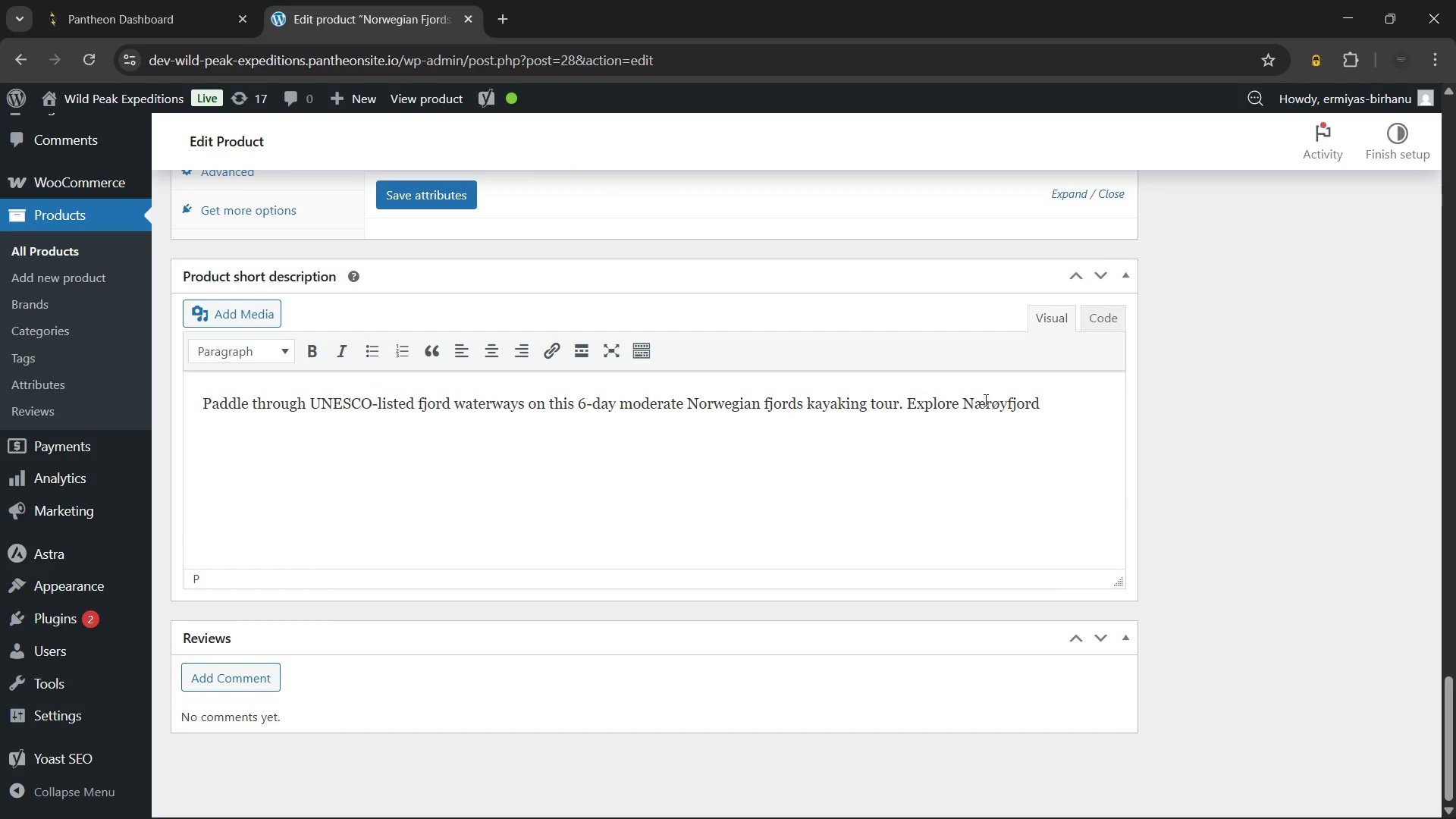 
type('s mirror-still waters beneath towering 1,400 m granite walls in true wilderness silence.)
 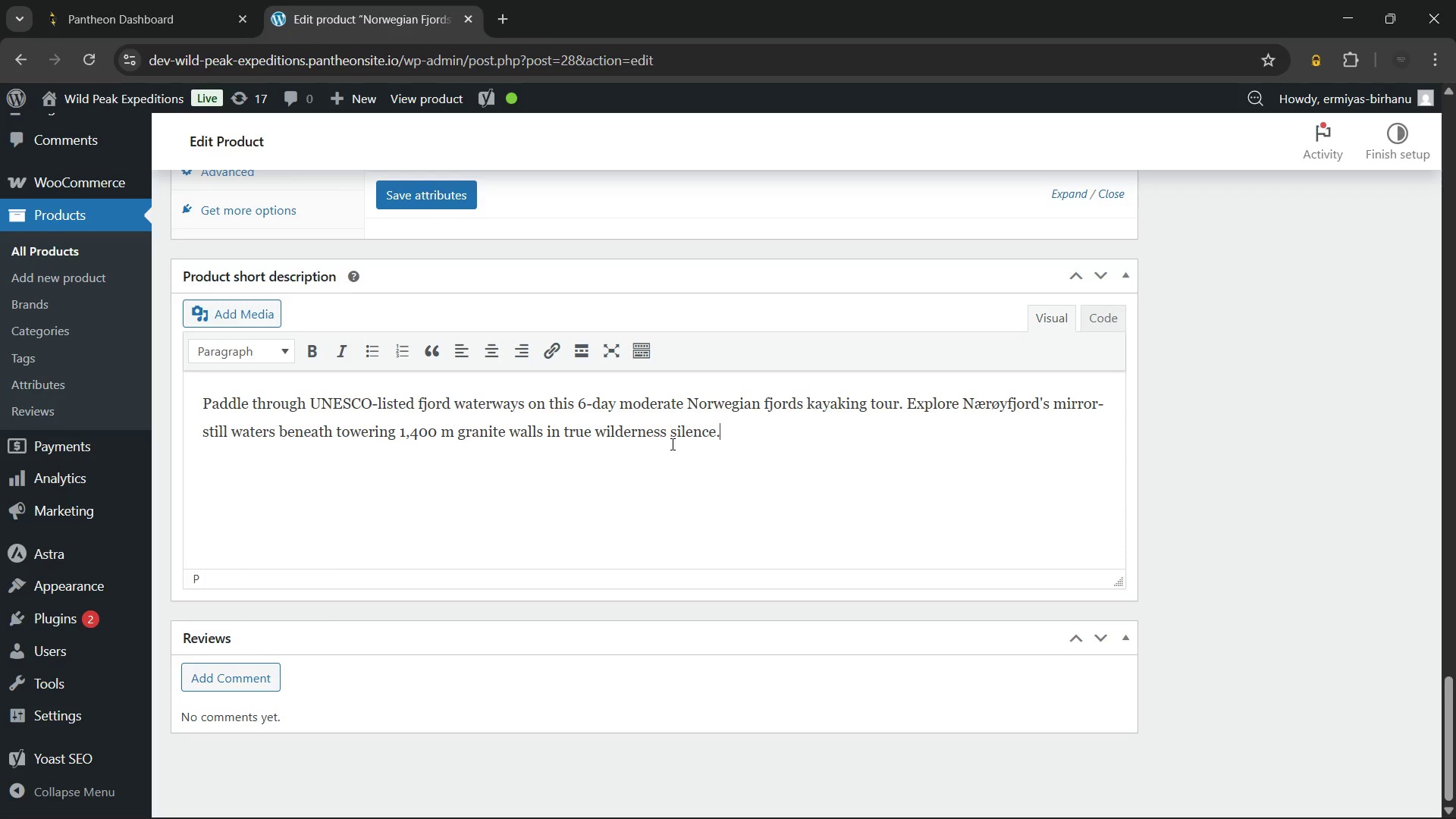 
wait(5.73)
 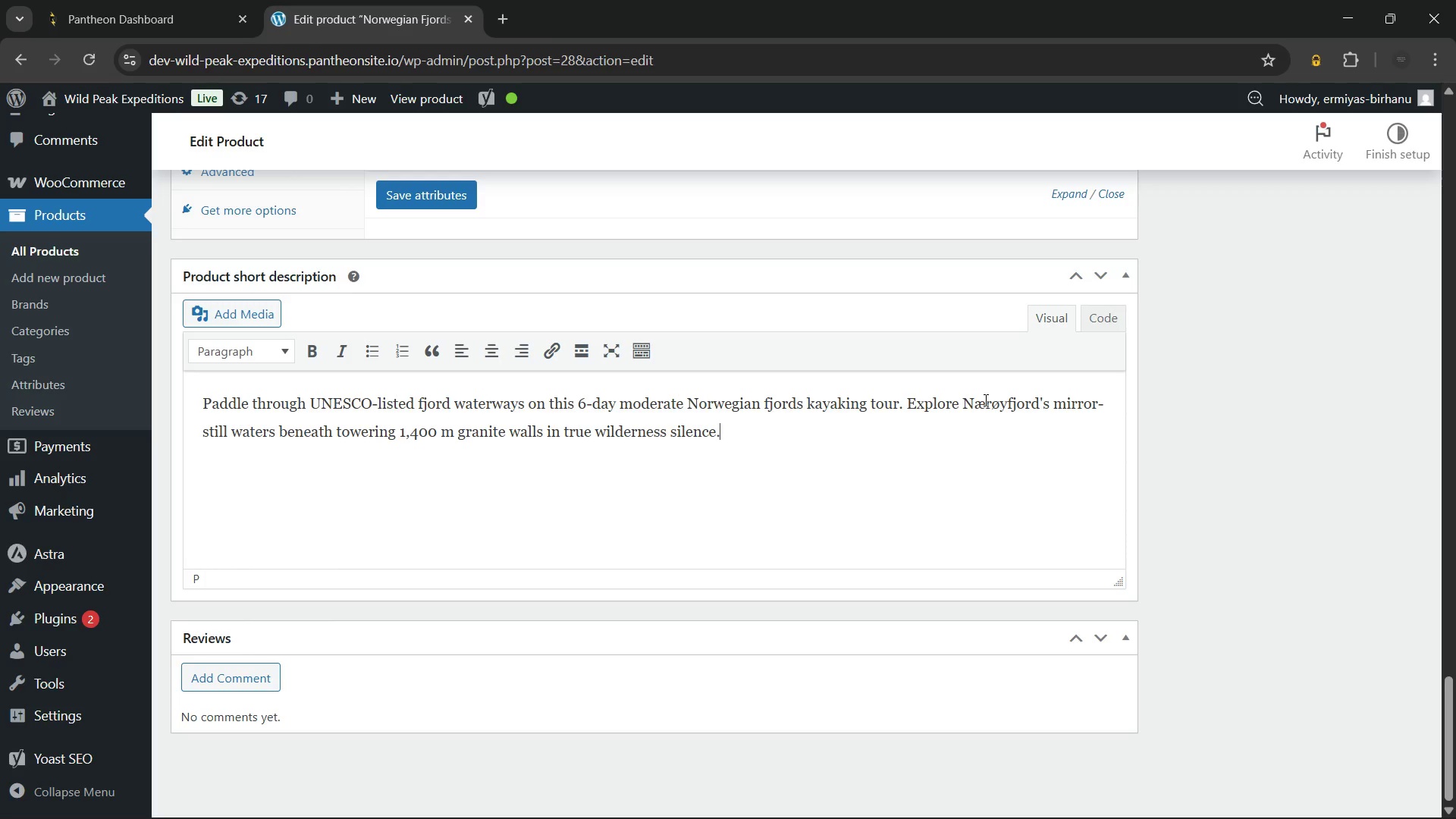 
left_click_drag(start_coordinate=[688, 405], to_coordinate=[896, 410])
 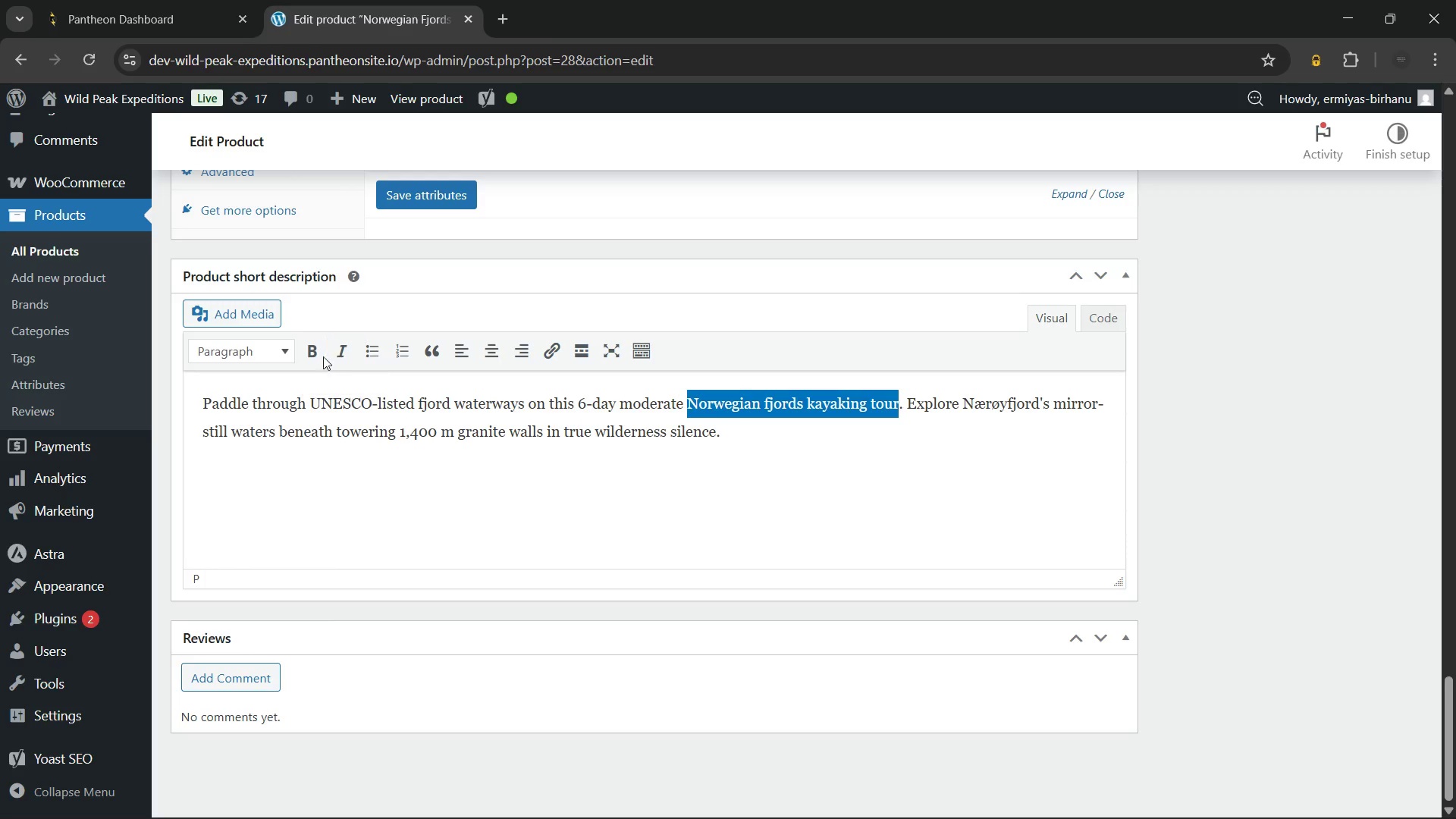 
left_click([323, 356])
 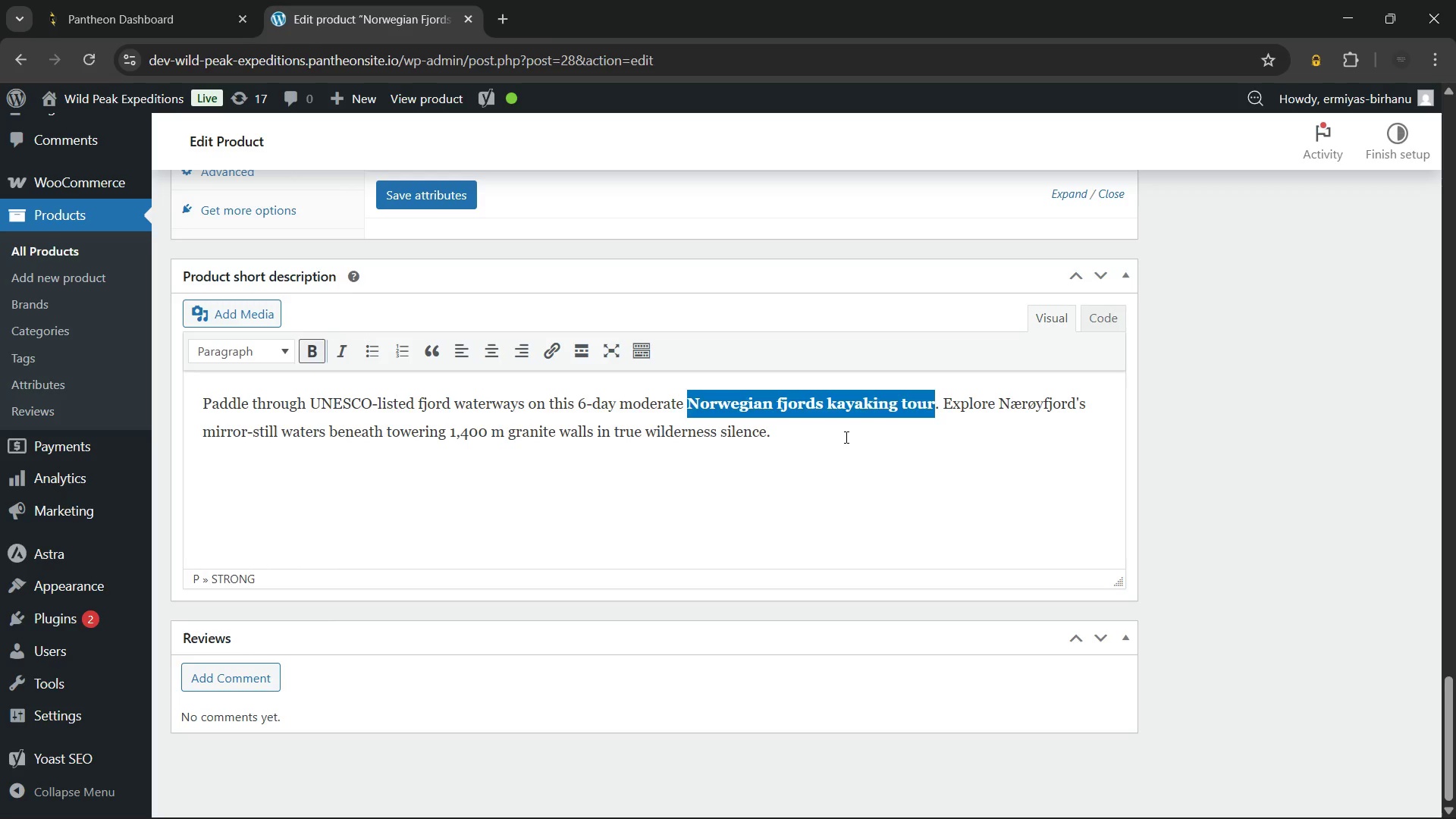 
left_click([843, 434])
 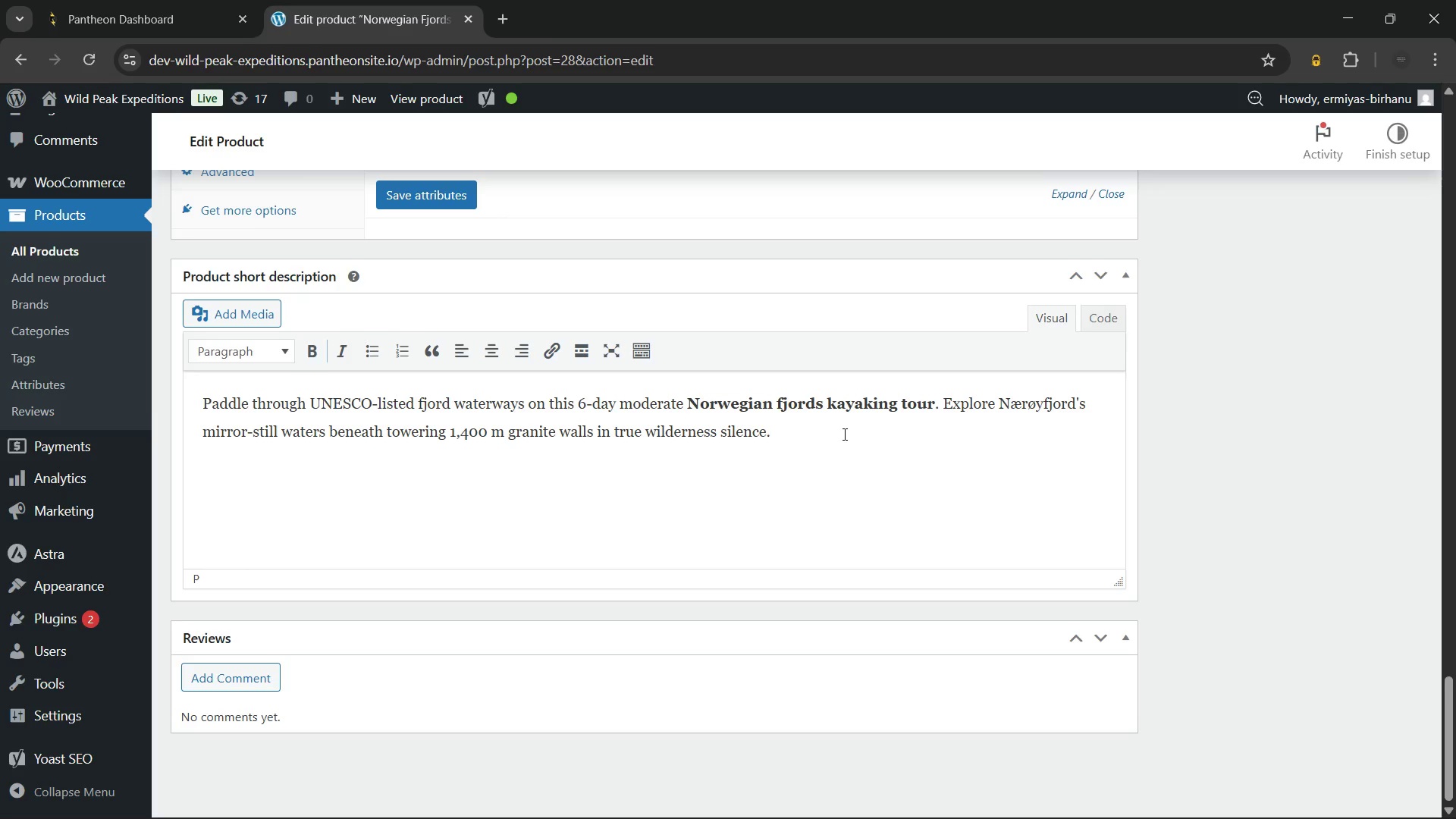 
scroll: coordinate [843, 434], scroll_direction: up, amount: 2.0
 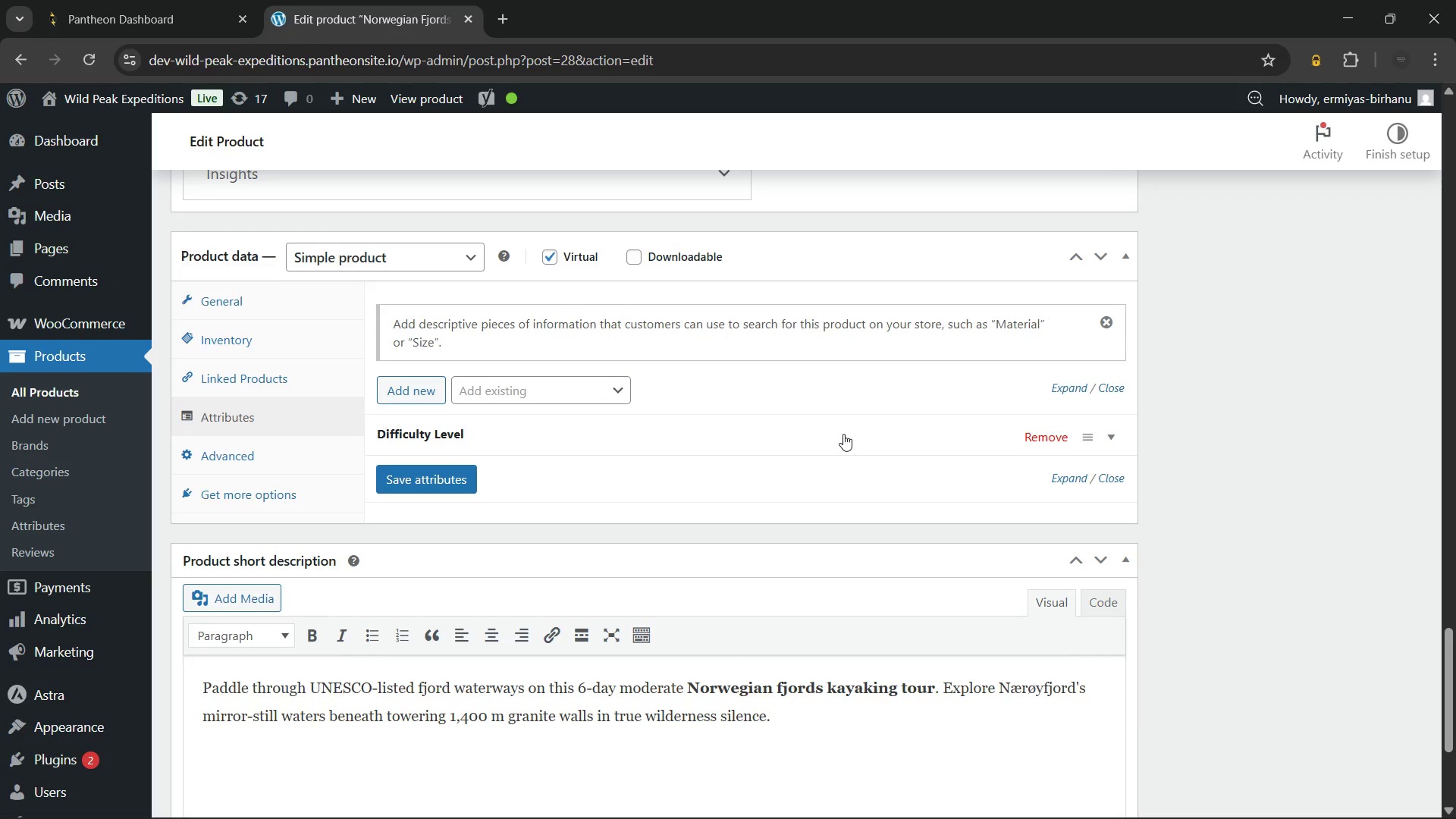 
scroll: coordinate [843, 434], scroll_direction: down, amount: 2.0
 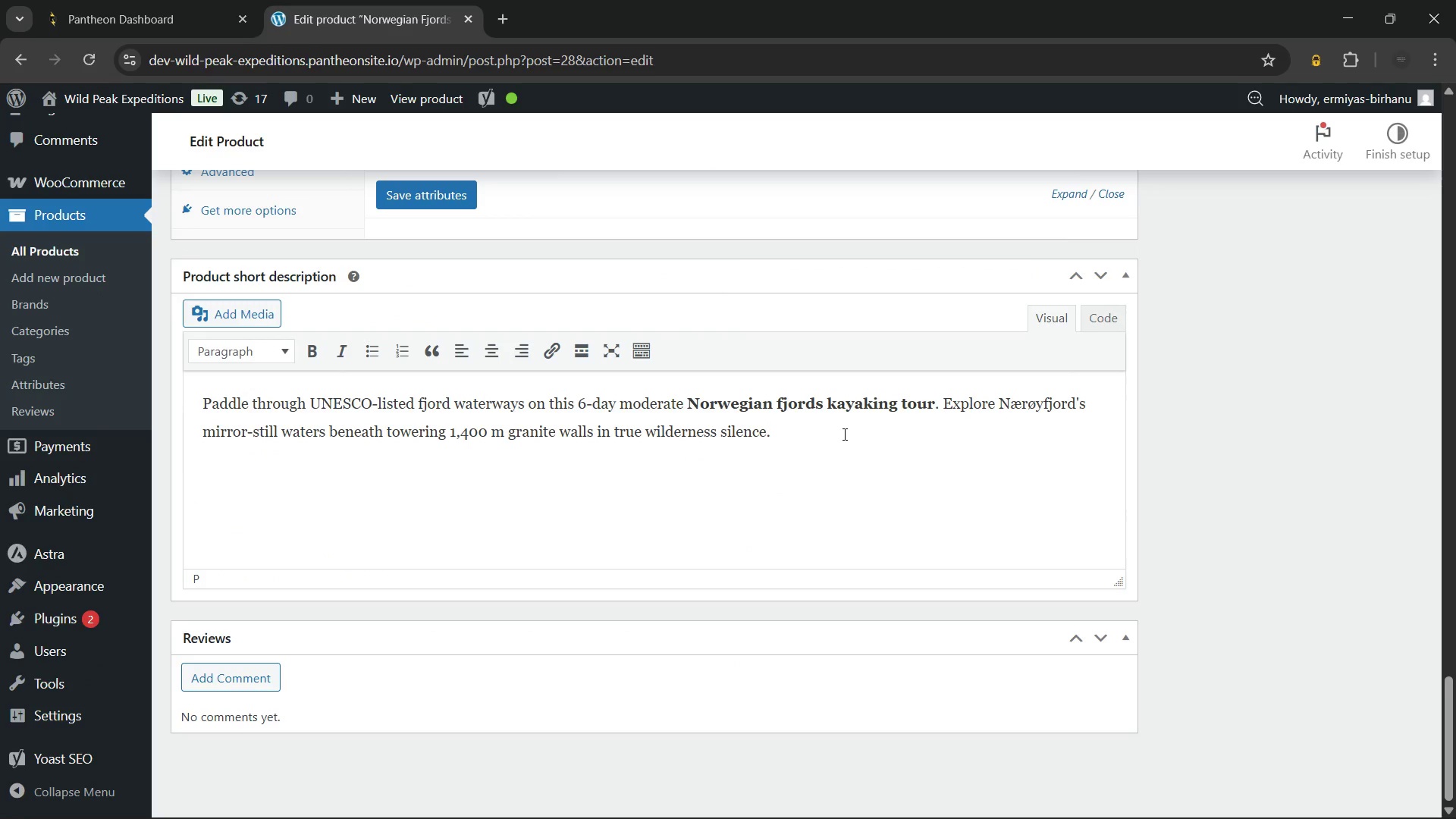 
scroll: coordinate [843, 434], scroll_direction: up, amount: 18.0
 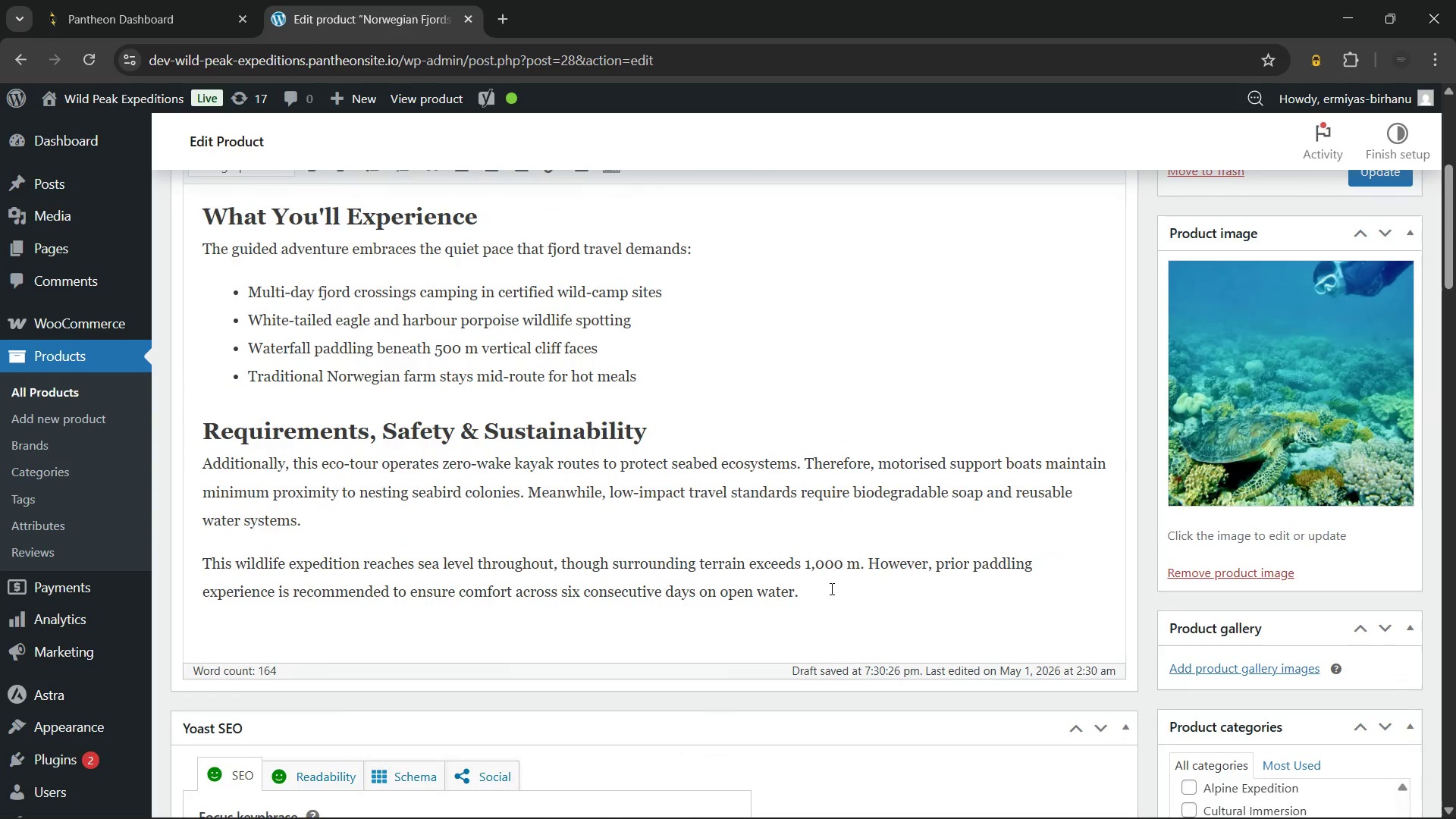 
left_click([829, 596])
 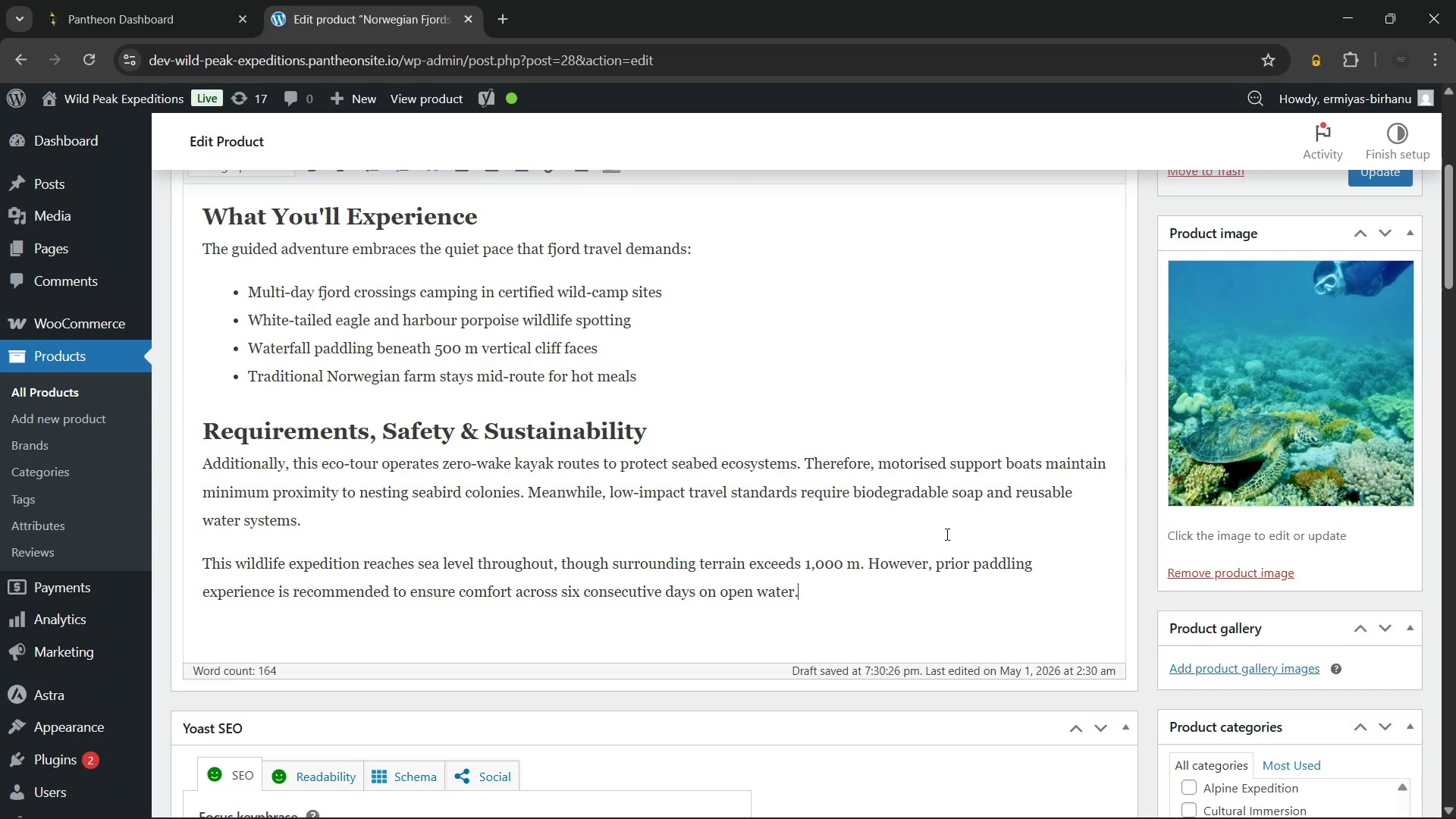 
scroll: coordinate [946, 534], scroll_direction: down, amount: 3.0
 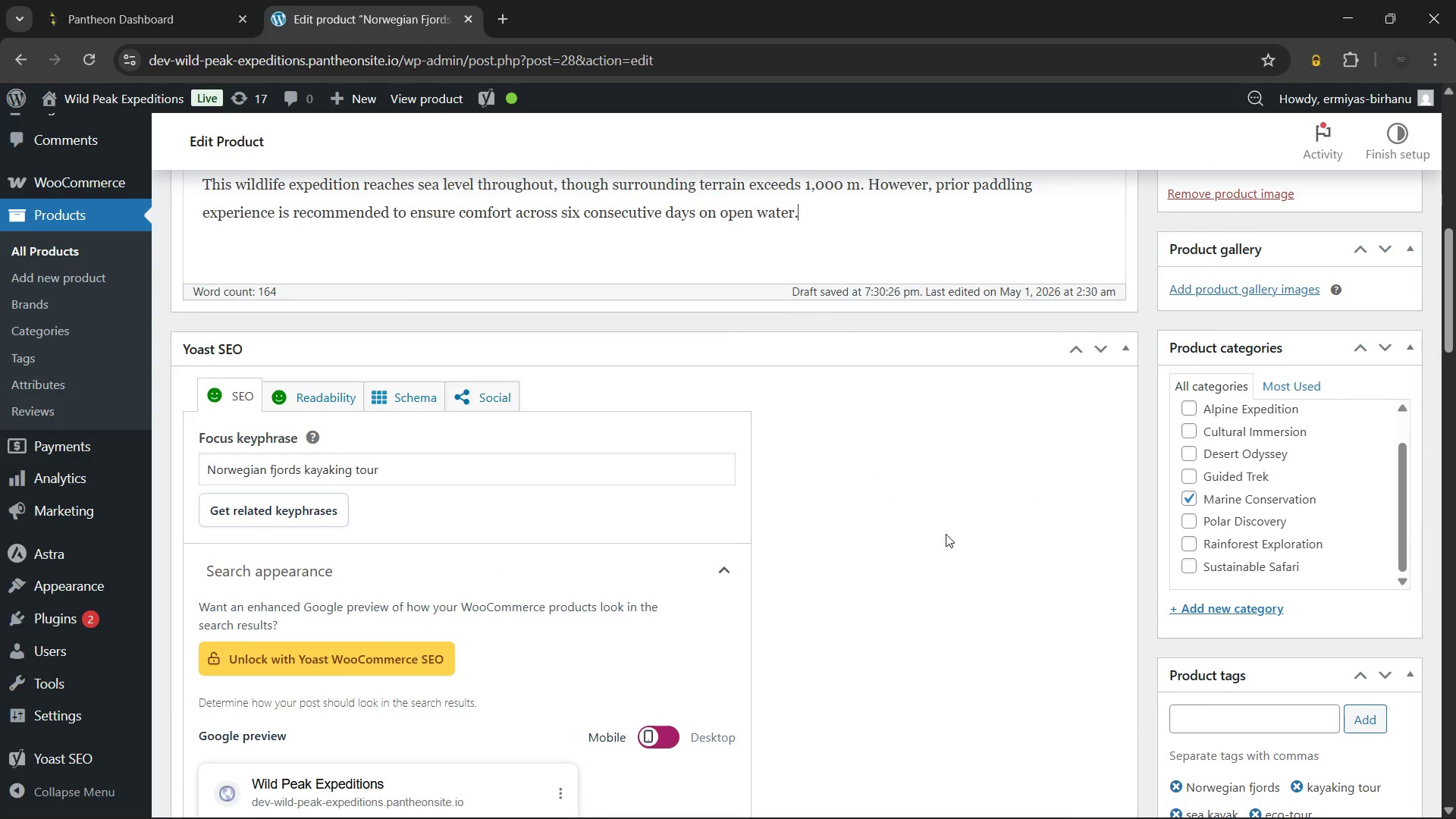 
scroll: coordinate [946, 534], scroll_direction: up, amount: 11.0
 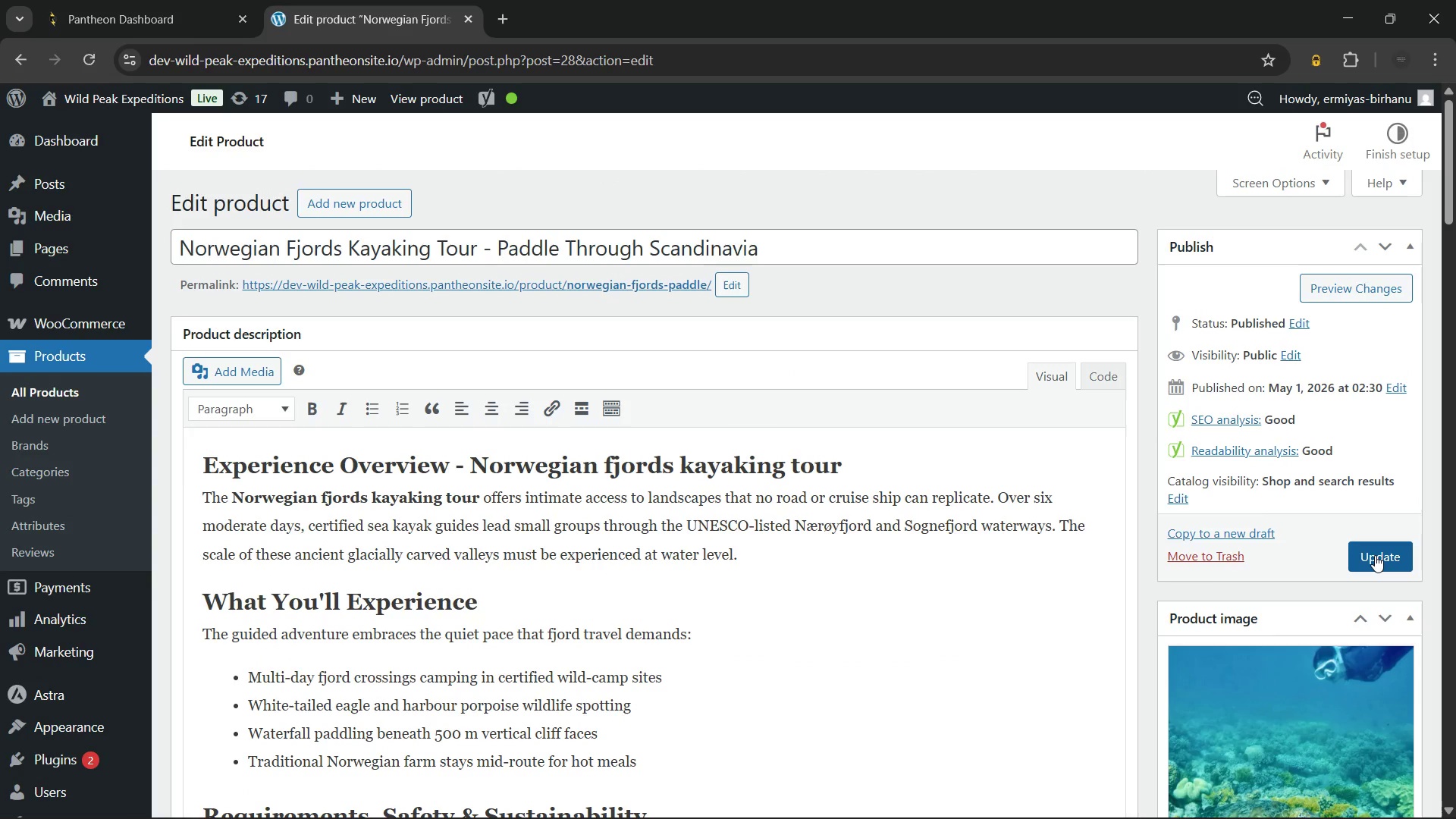 
left_click([1375, 555])
 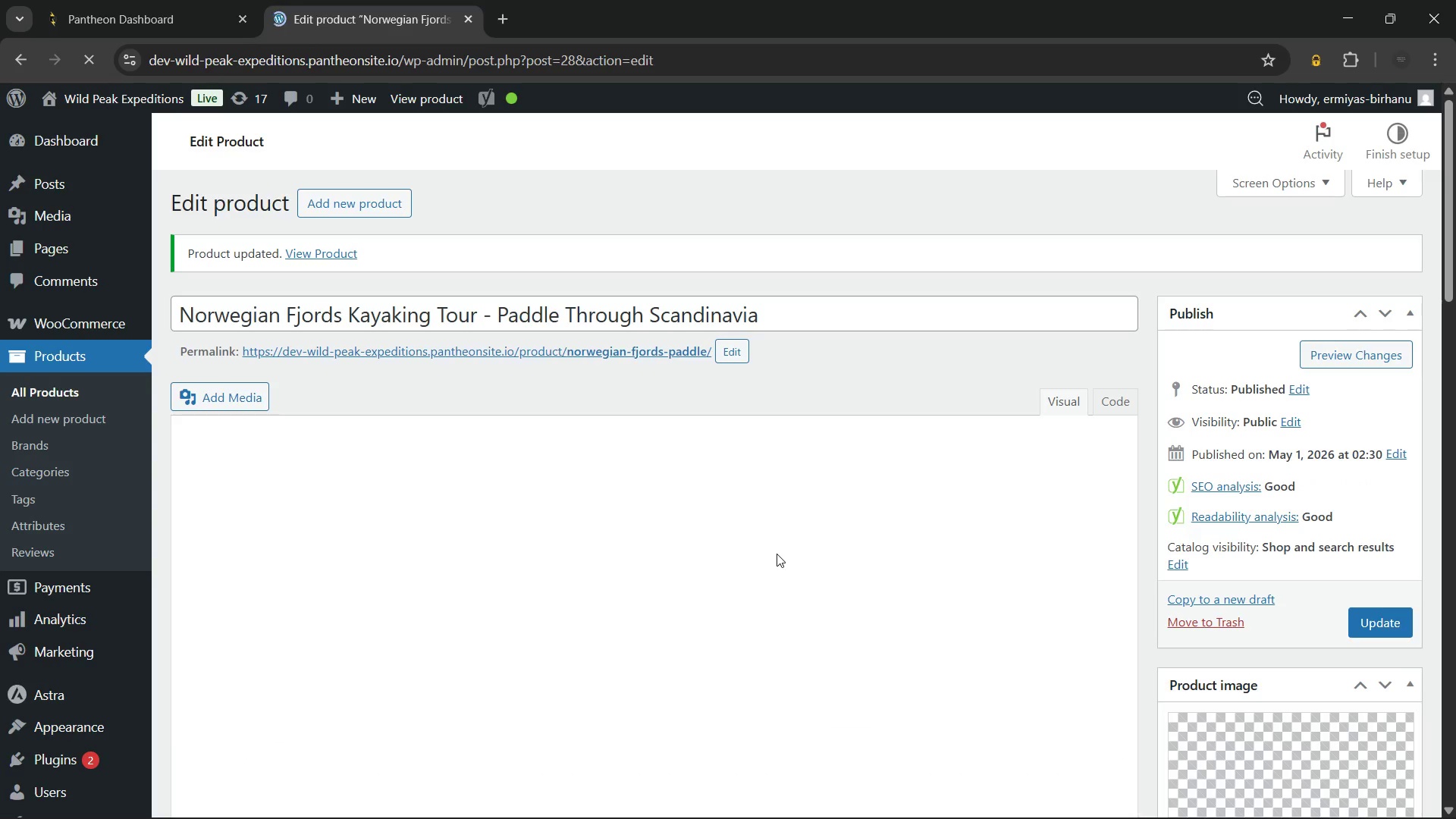 
wait(20.38)
 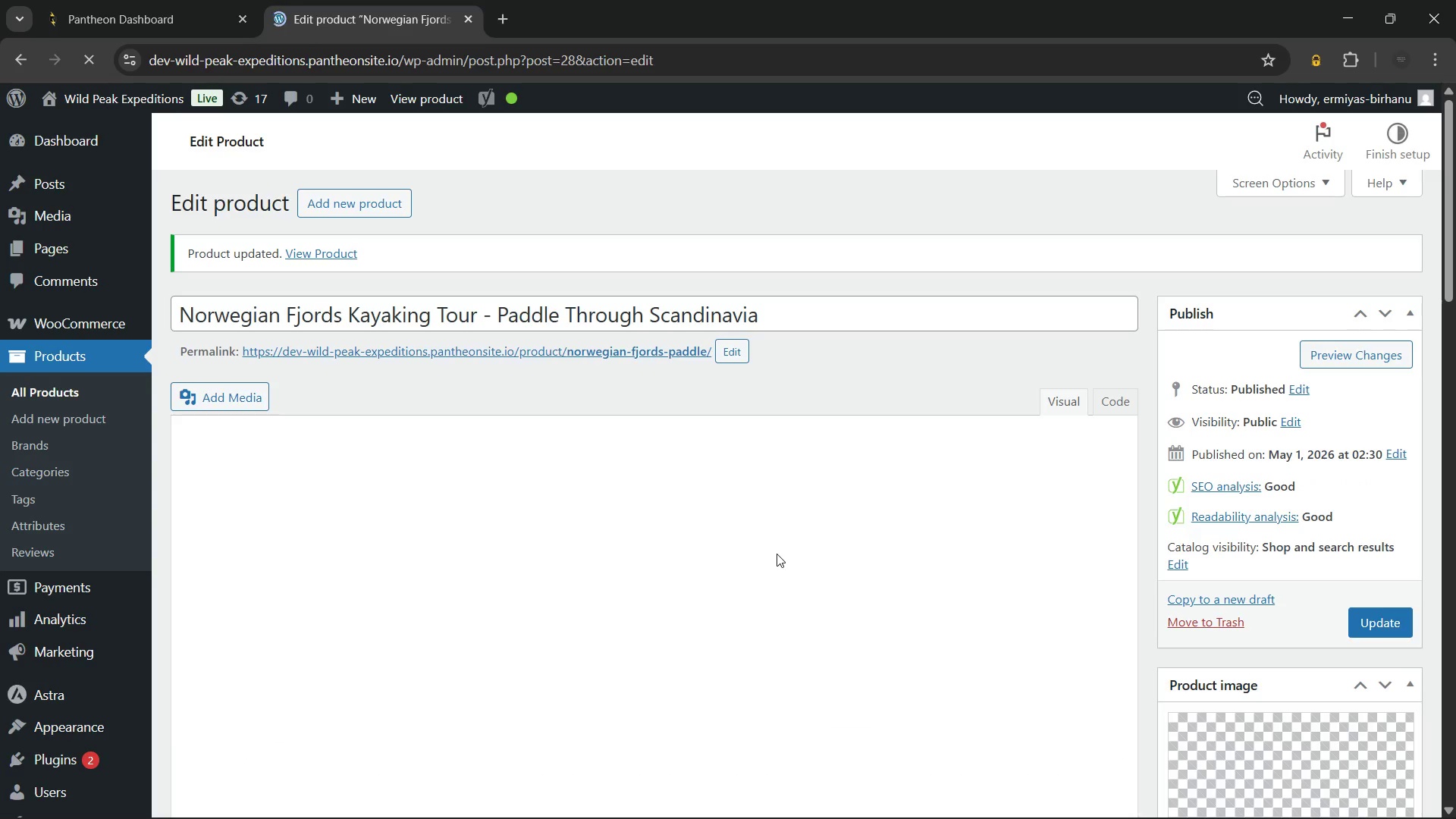 
hold_key(key=ControlLeft, duration=0.5)
left_click([380, 350])
 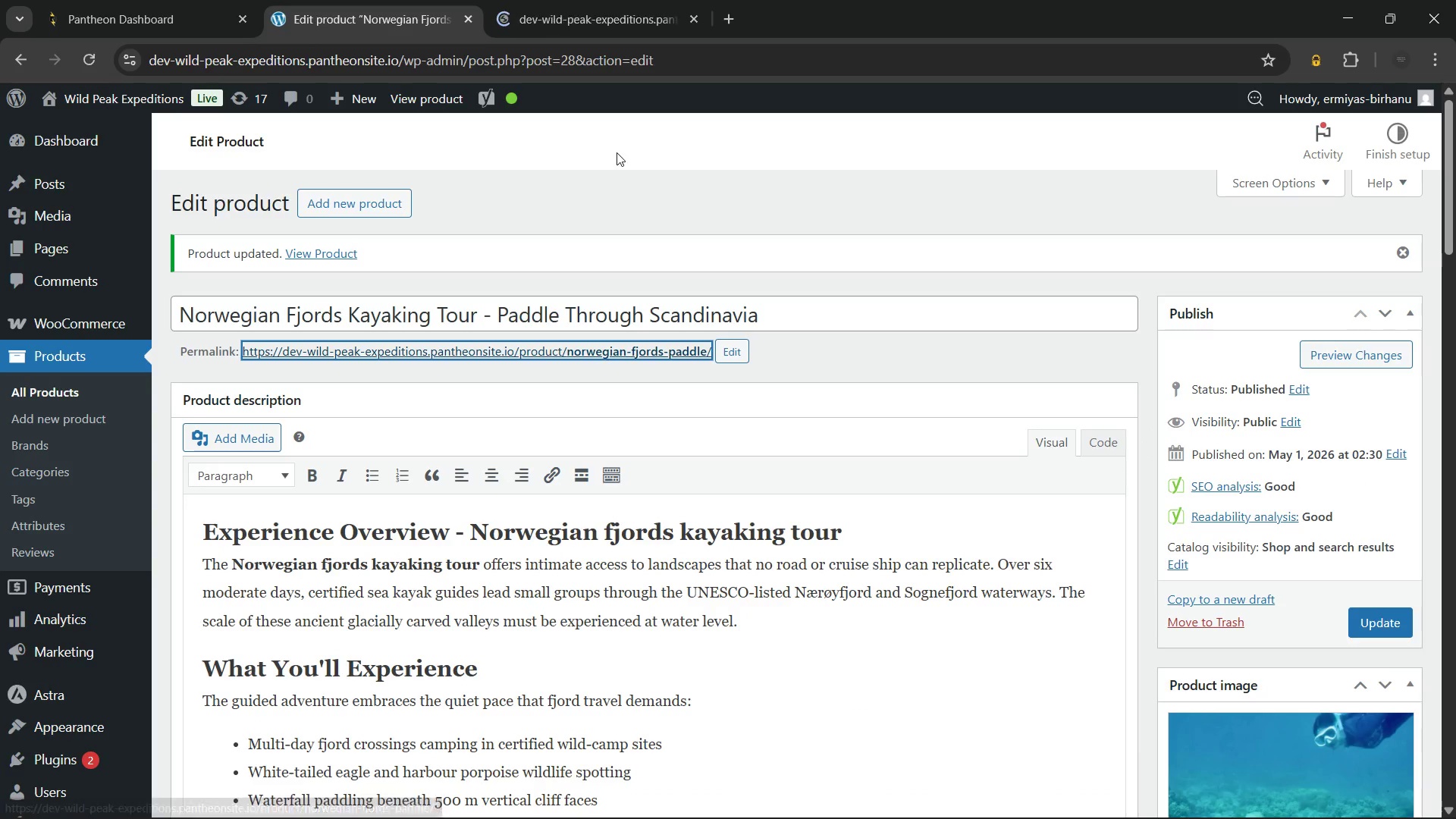 
left_click([617, 152])
 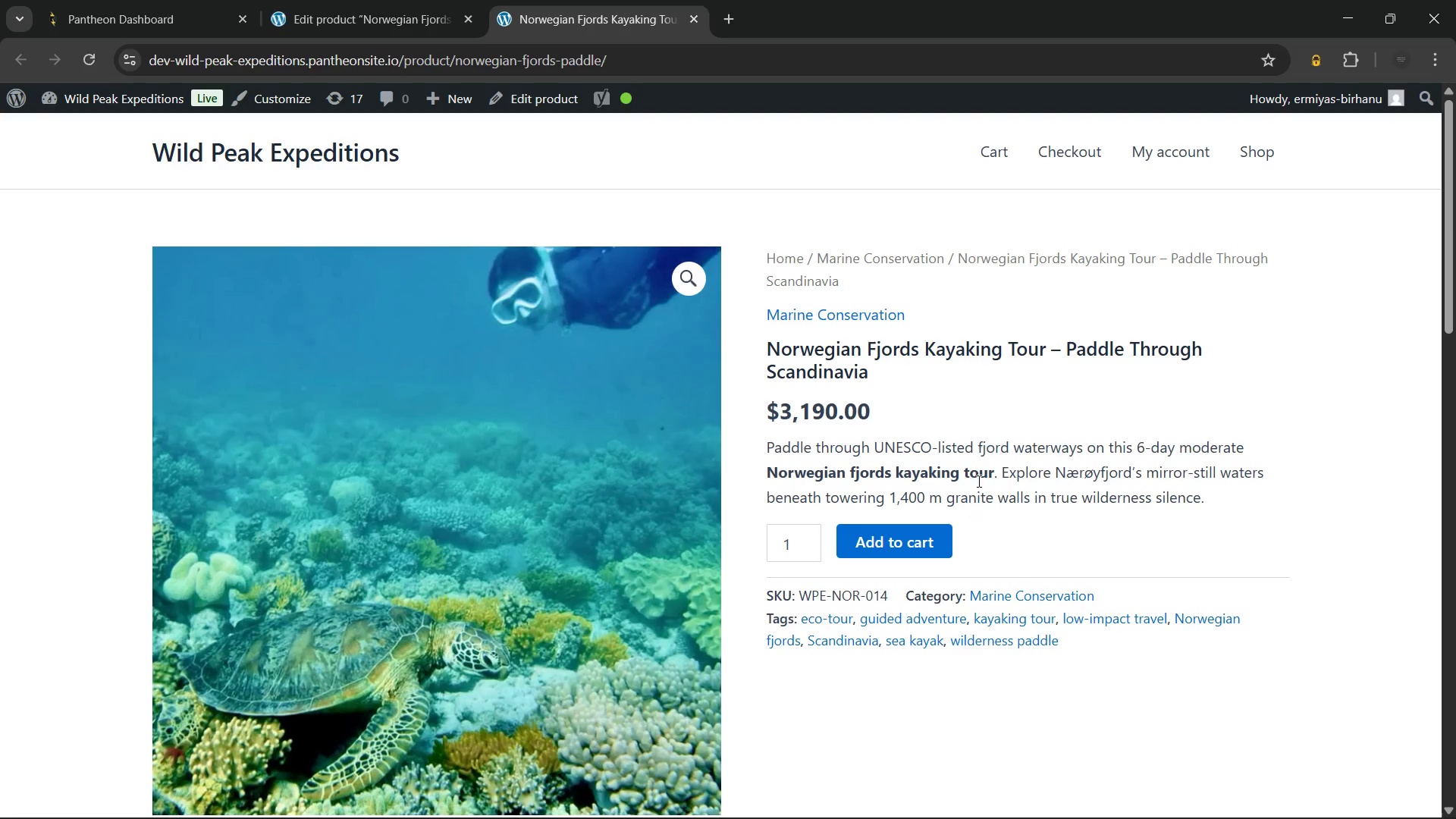 
wait(5.97)
 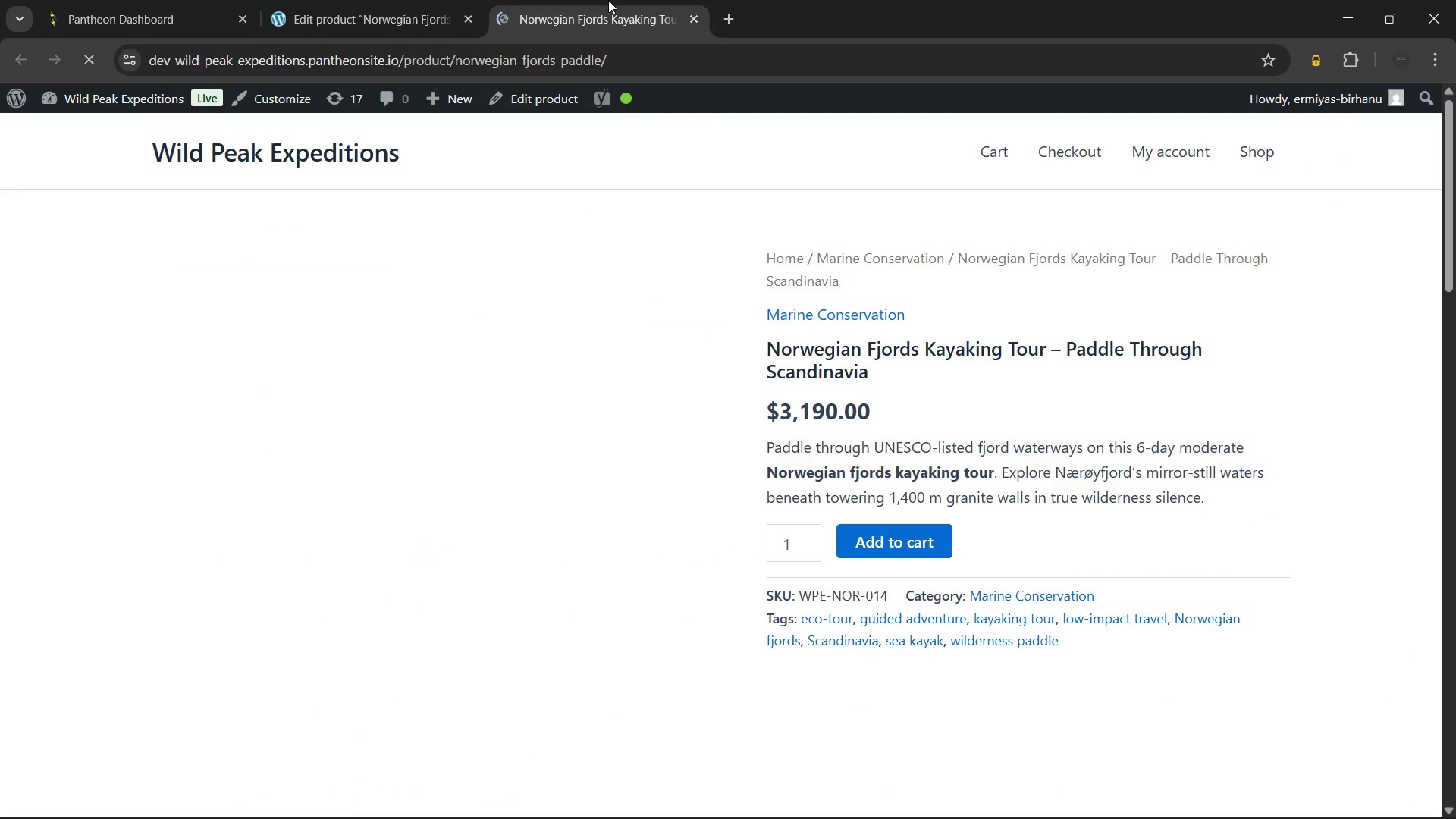 
scroll: coordinate [990, 410], scroll_direction: up, amount: 1.0
 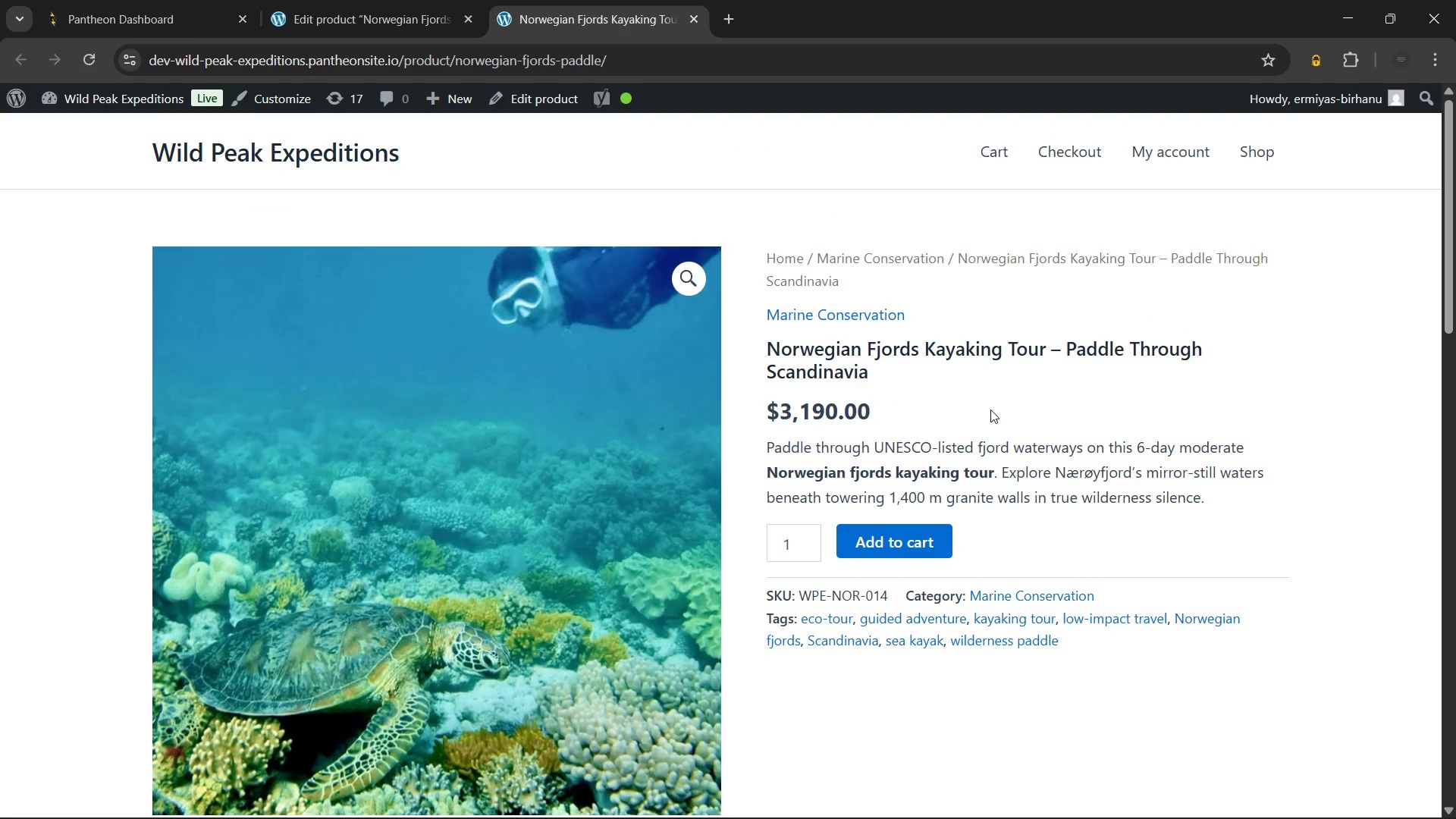 
scroll: coordinate [990, 410], scroll_direction: down, amount: 4.0
 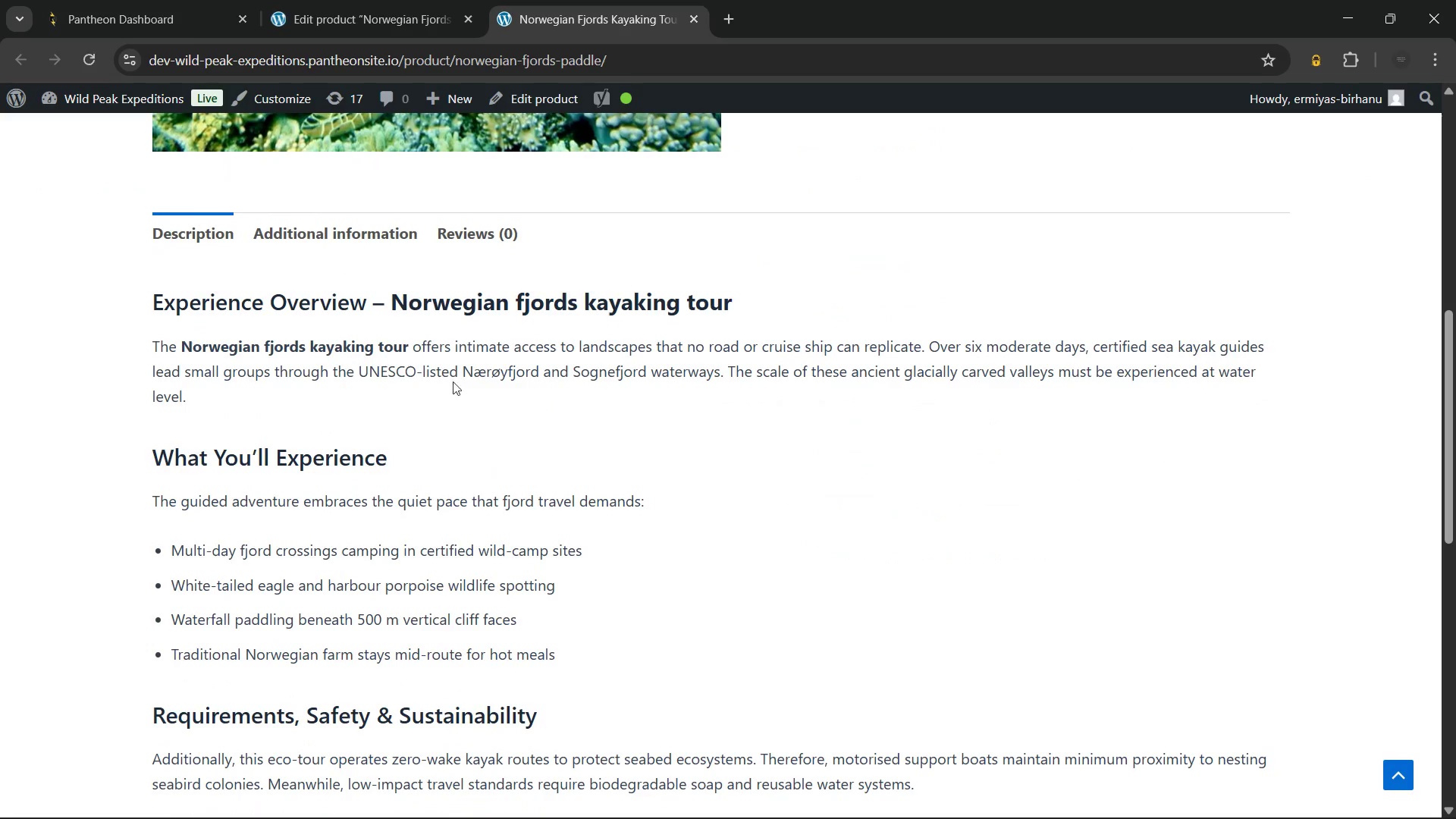 
left_click([356, 229])
 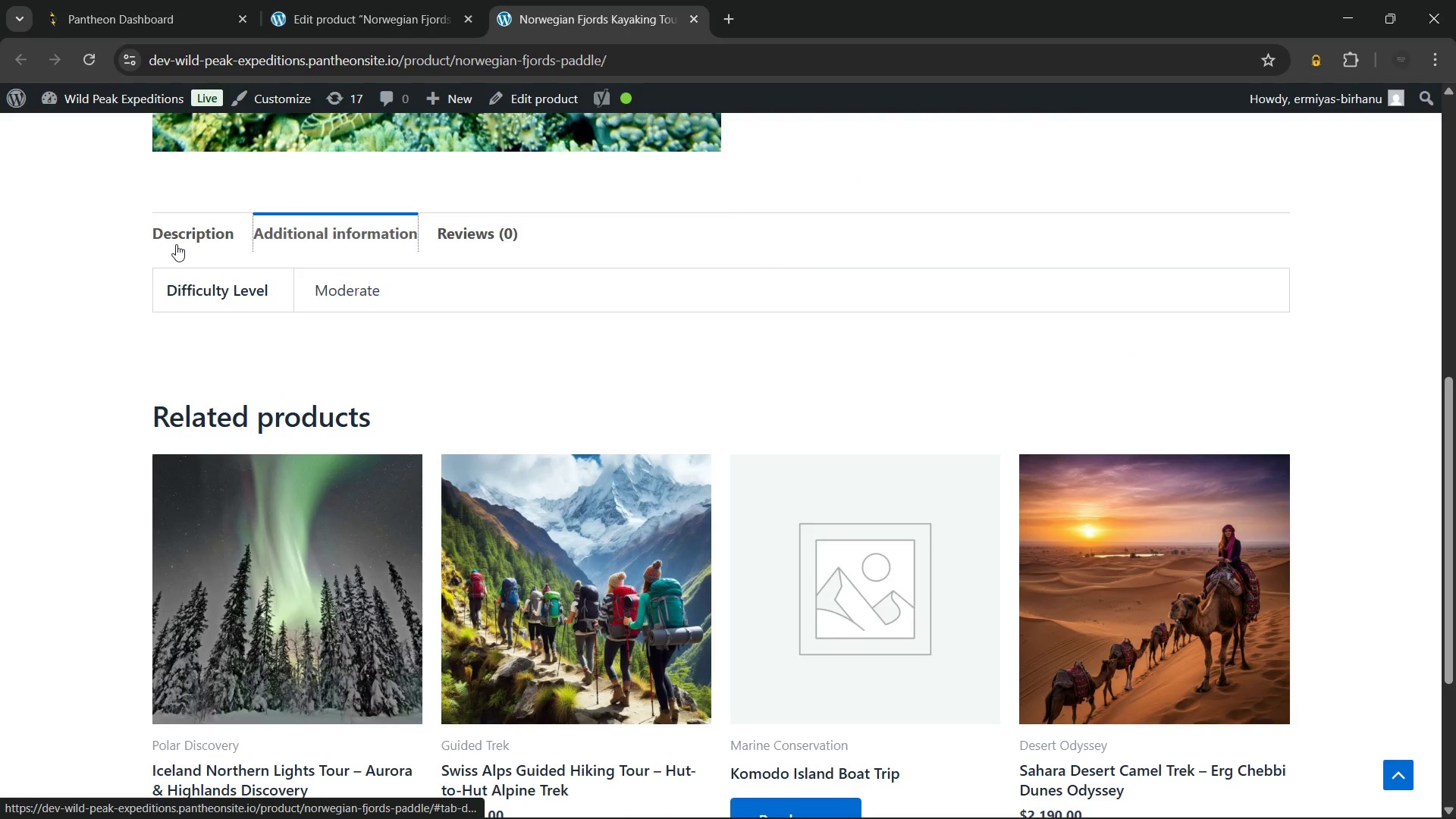 
left_click([173, 242])
 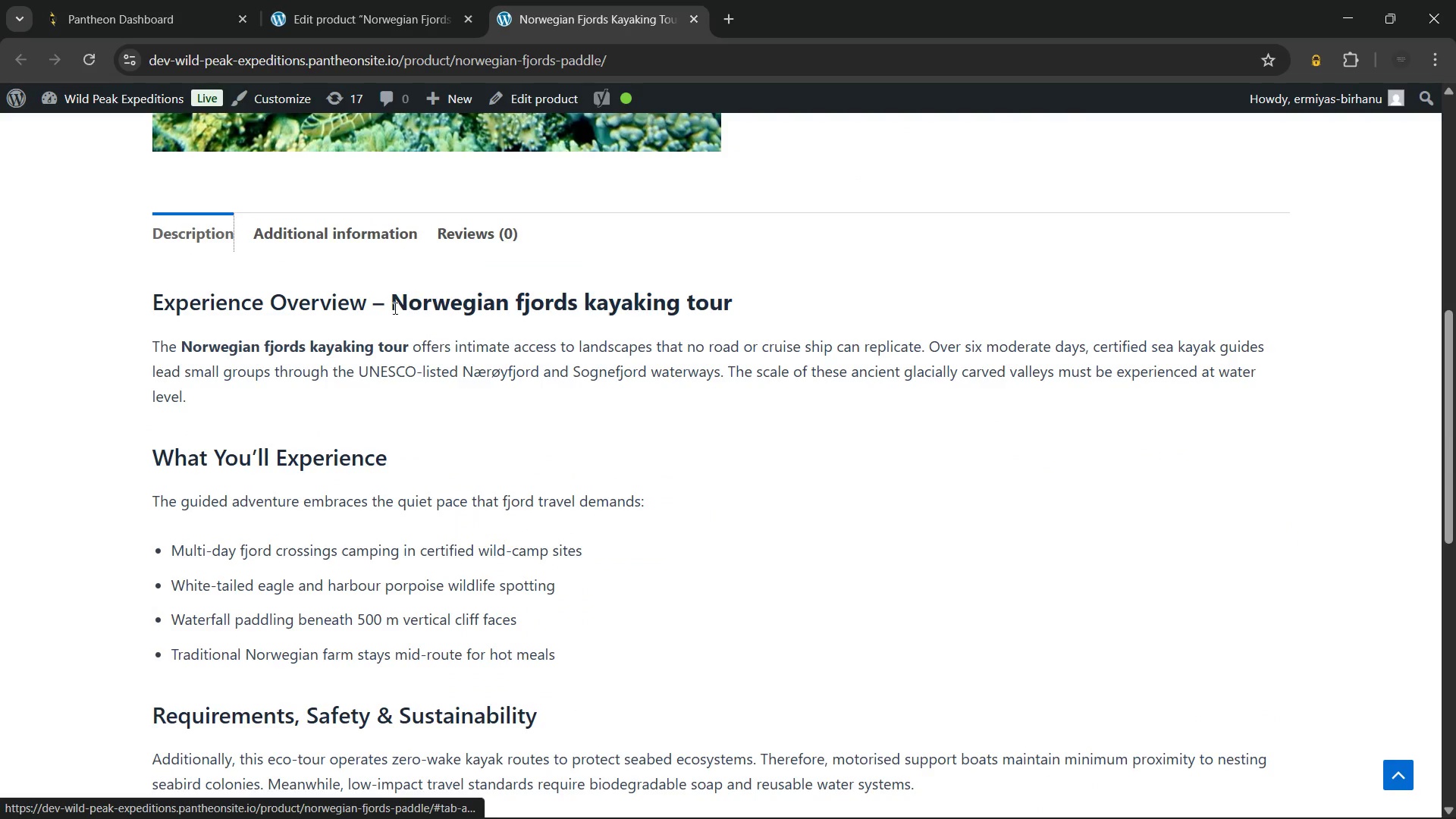 
scroll: coordinate [611, 425], scroll_direction: down, amount: 6.0
 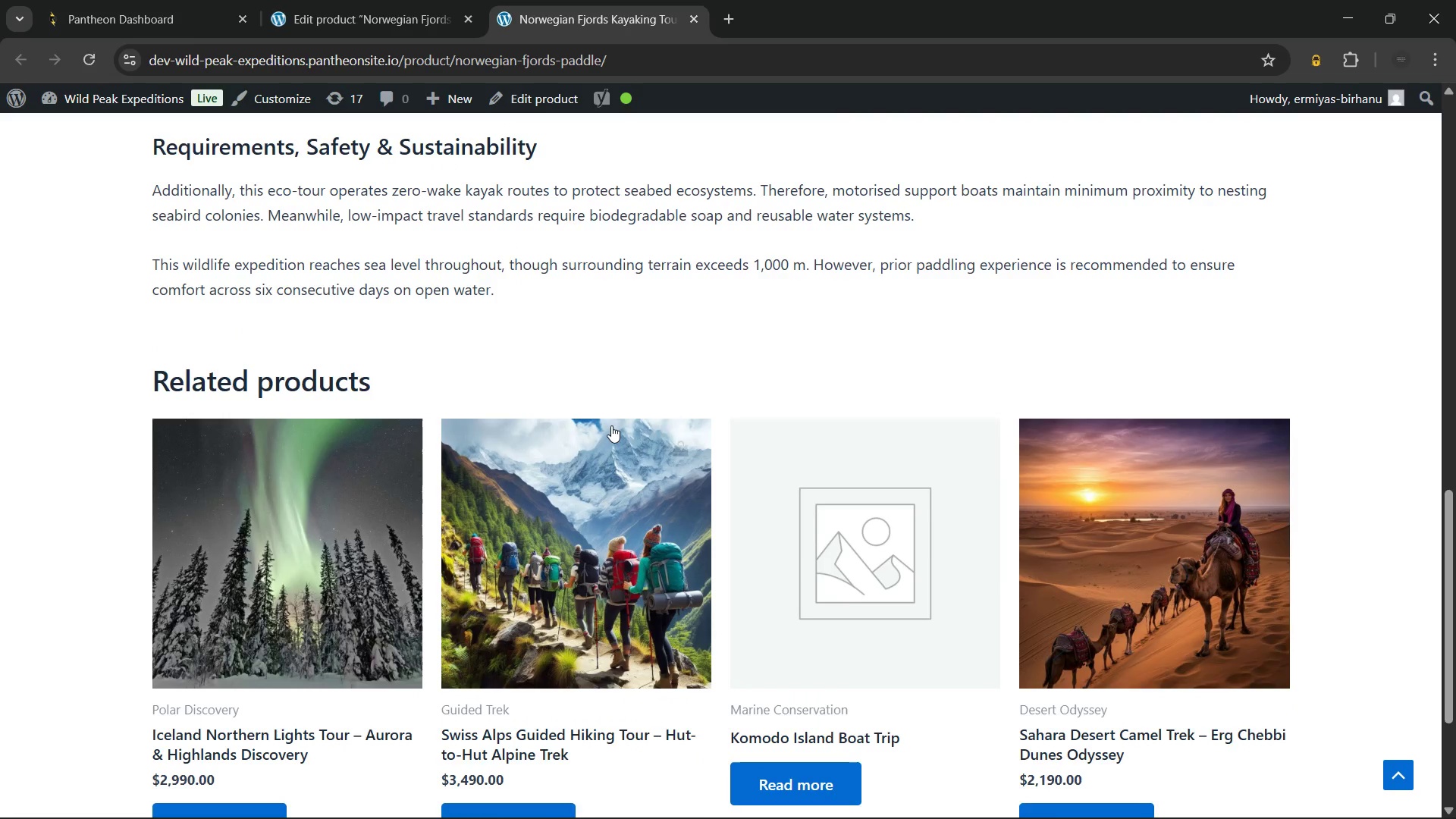 
scroll: coordinate [611, 425], scroll_direction: up, amount: 7.0
 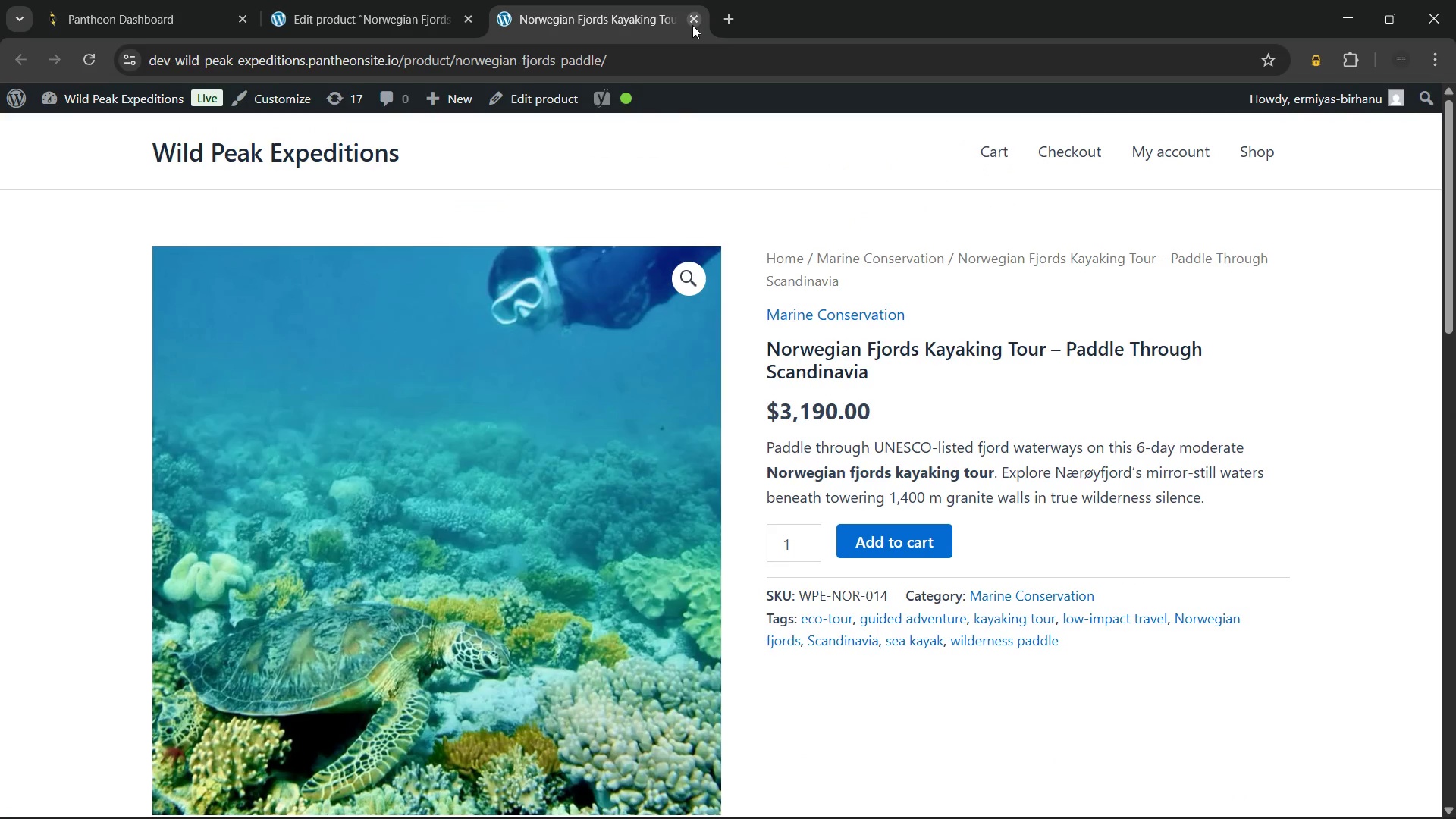 
left_click([692, 25])
 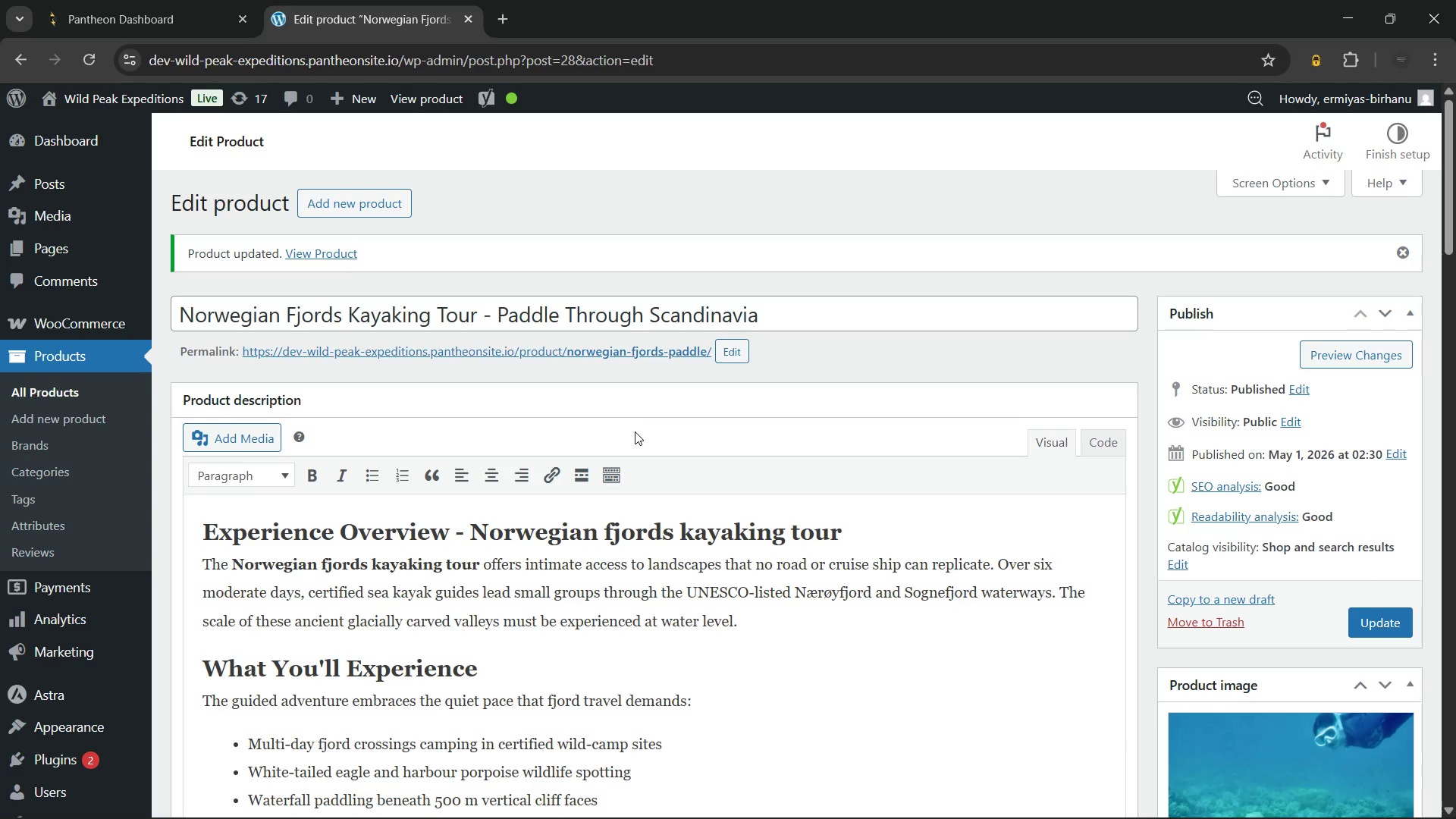 
scroll: coordinate [635, 431], scroll_direction: down, amount: 1.0
 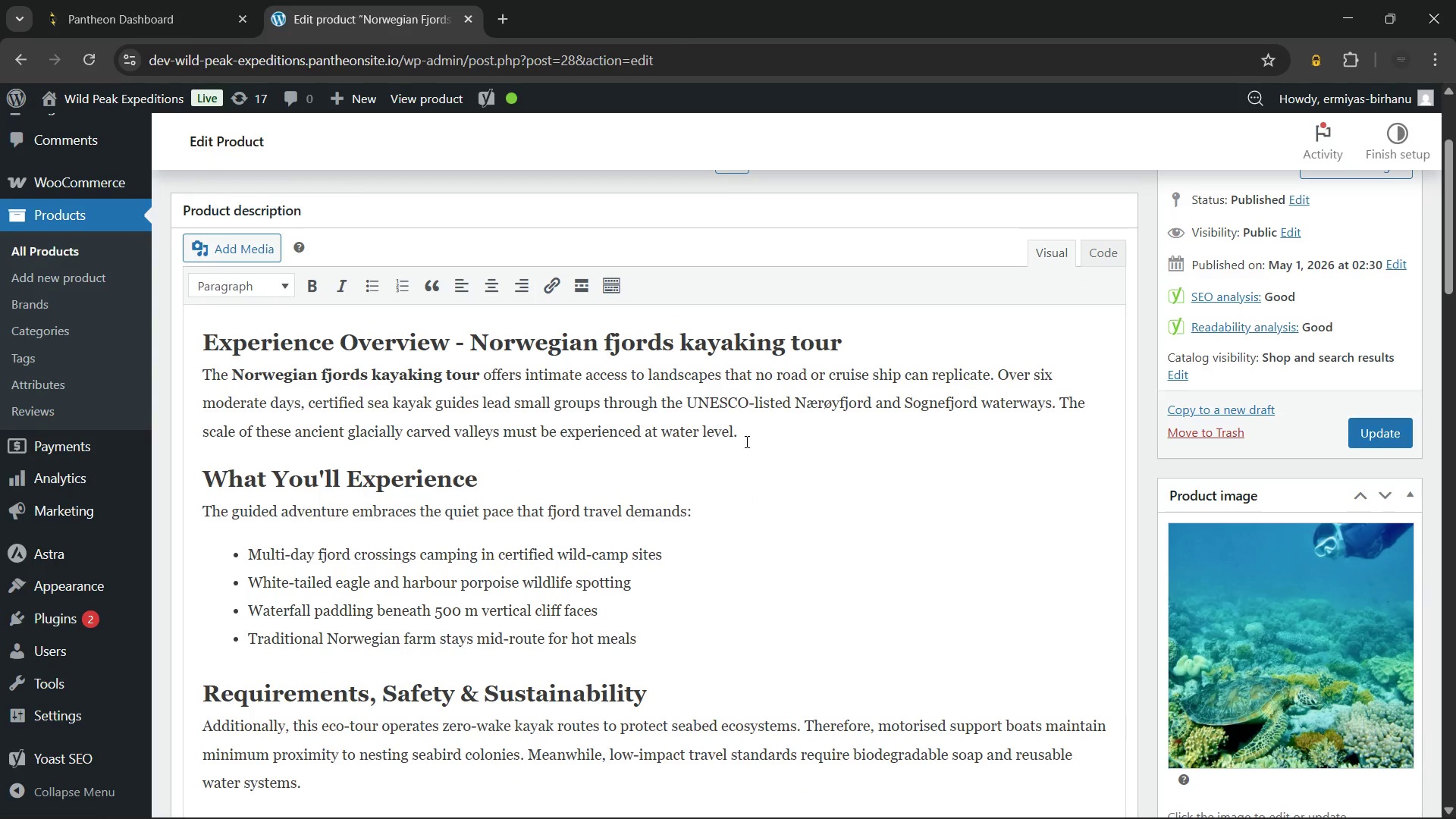 
left_click([745, 441])
 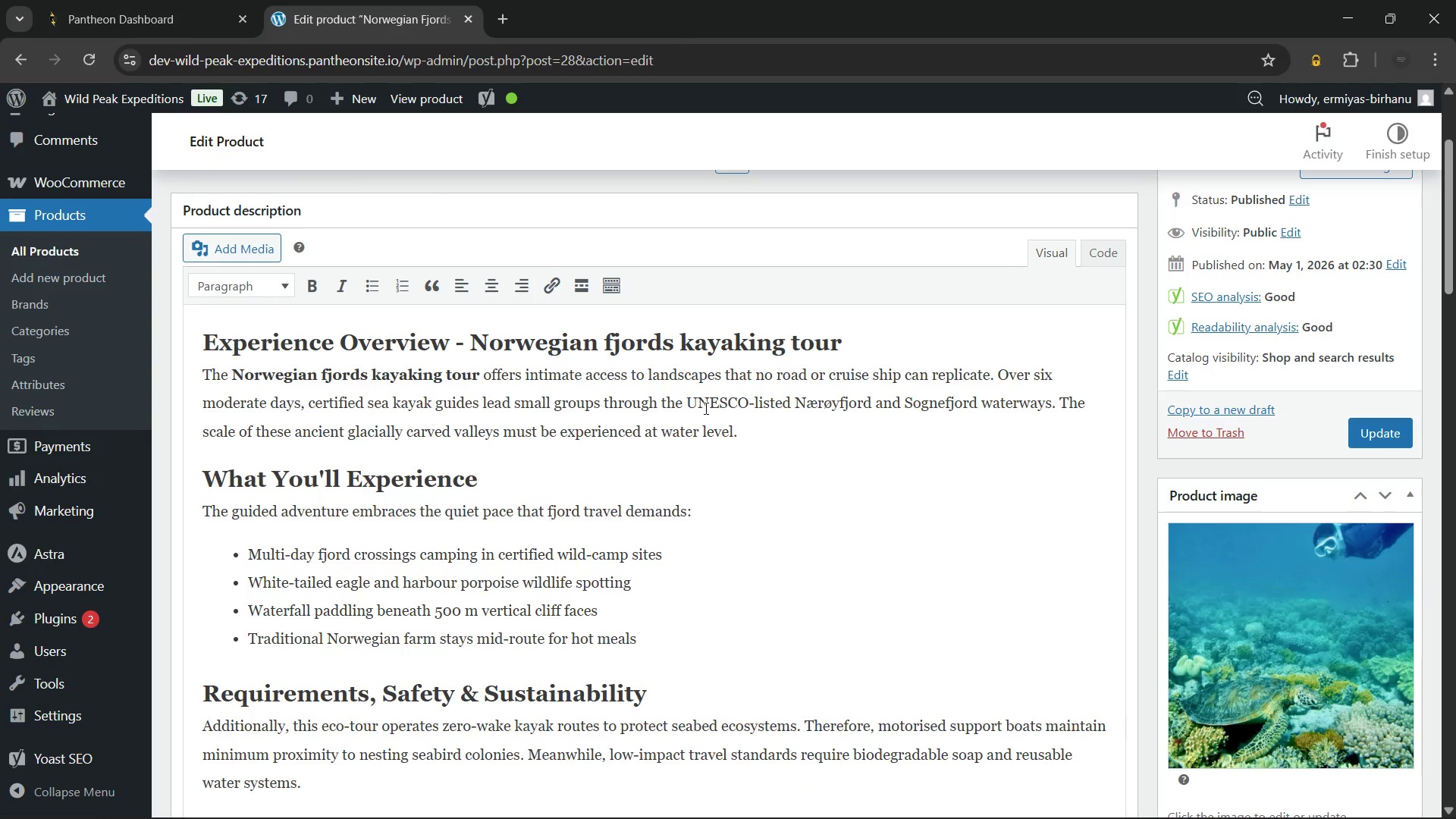 
scroll: coordinate [692, 402], scroll_direction: up, amount: 4.0
 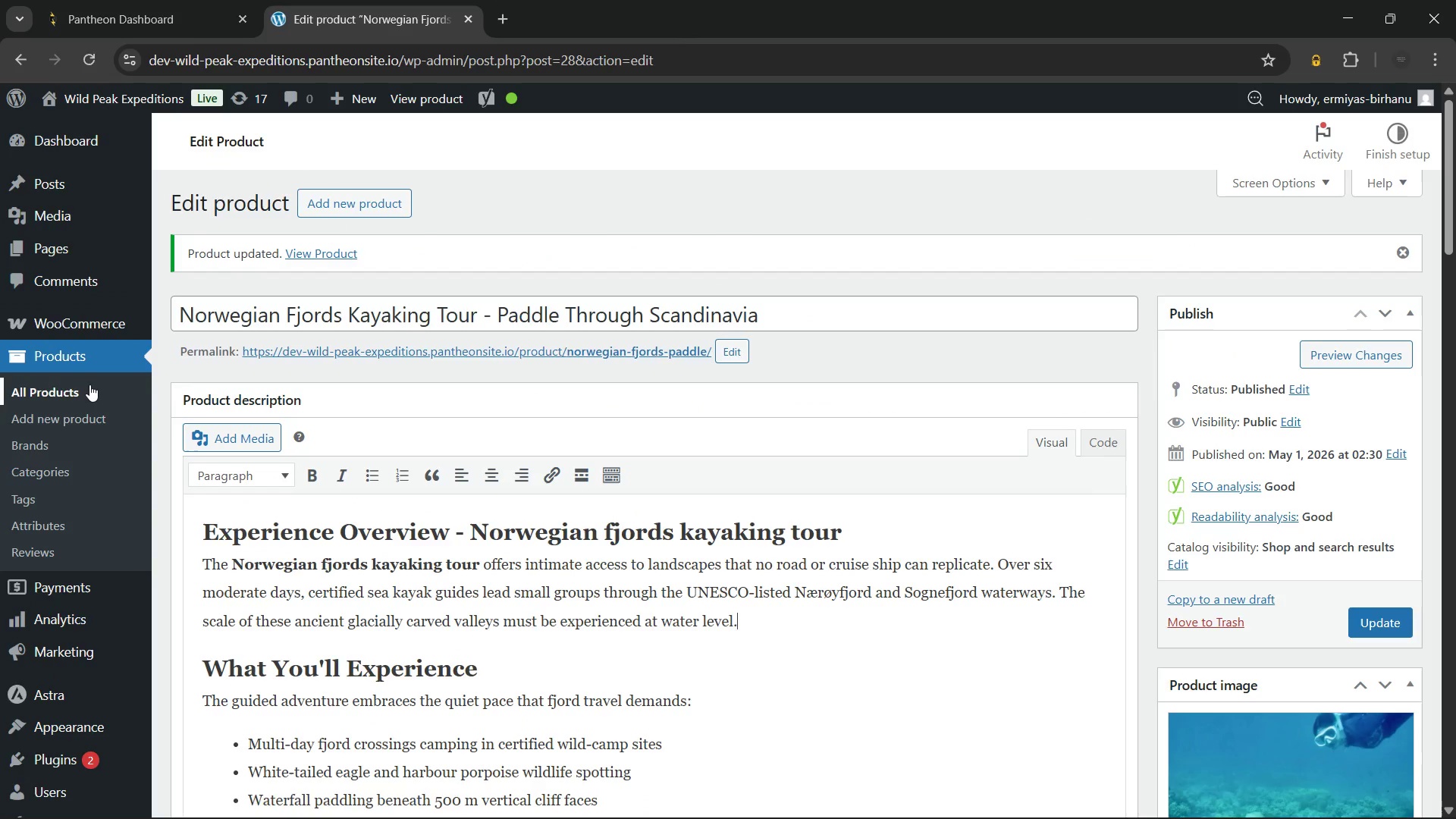 
left_click([89, 384])
 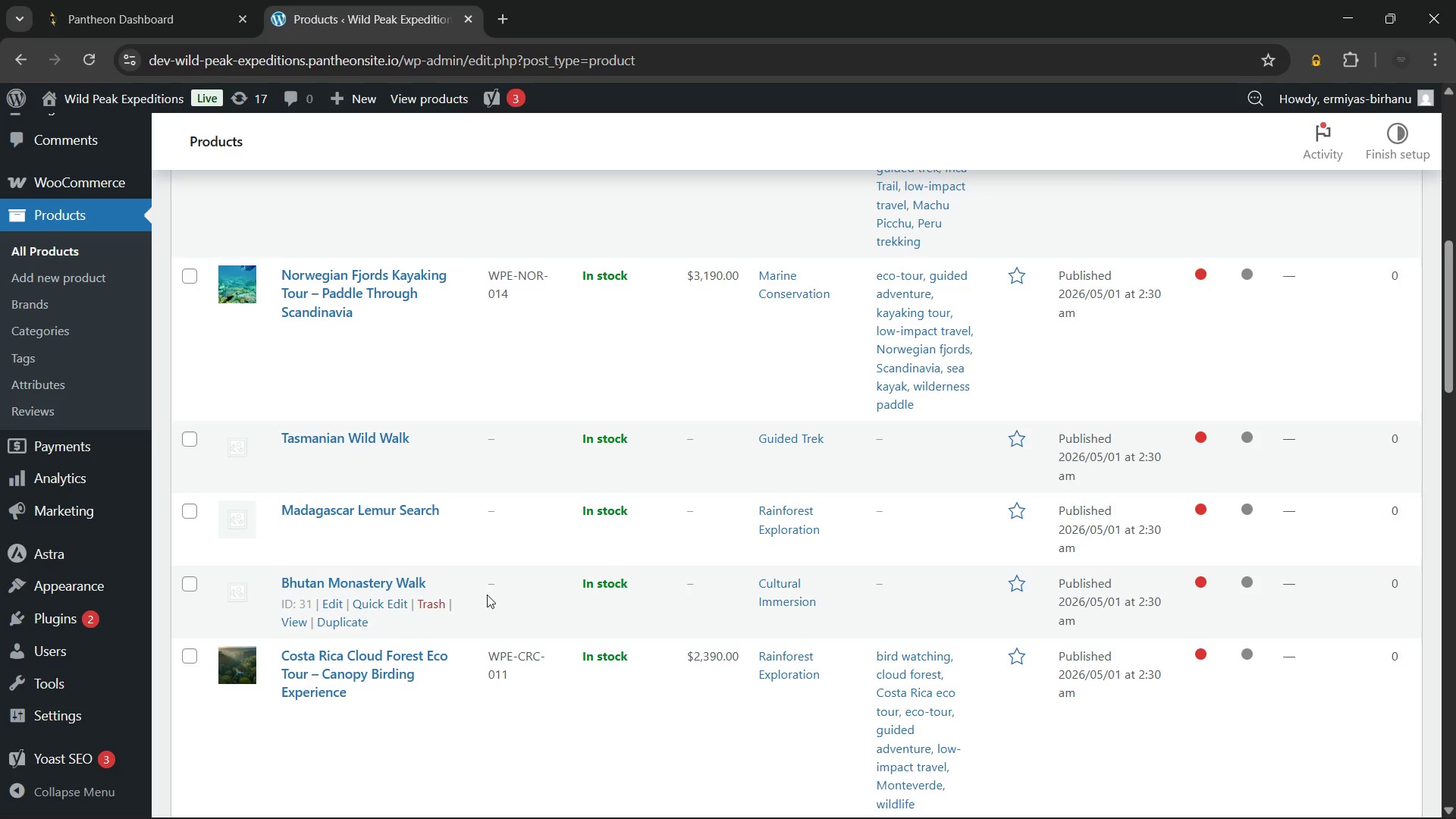 
wait(46.73)
 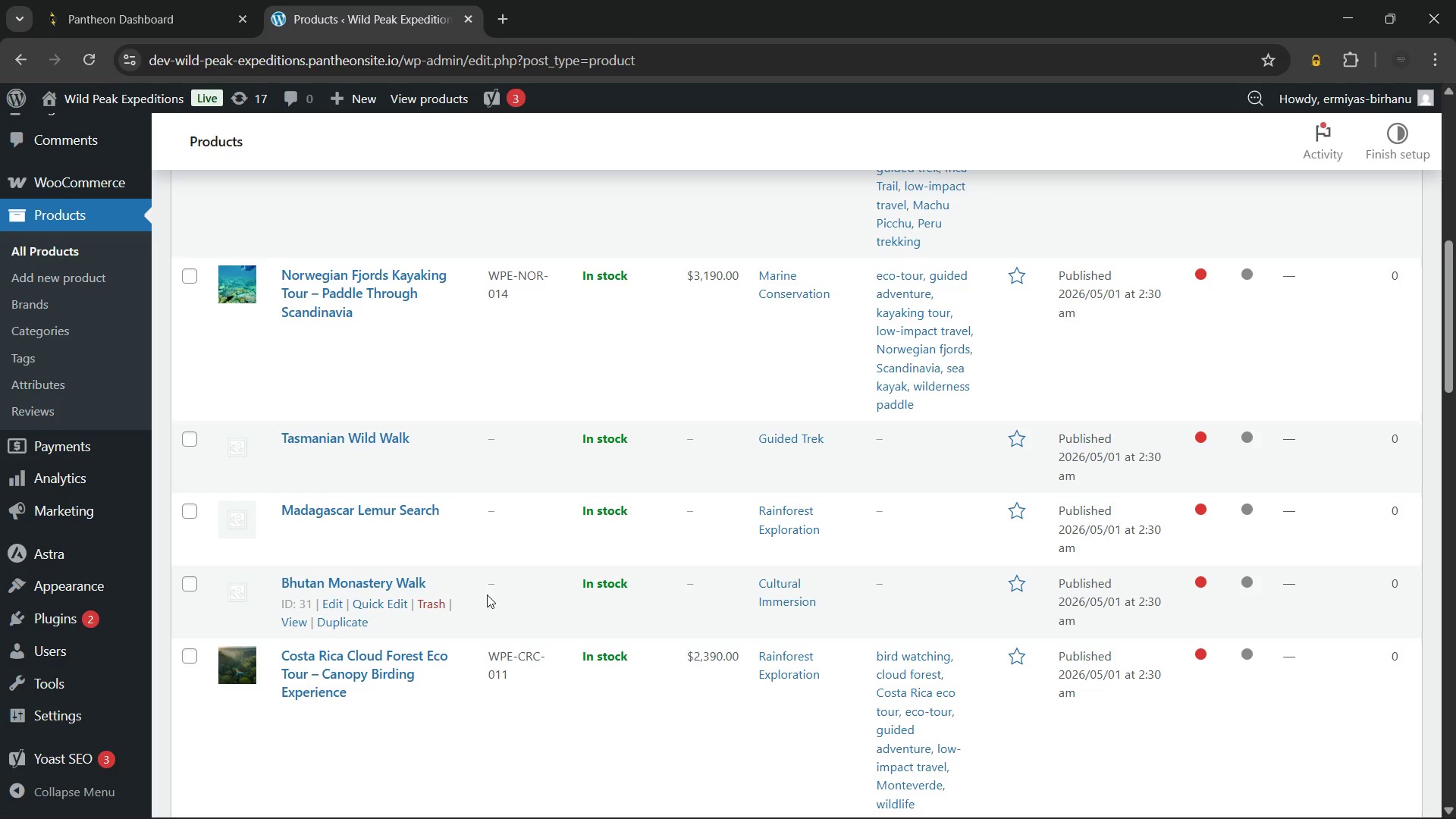 
left_click([875, 696])
 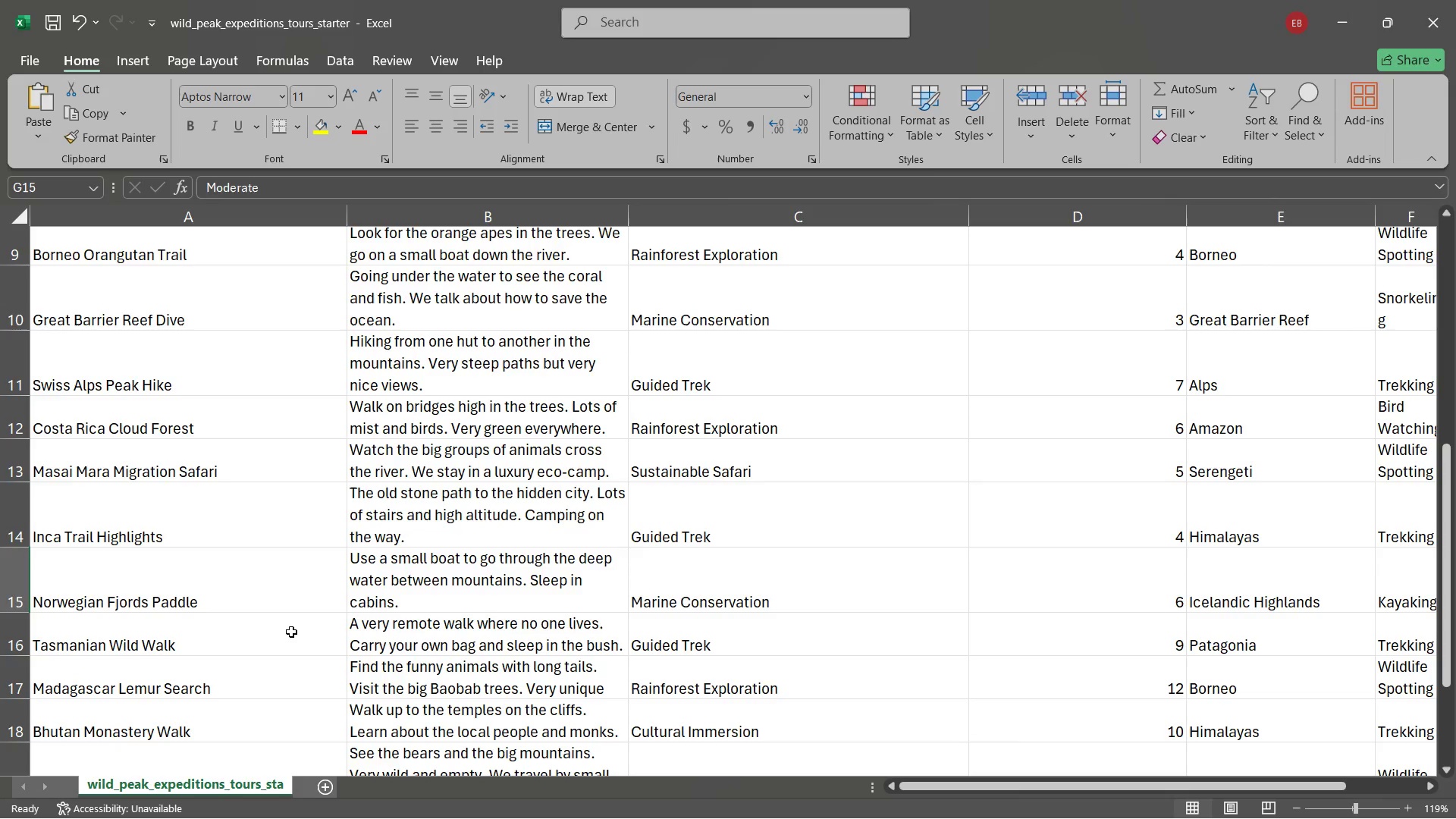 
left_click([249, 644])
 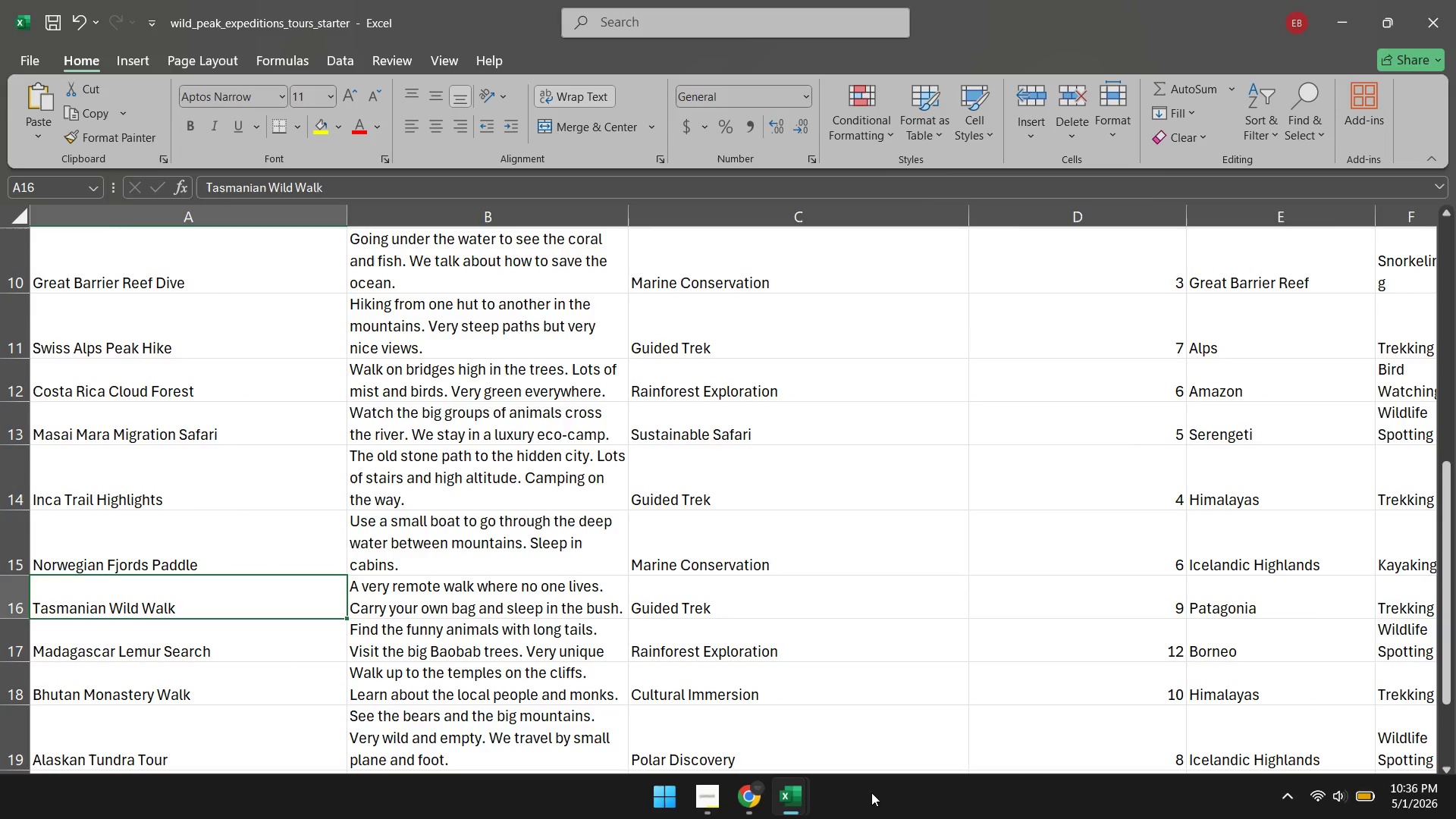 
left_click([741, 808])
 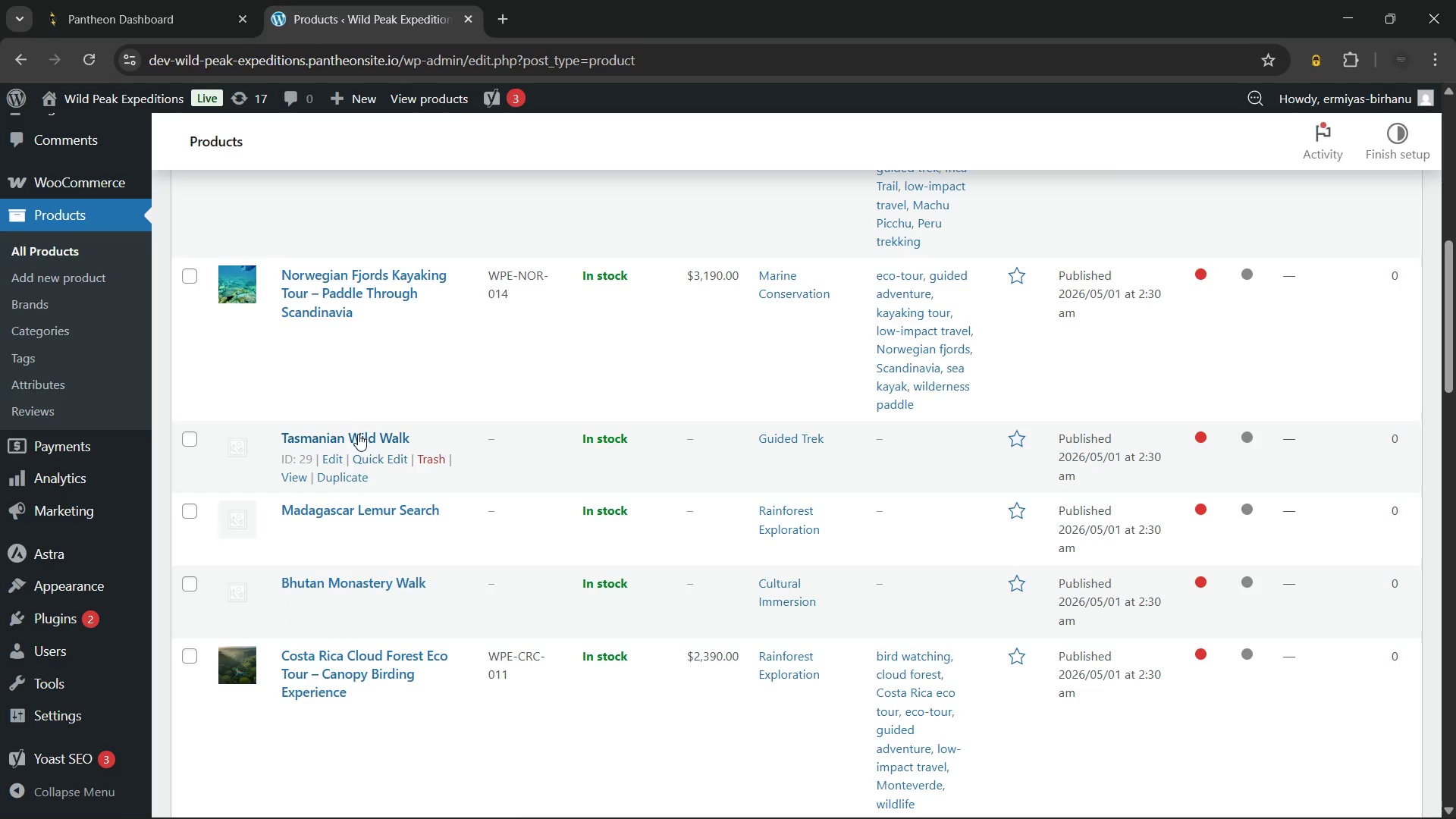 
left_click([358, 434])
 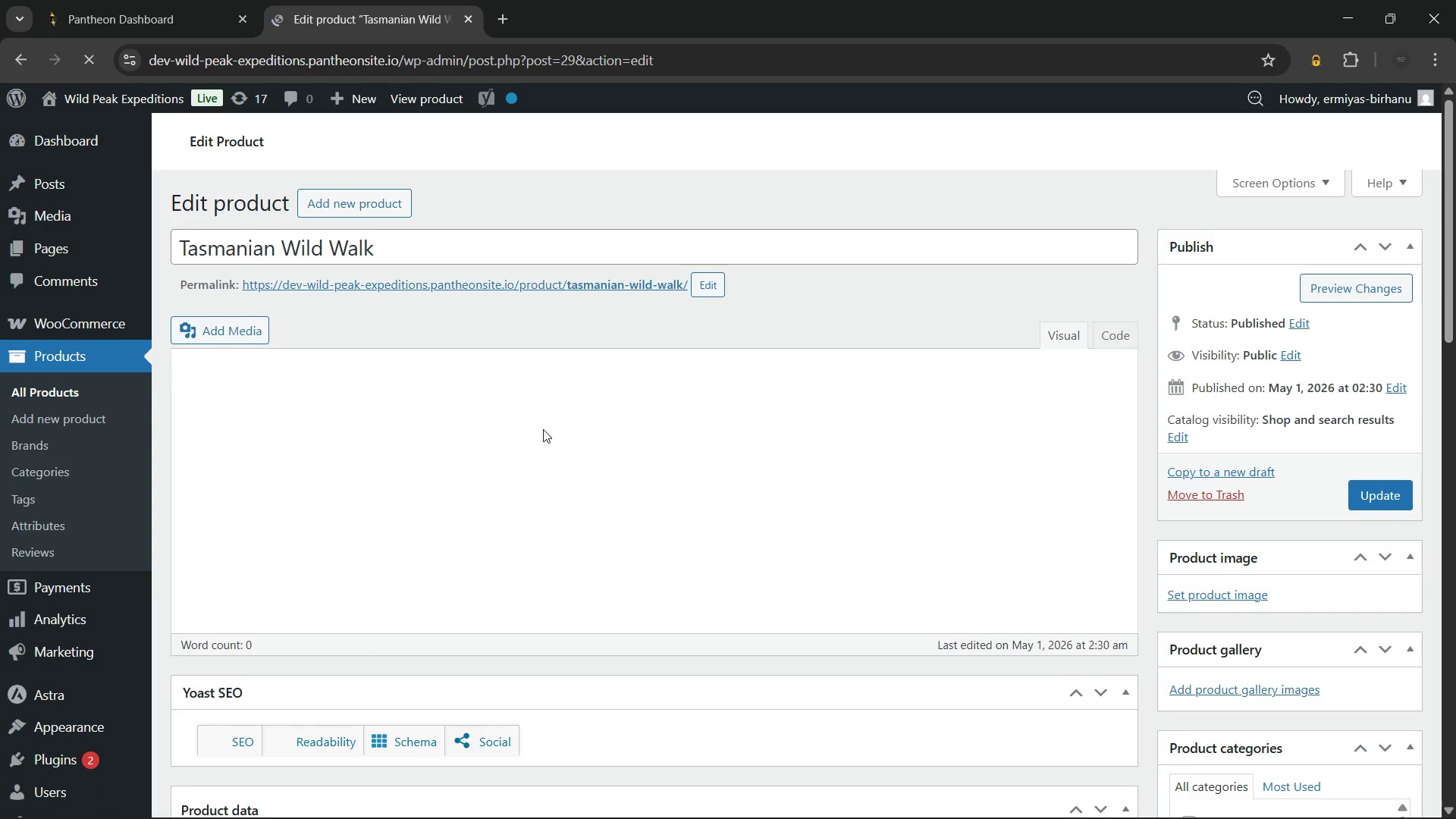 
wait(7.73)
 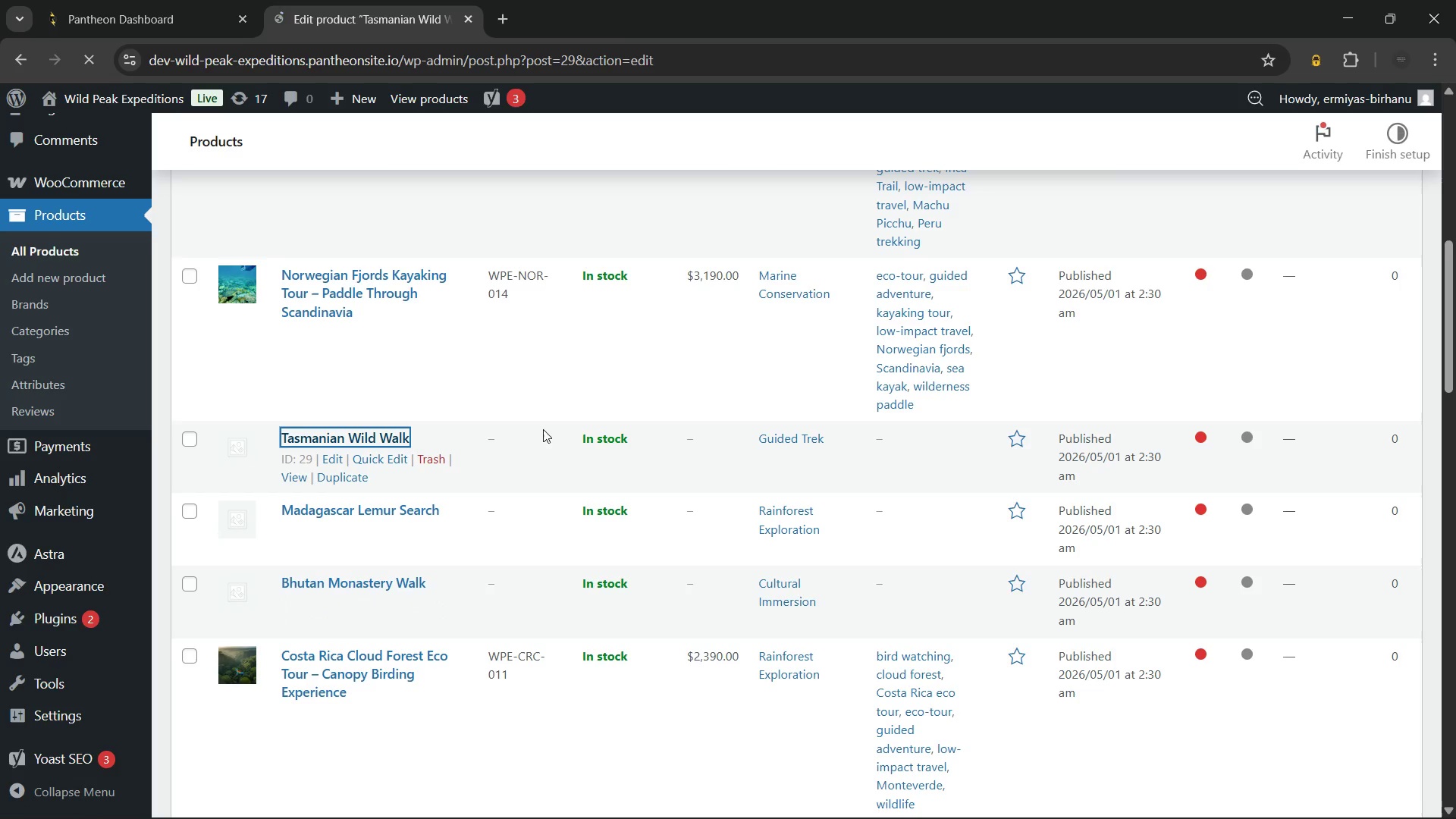 
left_click([579, 253])
 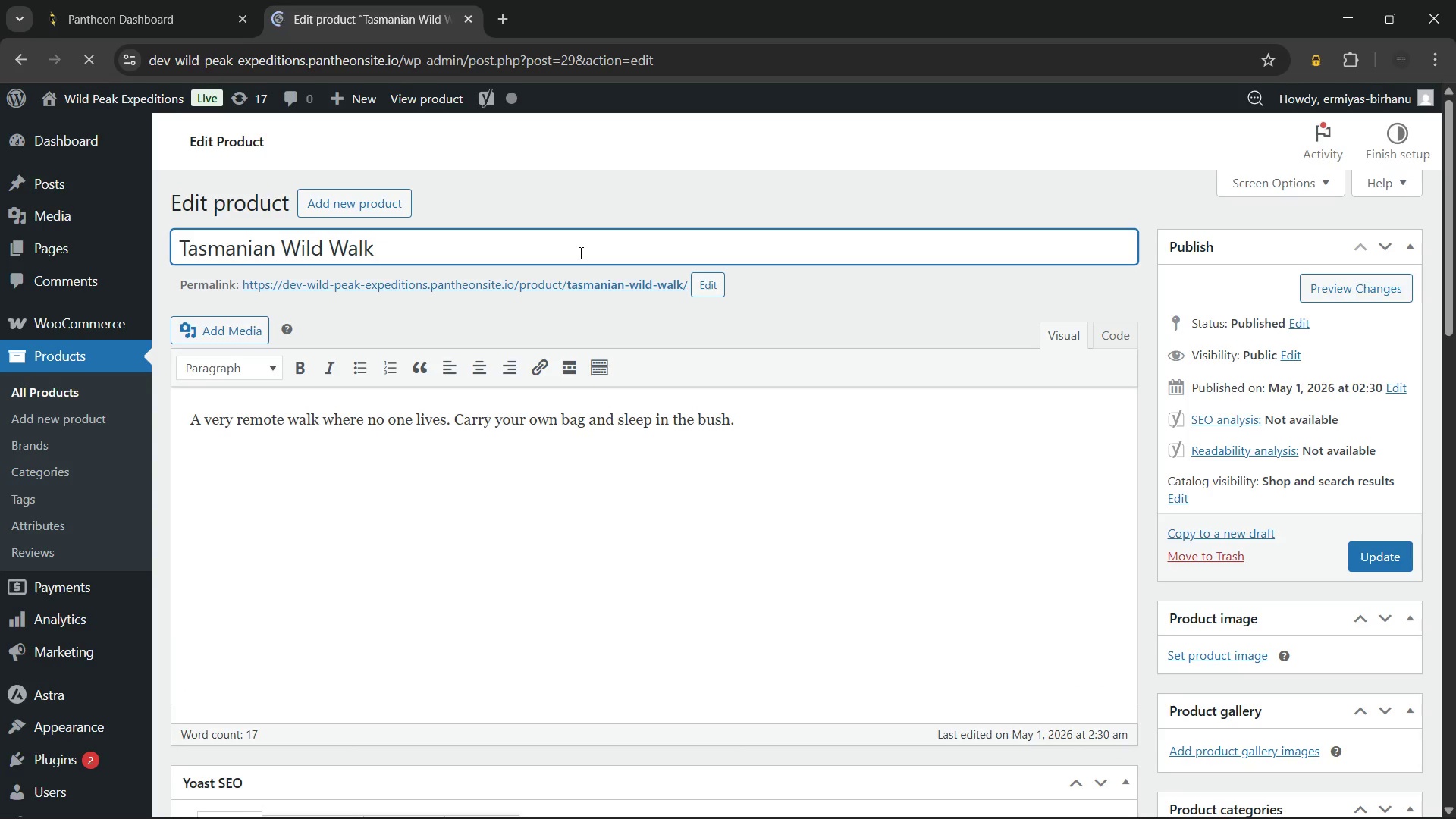 
wait(9.05)
 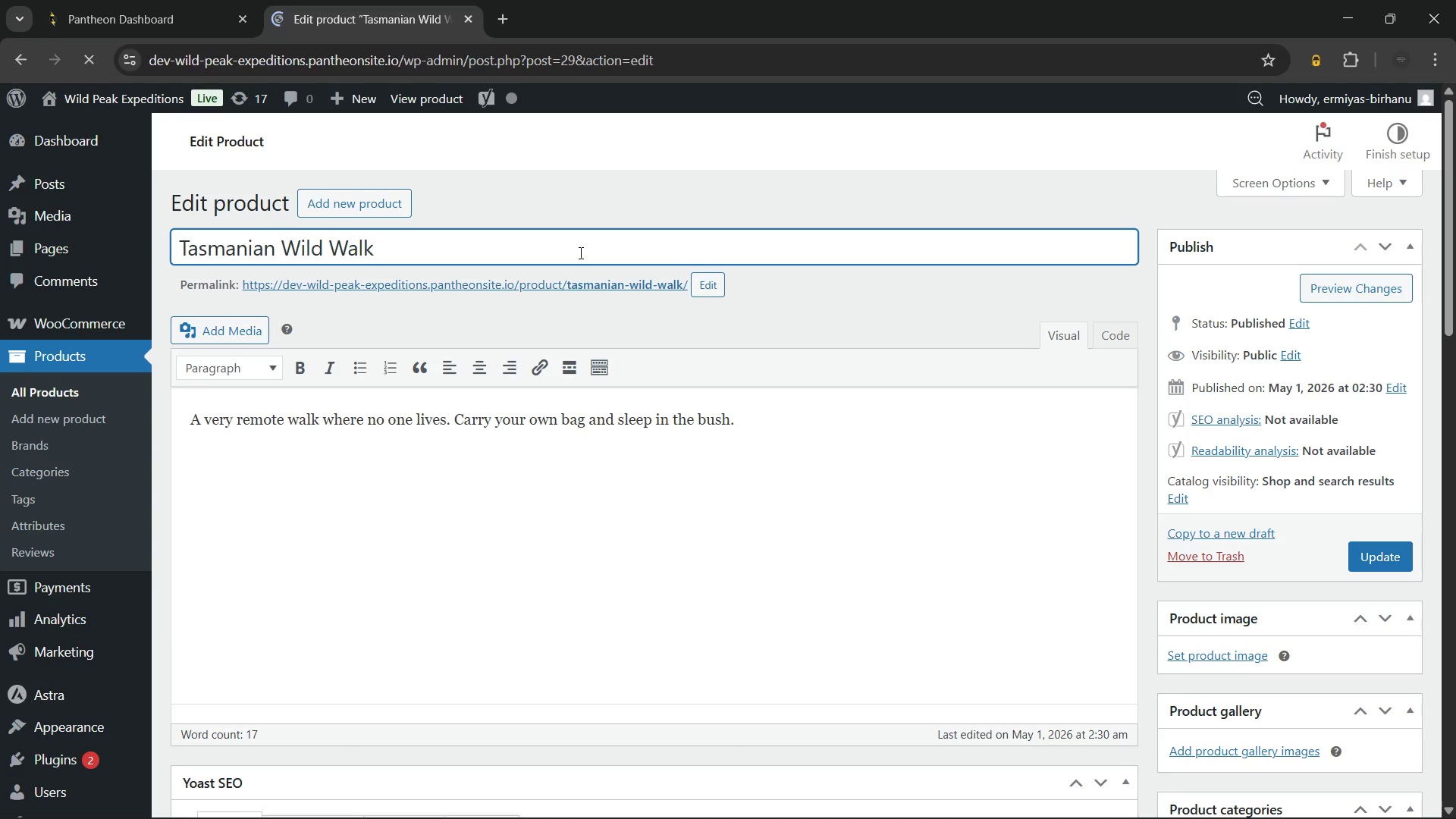 
key(Backspace)
key(Backspace)
key(Backspace)
key(Backspace)
key(Backspace)
key(Backspace)
type(derness Trekking Tour - Overland Track Traverse)
 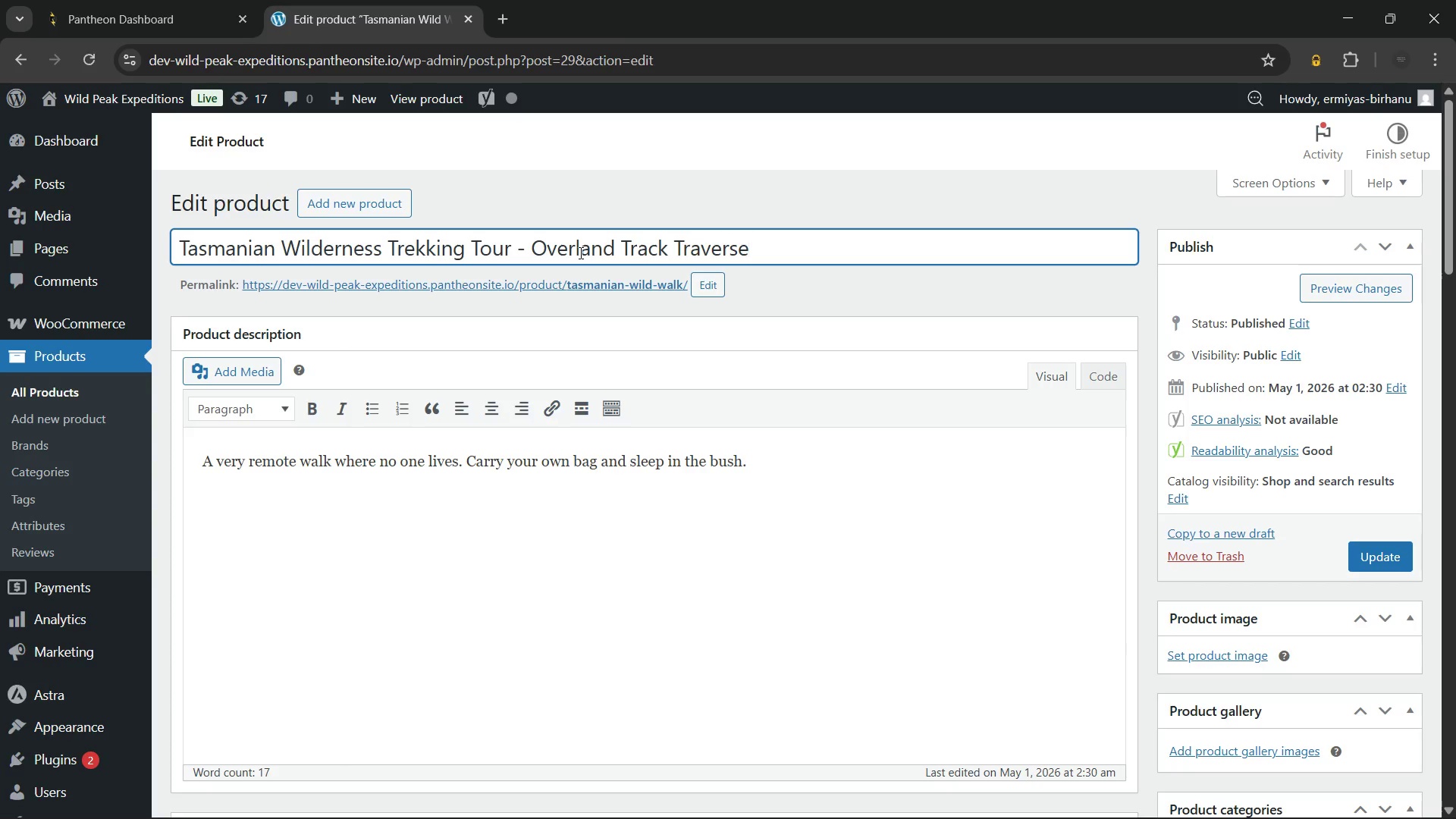 
wait(6.76)
 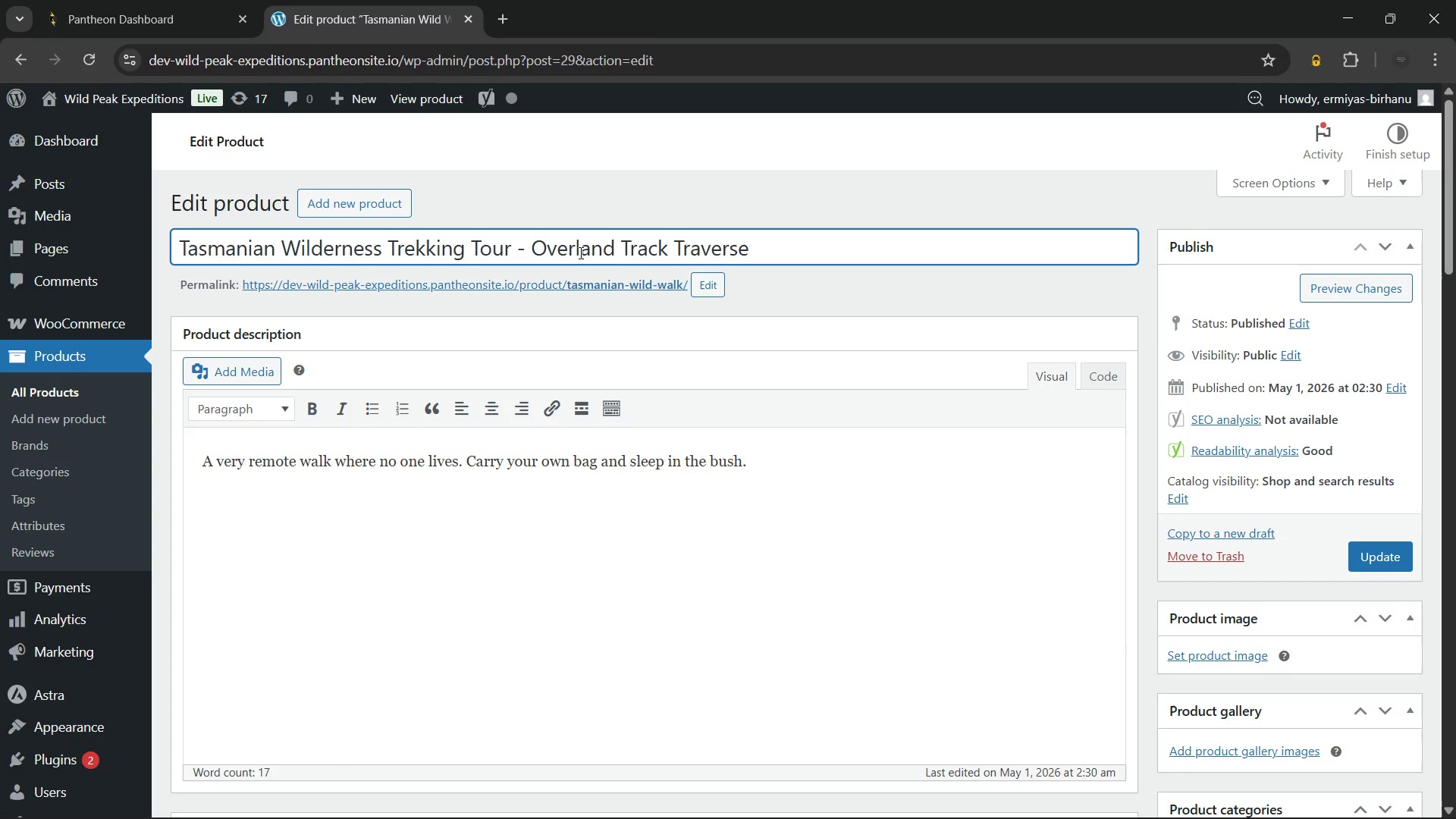 
left_click([679, 510])
 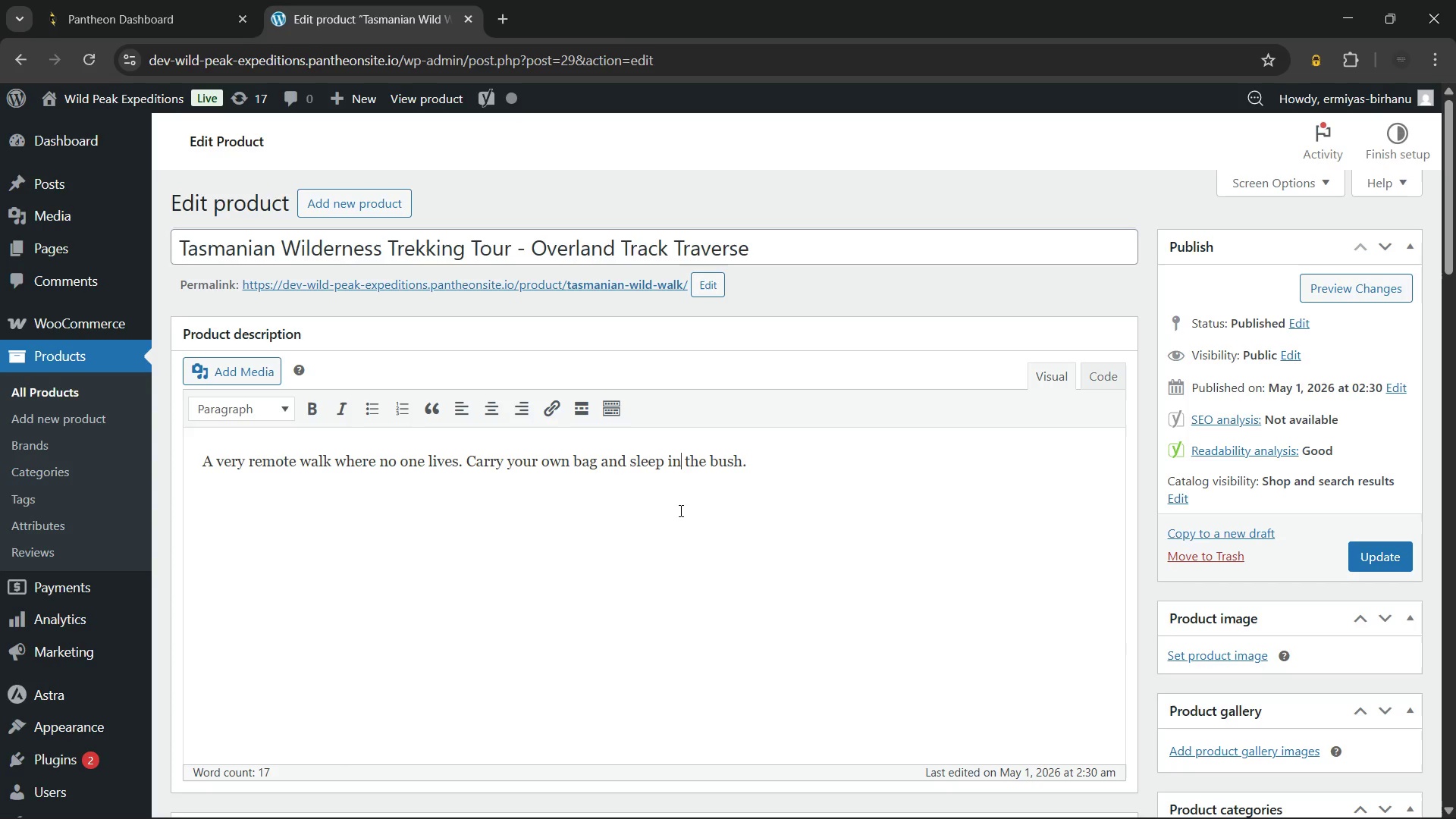 
key(Control+A)
 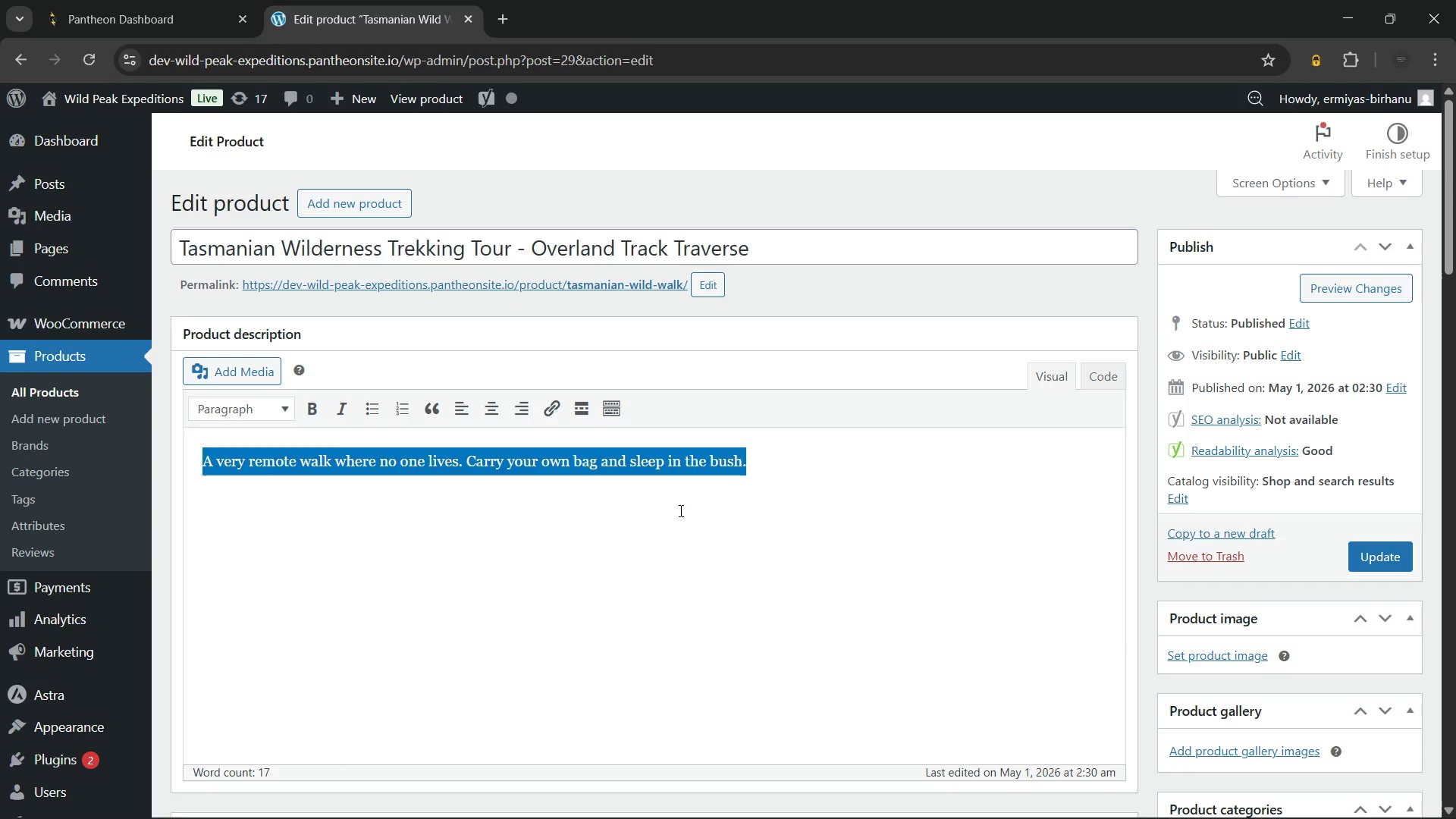 
key(Backspace)
 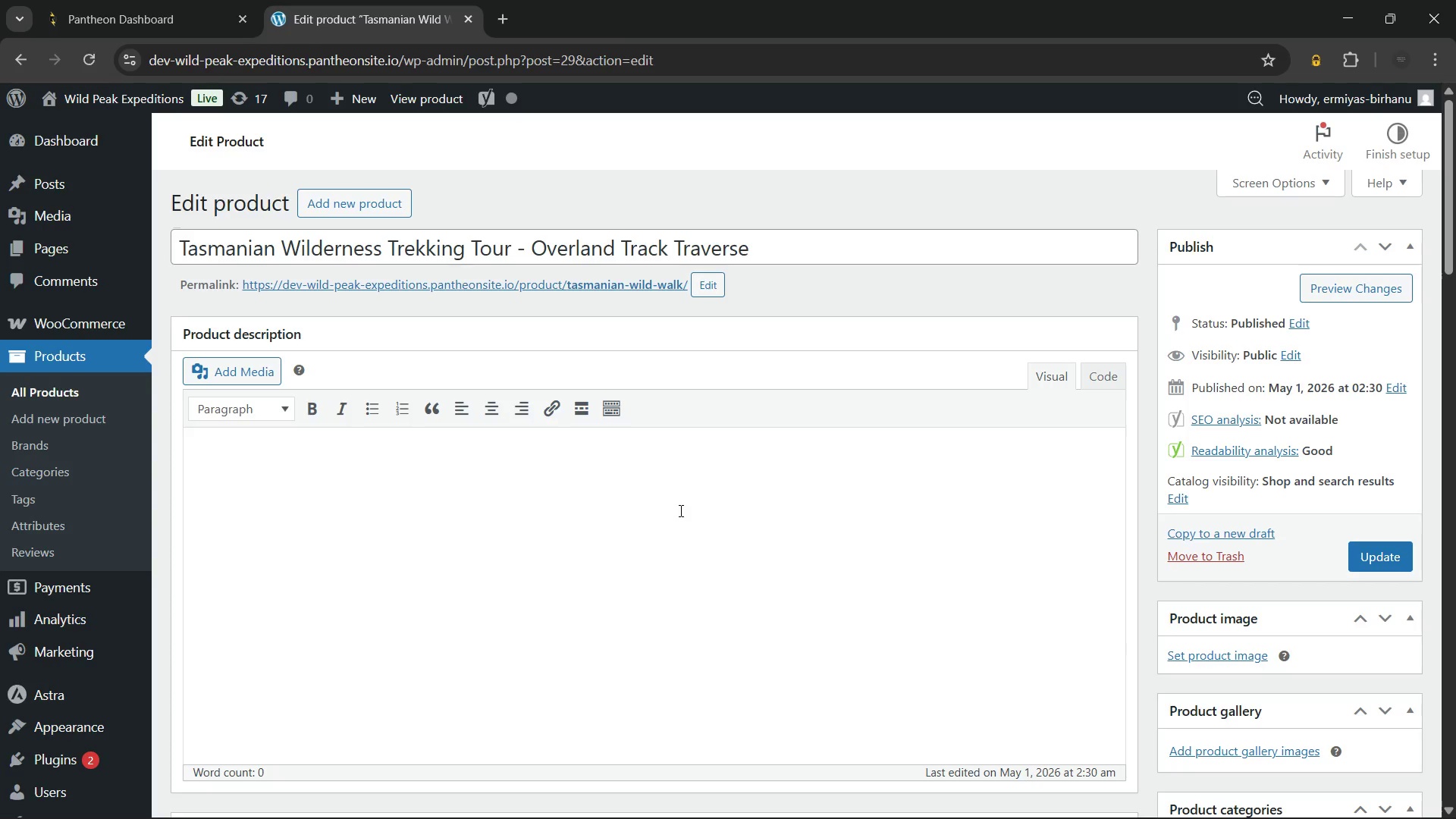 
wait(16.51)
 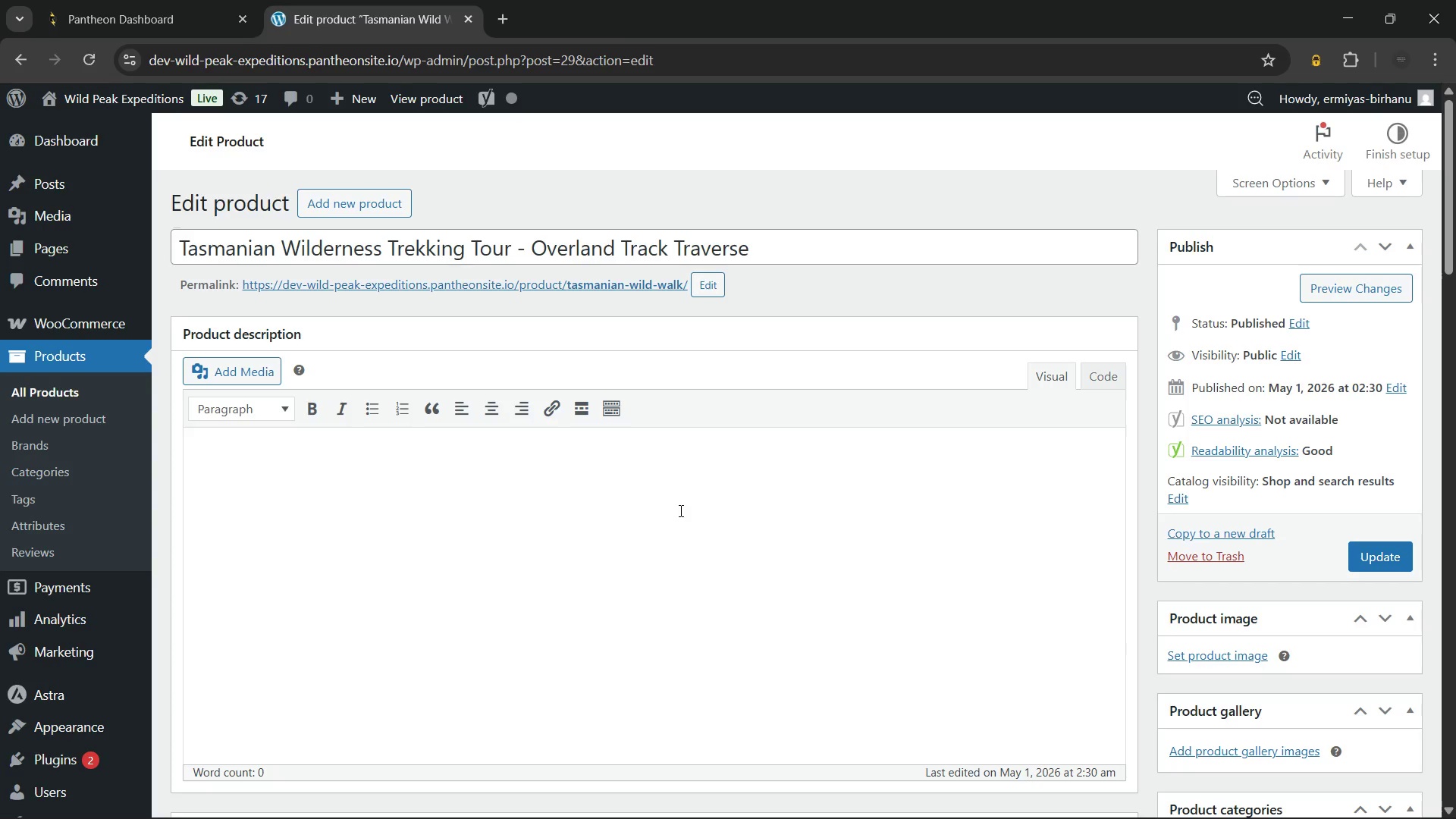 
left_click([259, 416])
 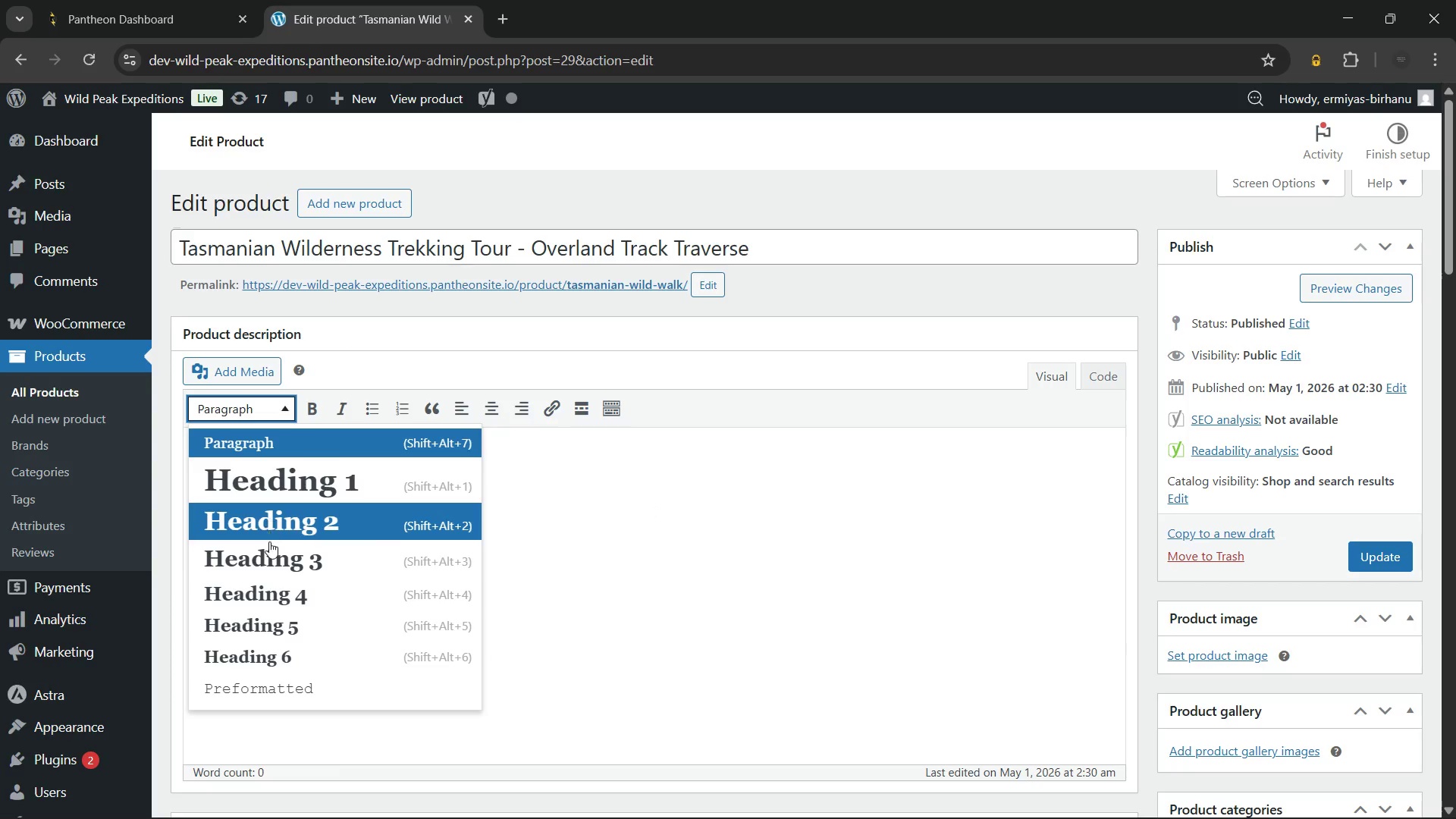 
left_click([268, 548])
 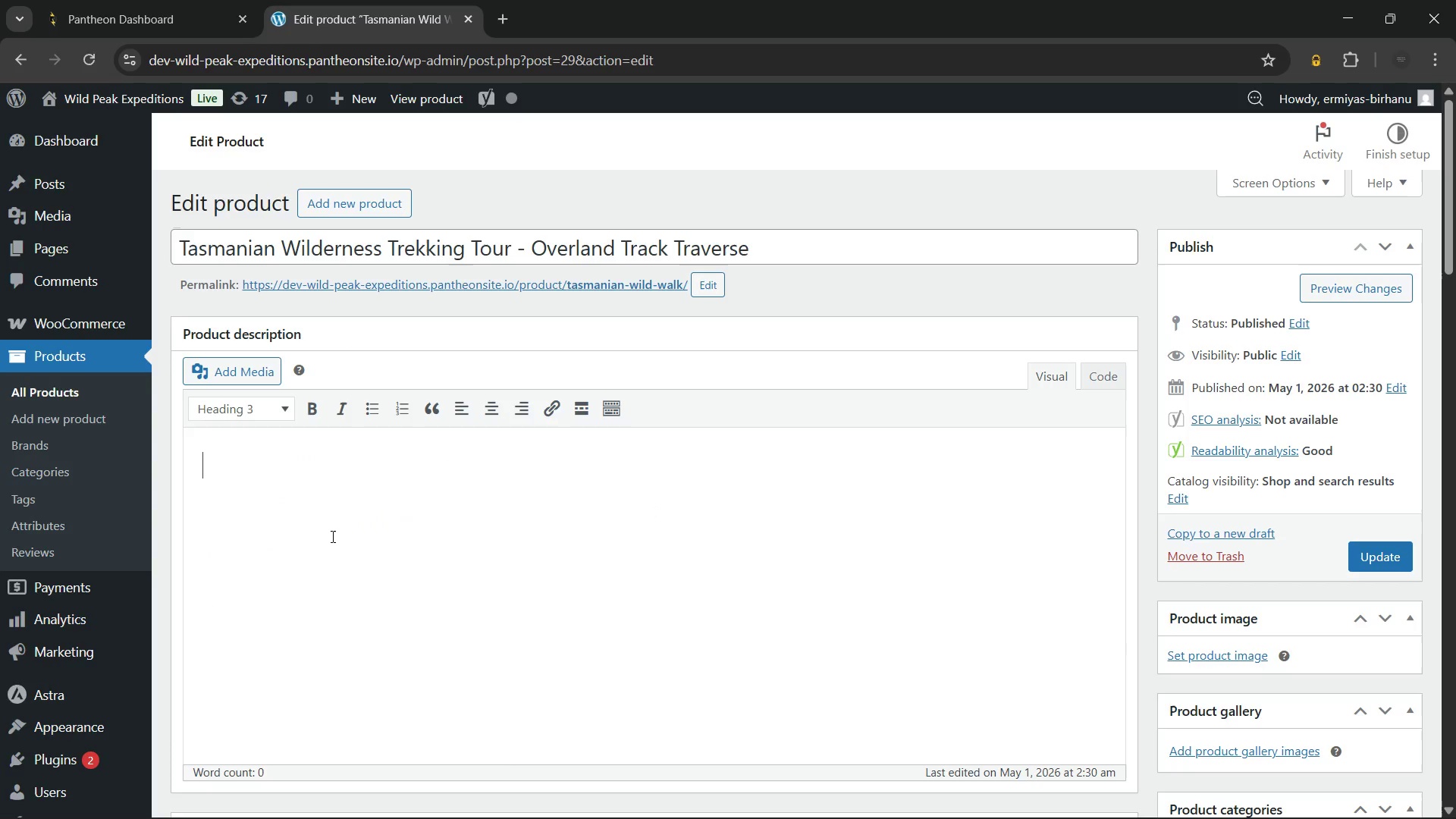 
type(Exe)
key(Backspace)
type(perience Overview - )
 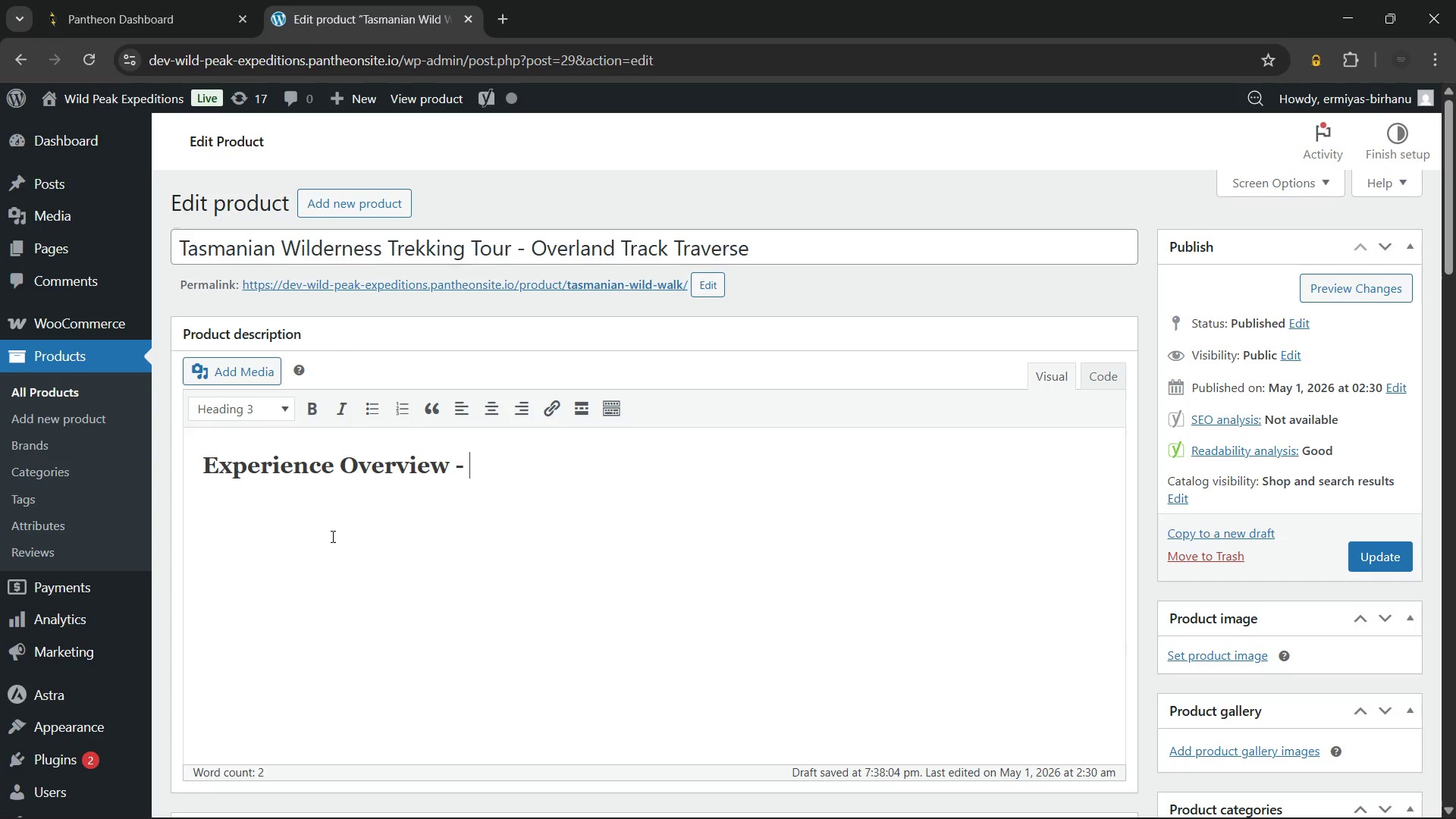 
key(Enter)
 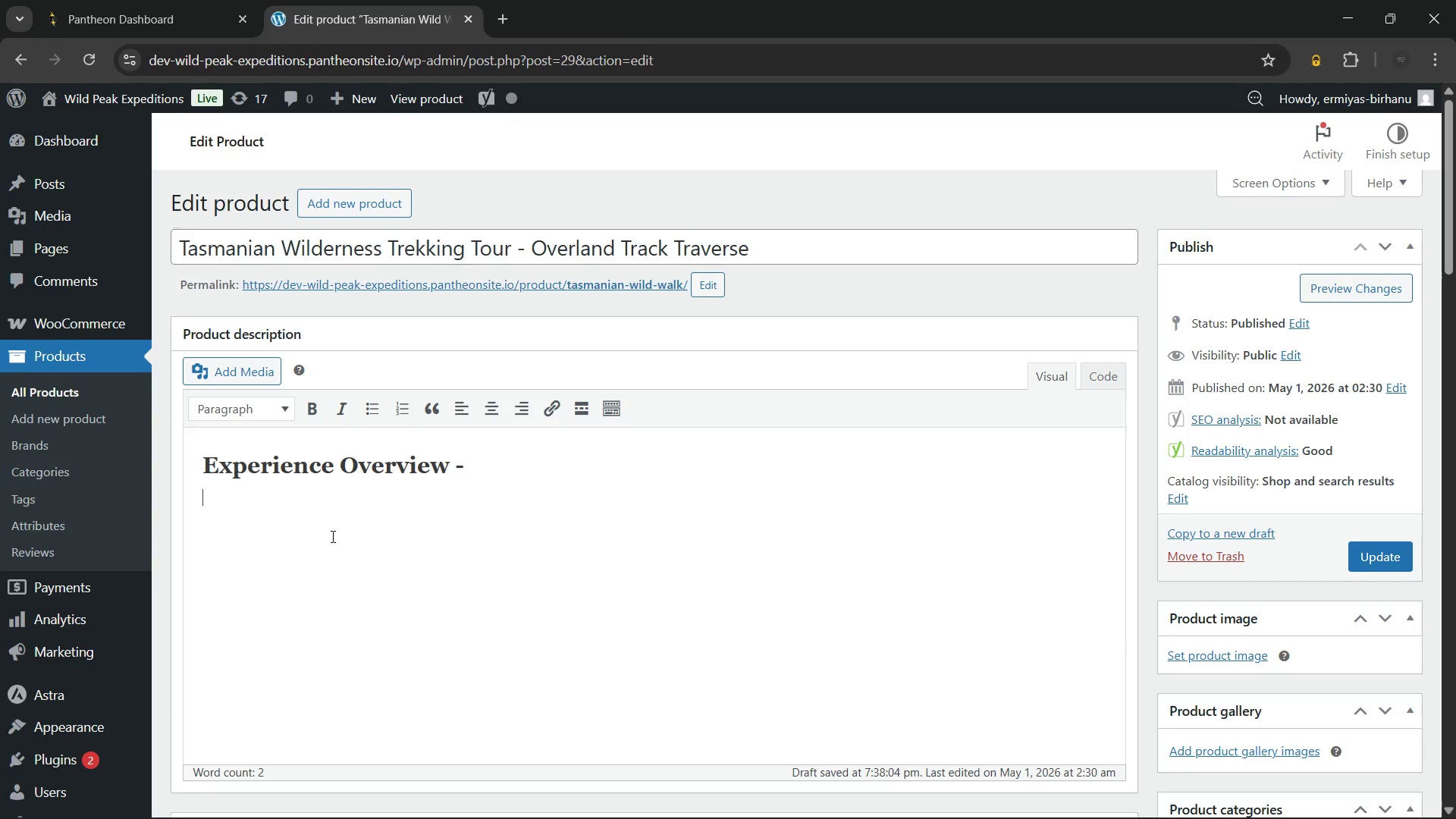 
type(The Tasmania wilderness trekking tour follows Australia's most celebrated long-)
 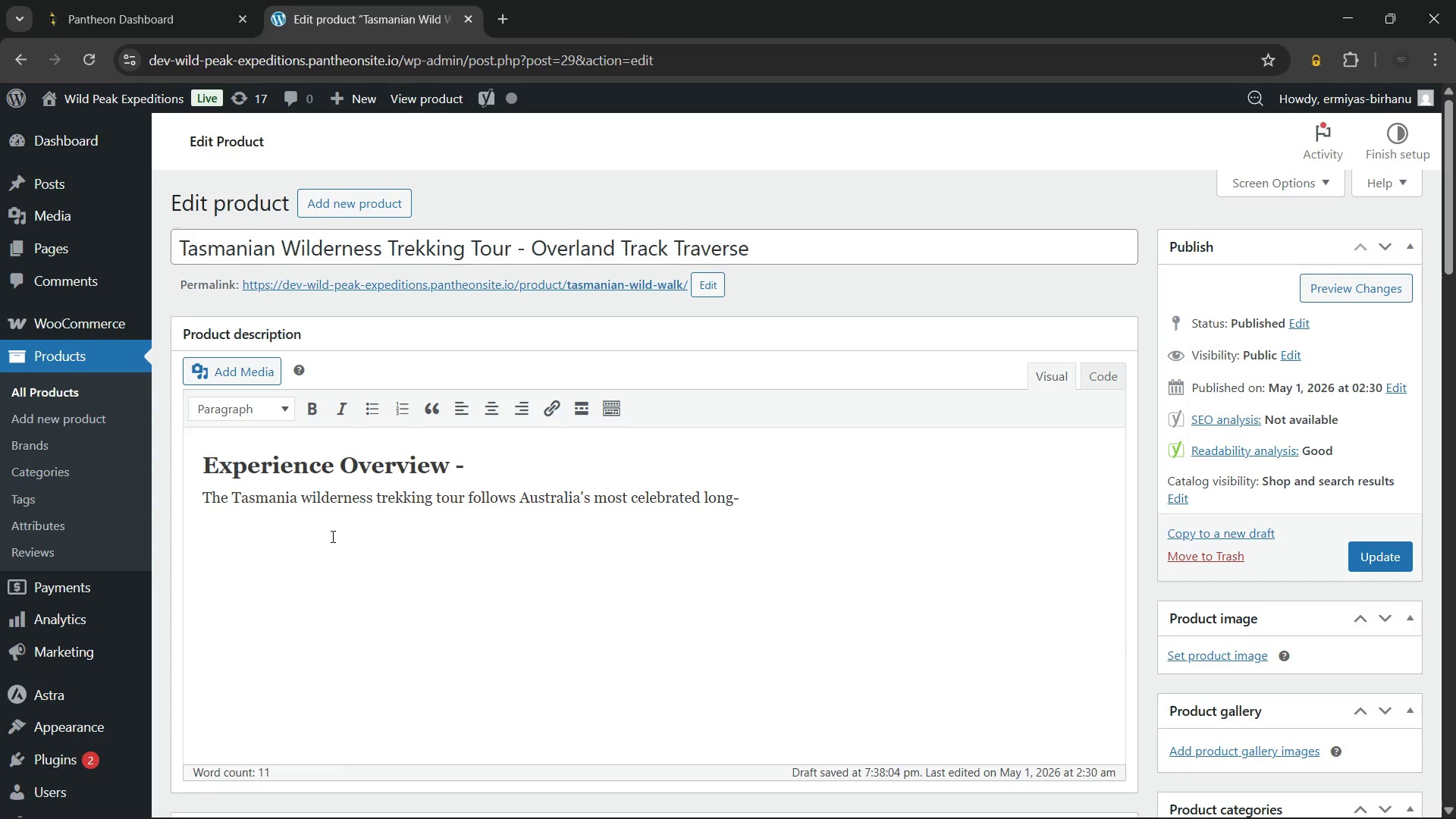 
type(distance trail through six national park wilderness zones. Over t)
key(Backspace)
type(nine strenuous days, guest carry fully)
key(Backspace)
type( packs along)
 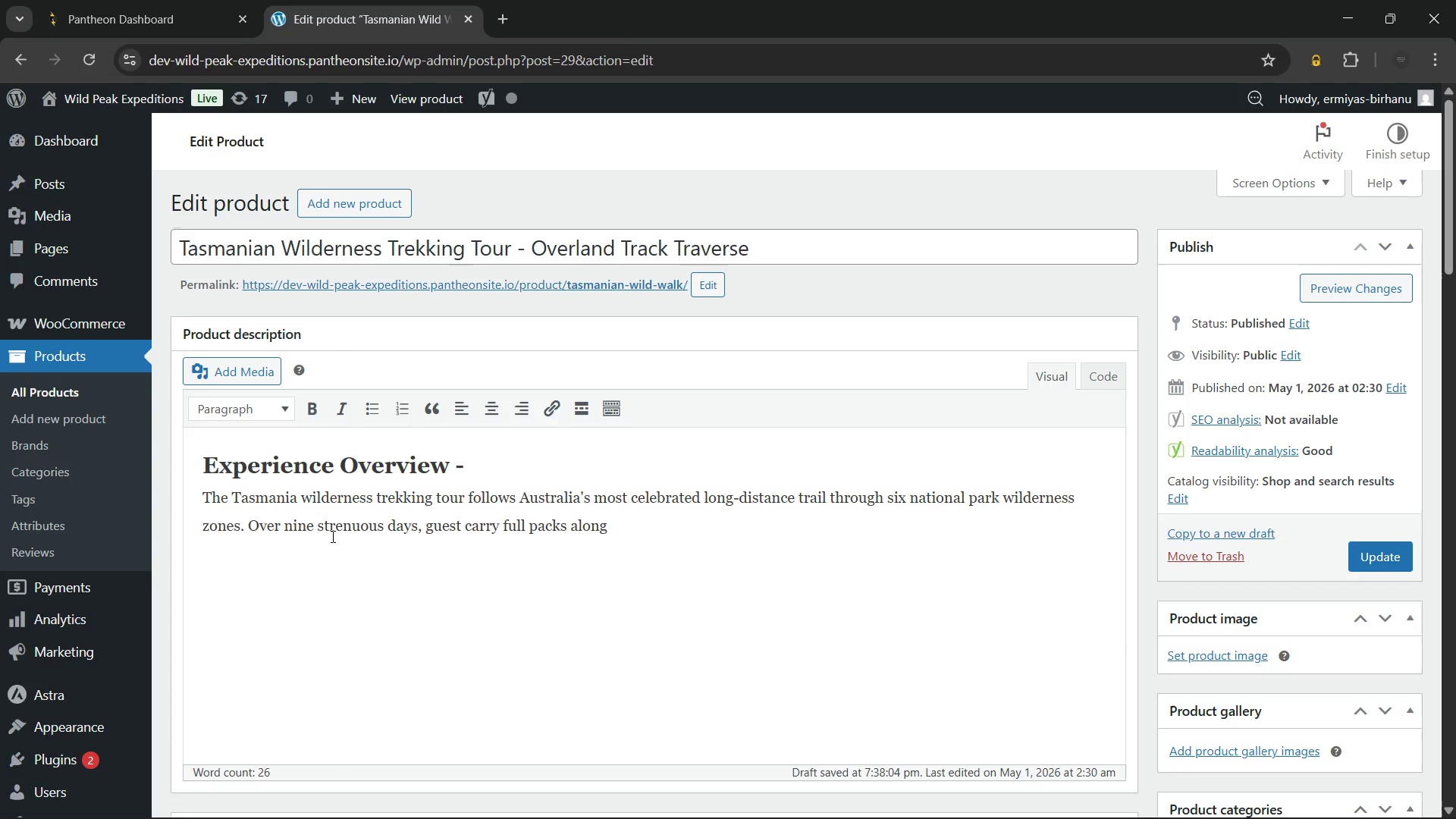 
wait(16.53)
 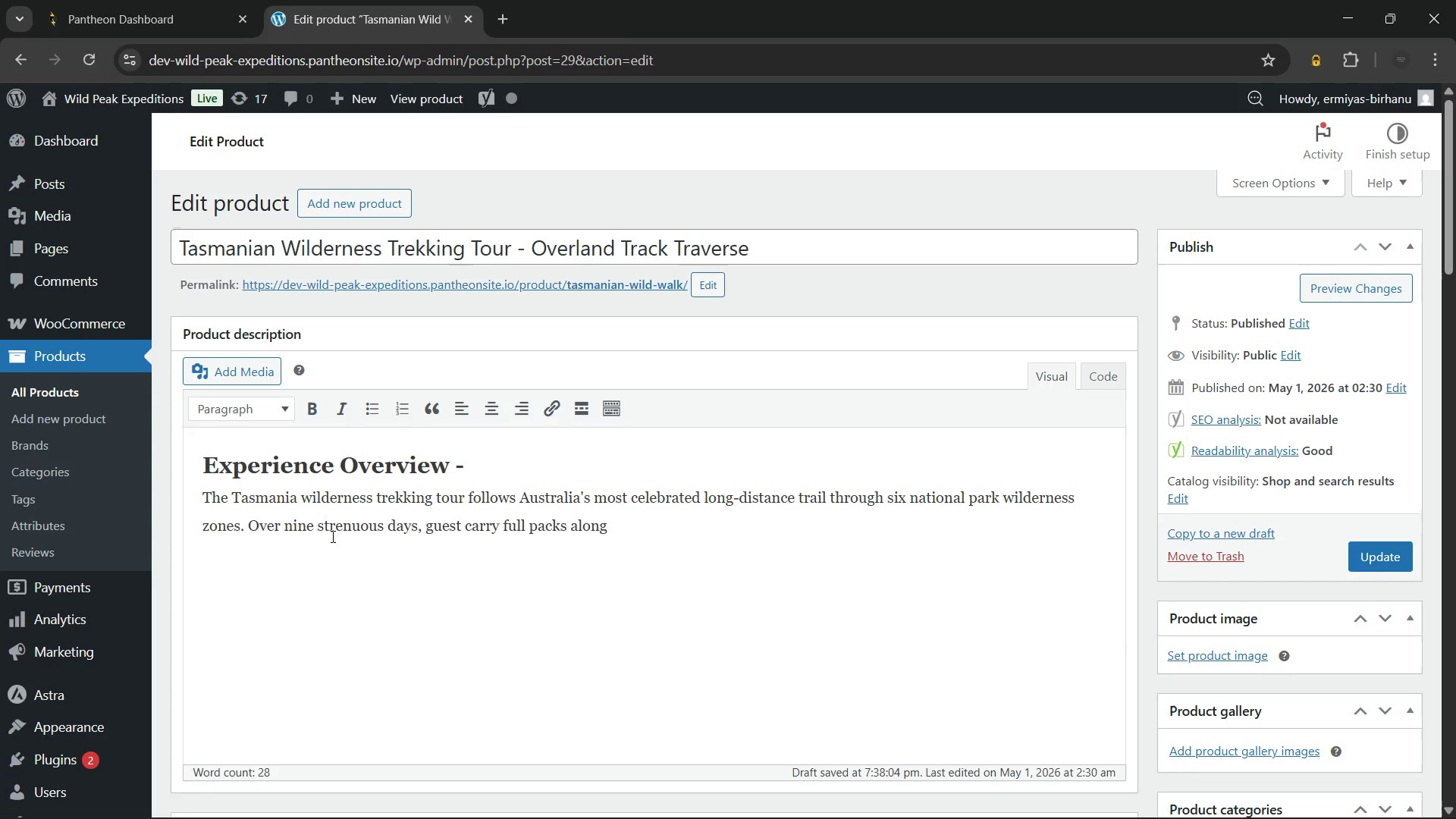 
type( the Overland Track's ancient landc)
key(Backspace)
type(scapes of pandani palms, buttongrasss )
key(Backspace)
key(Backspace)
type( plains, and quartzite peaks. Extreme remoteness  def)
key(Backspace)
key(Backspace)
key(Backspace)
key(Backspace)
key(Backspace)
type( defines)
 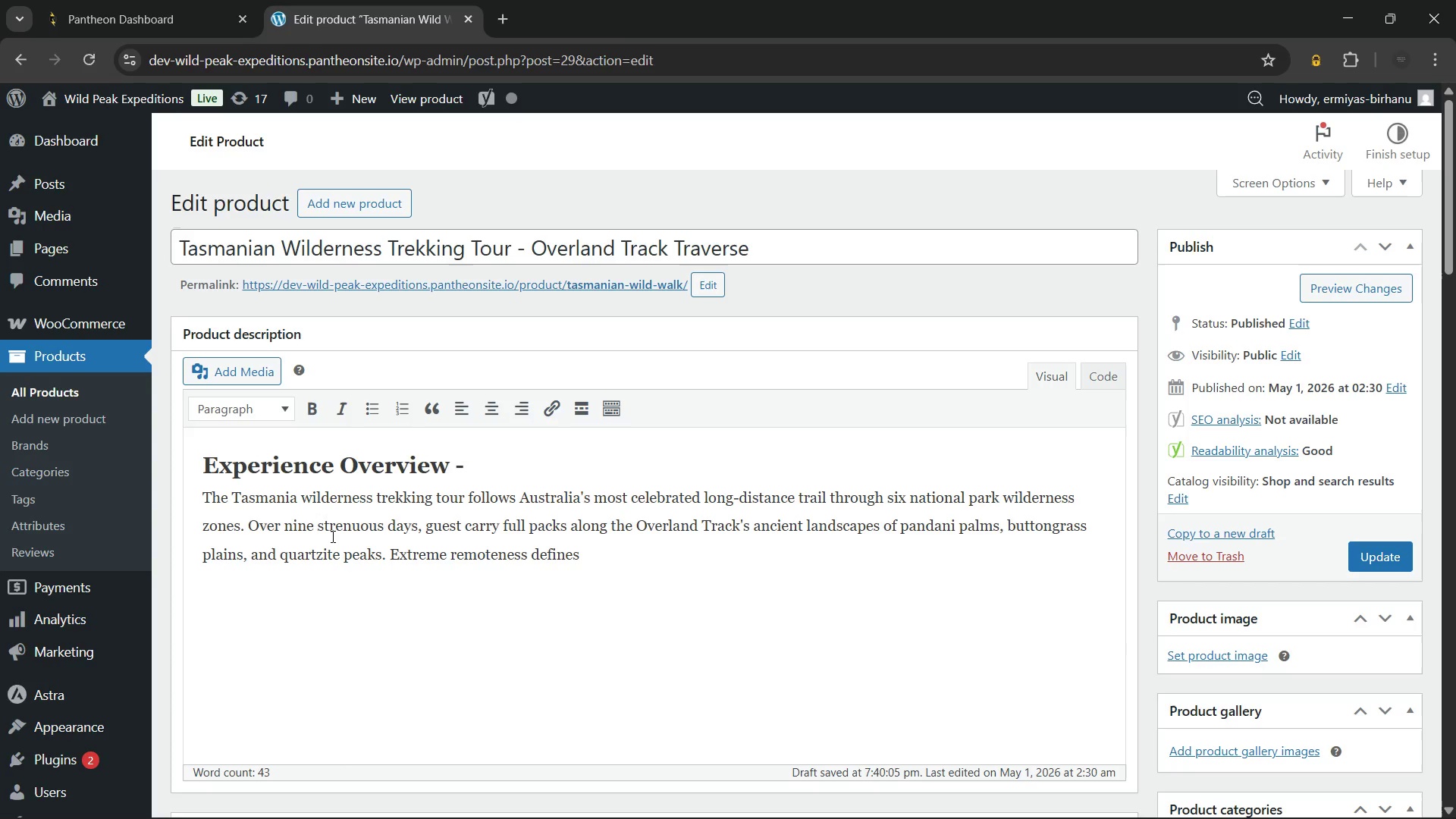 
wait(9.33)
 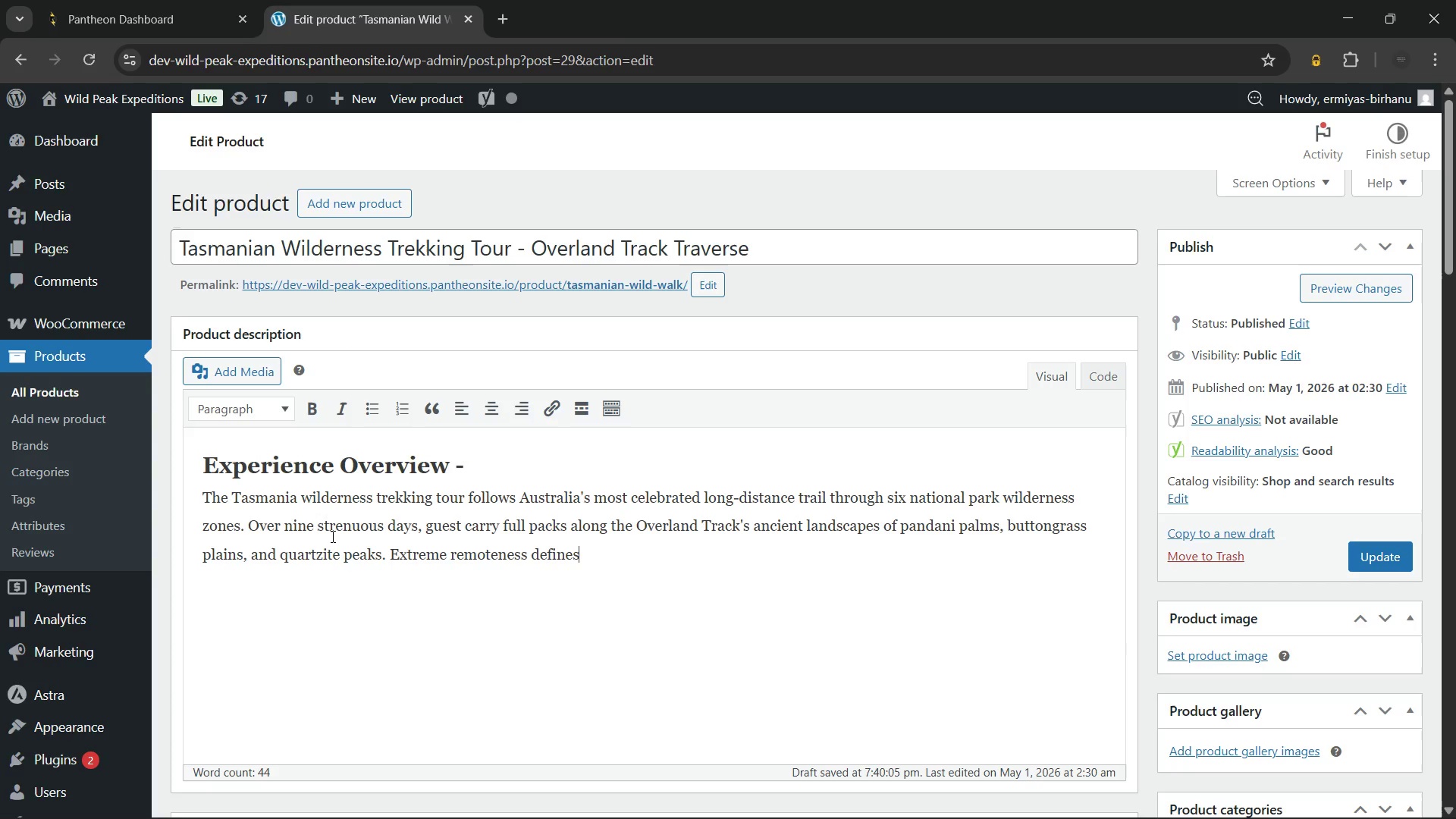 
type( every kilometer of this extraordinary journey)
 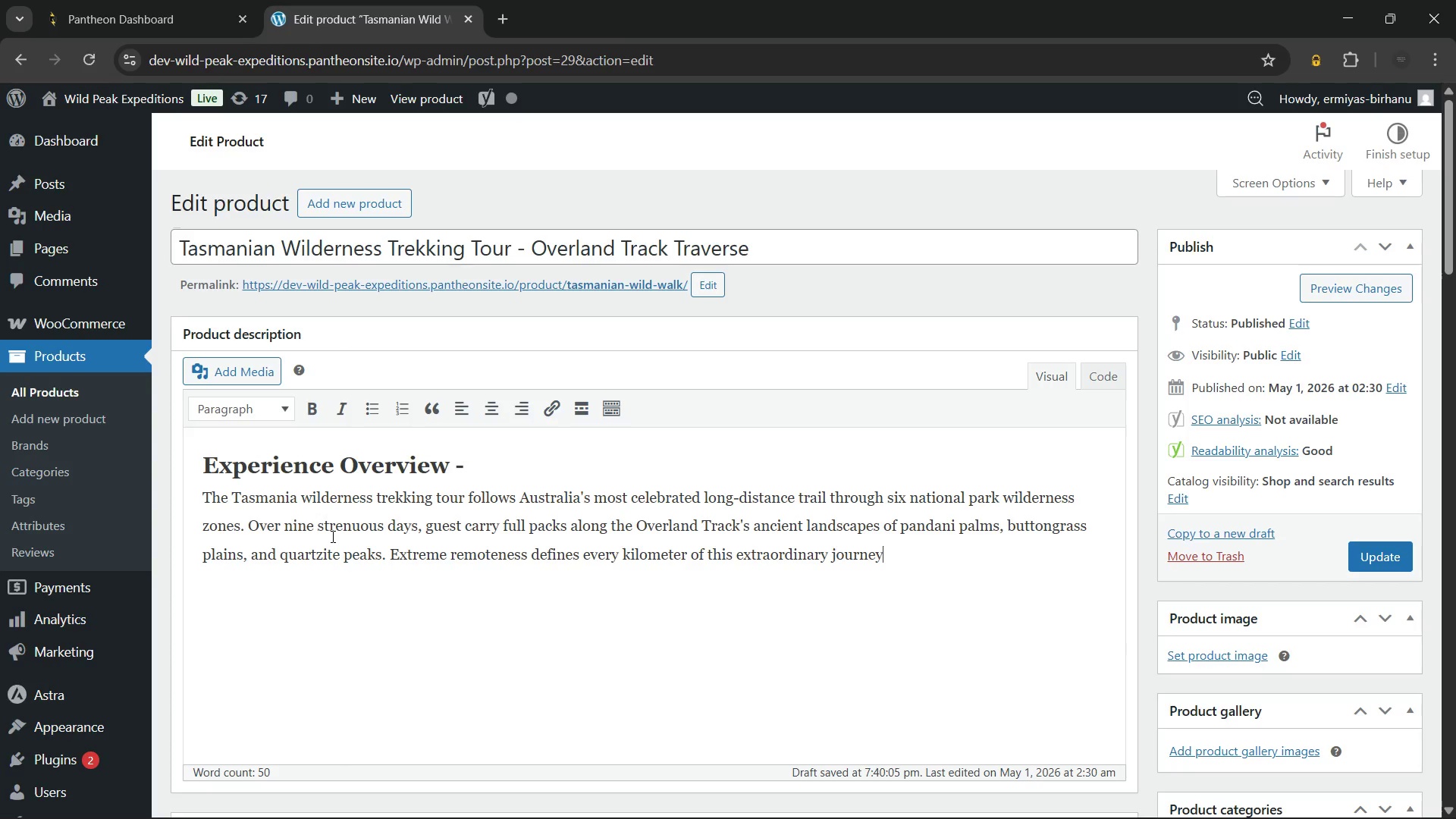 
key(Period)
 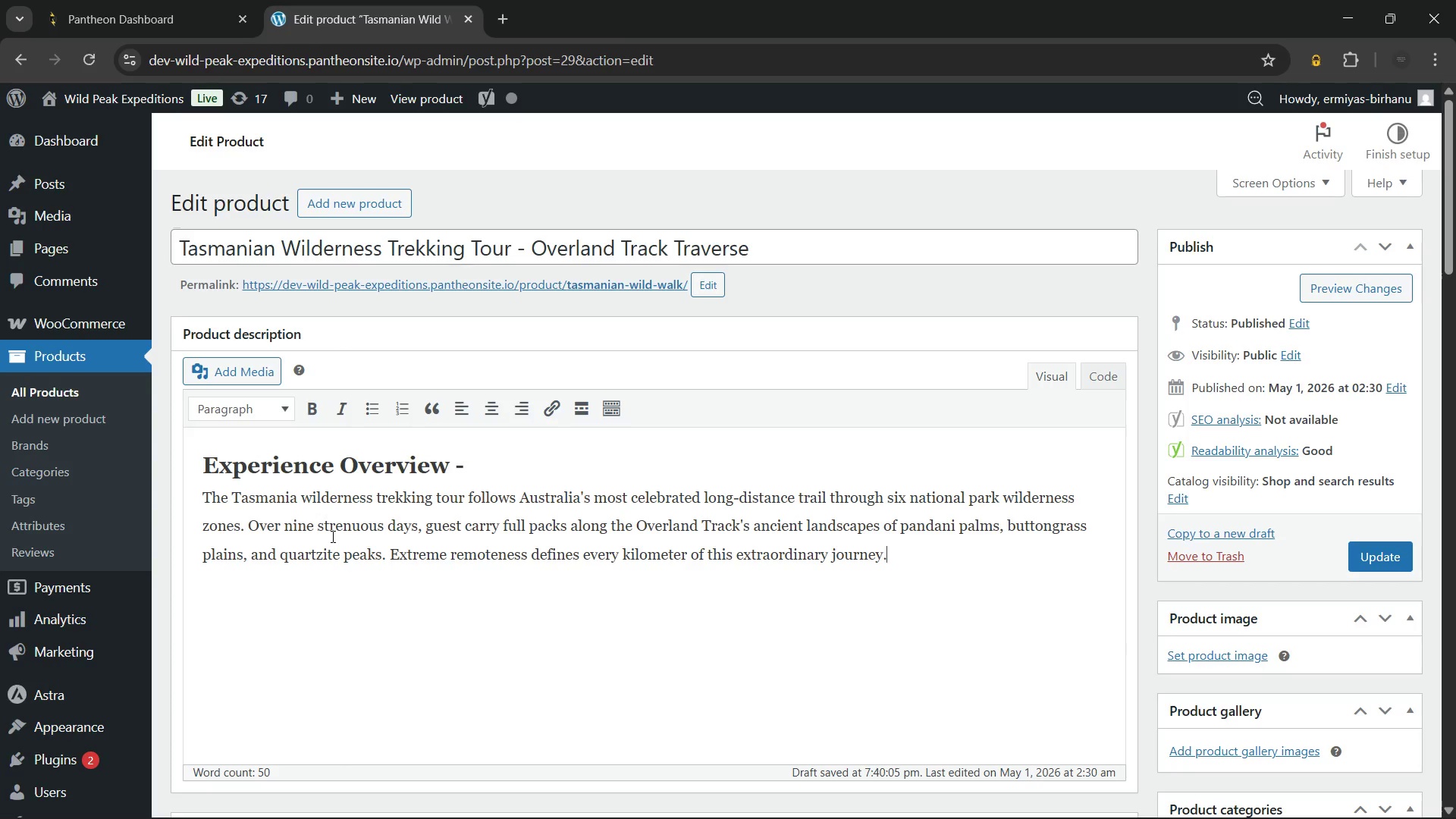 
key(Enter)
 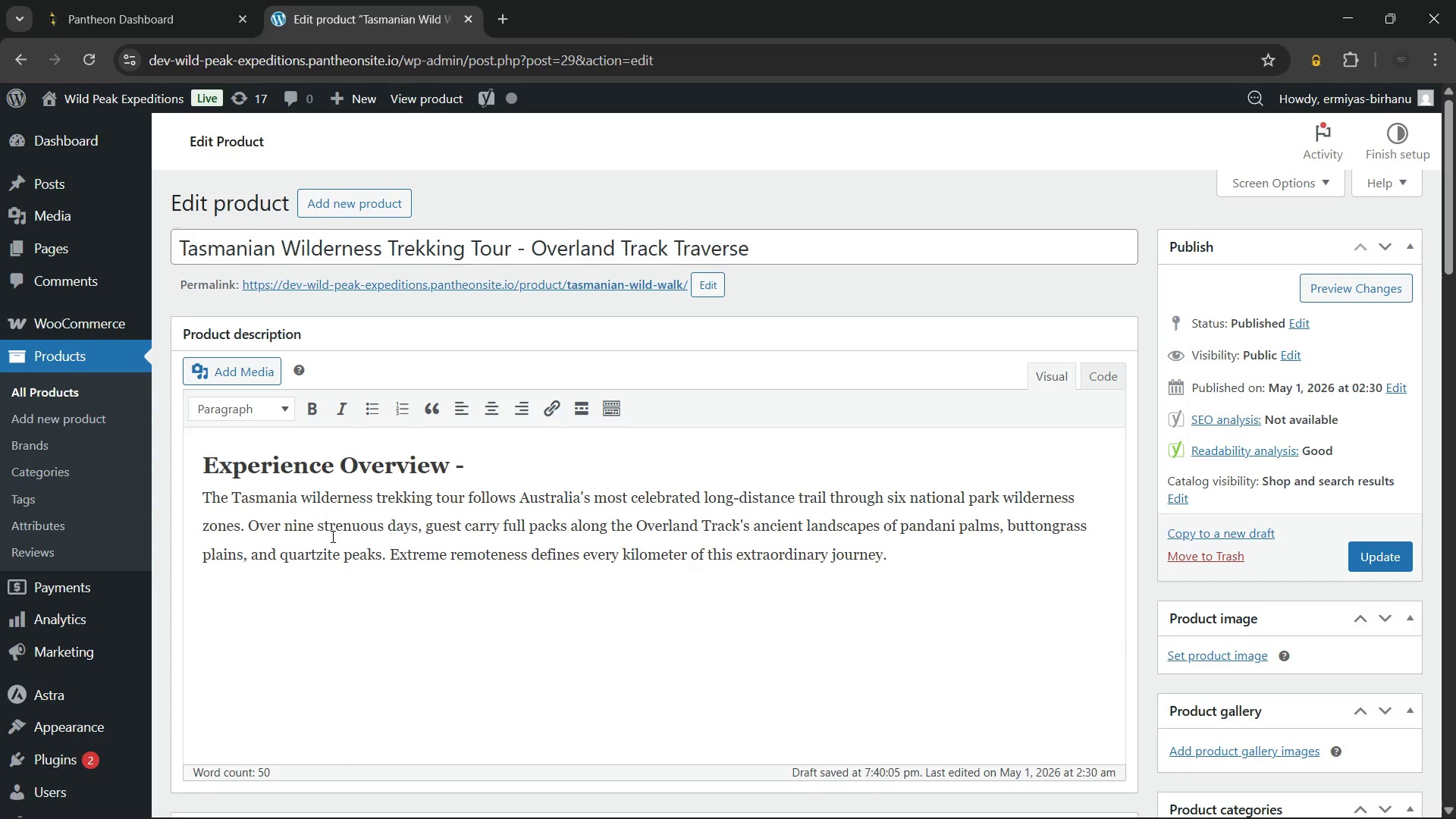 
type(What)
key(Backspace)
key(Backspace)
key(Backspace)
key(Backspace)
 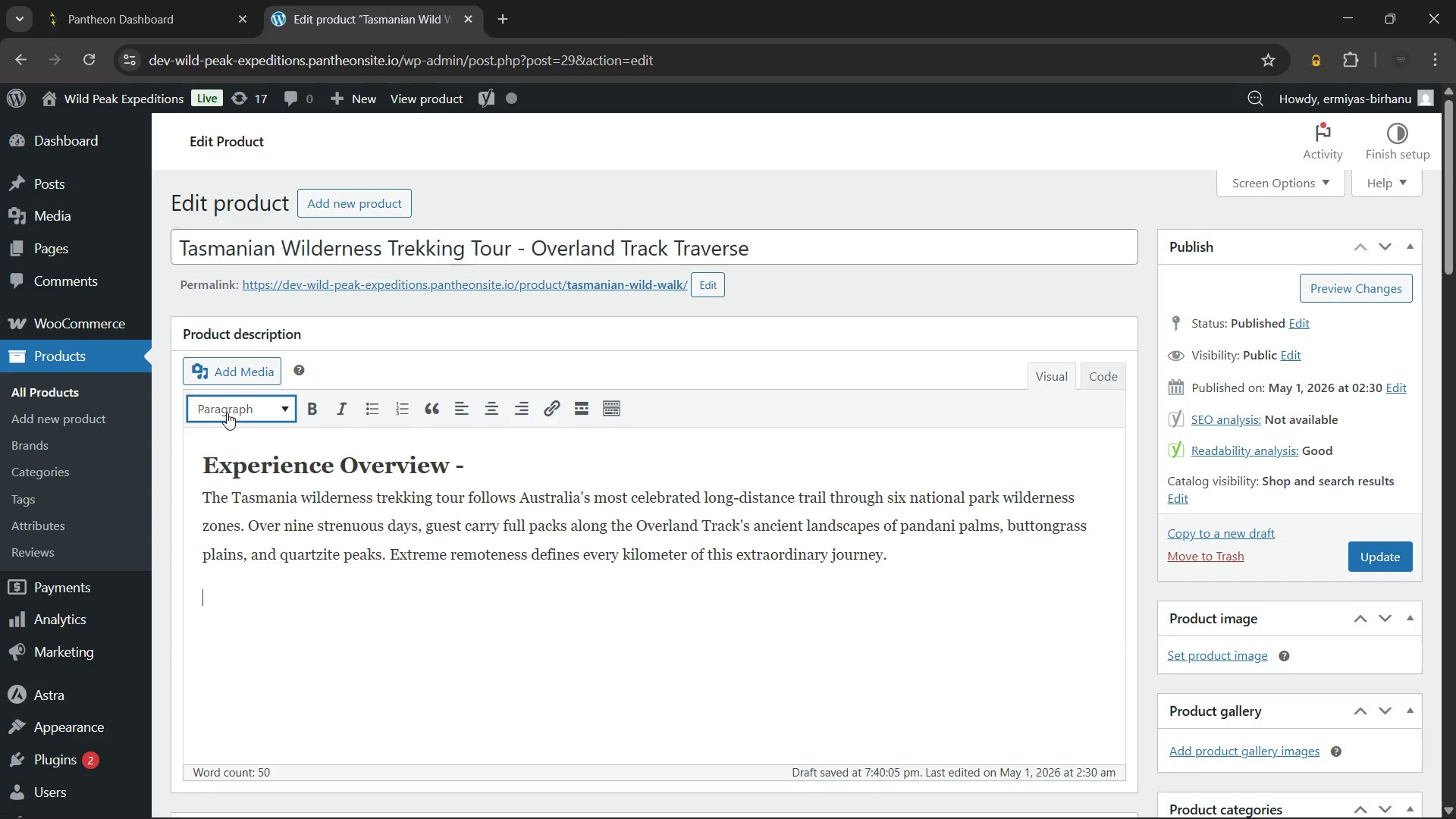 
left_click([240, 405])
 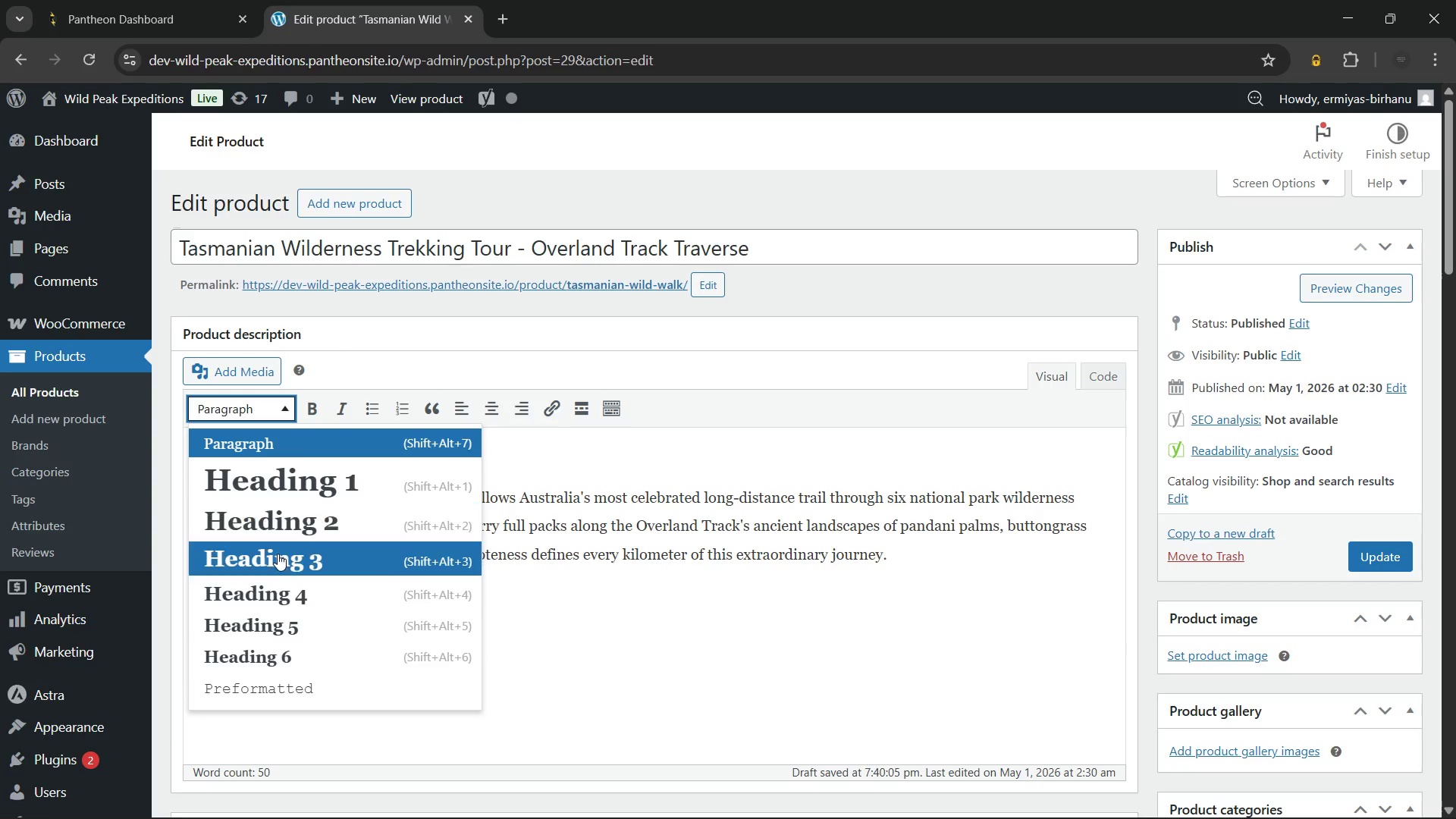 
left_click([278, 558])
 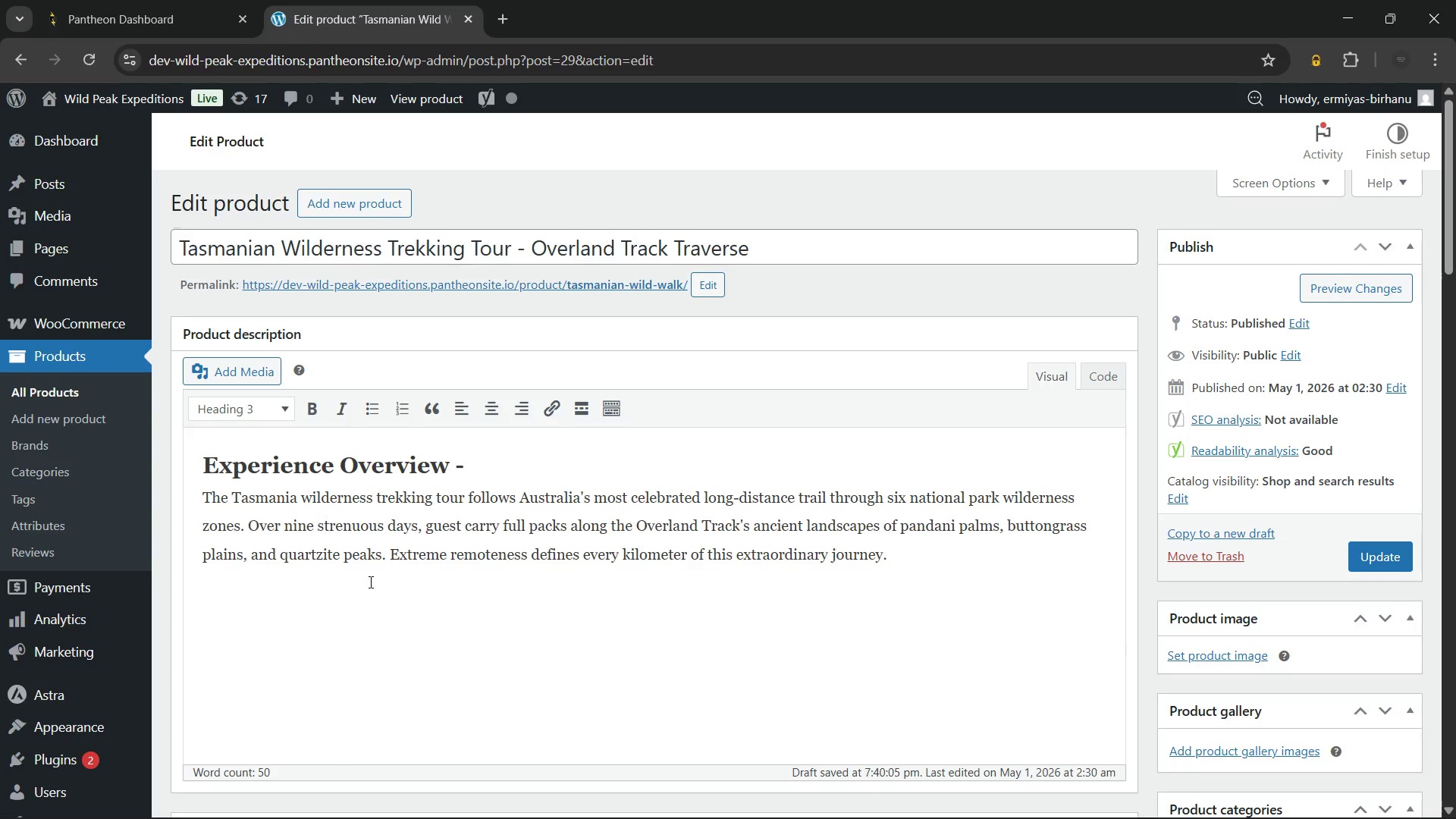 
wait(10.09)
 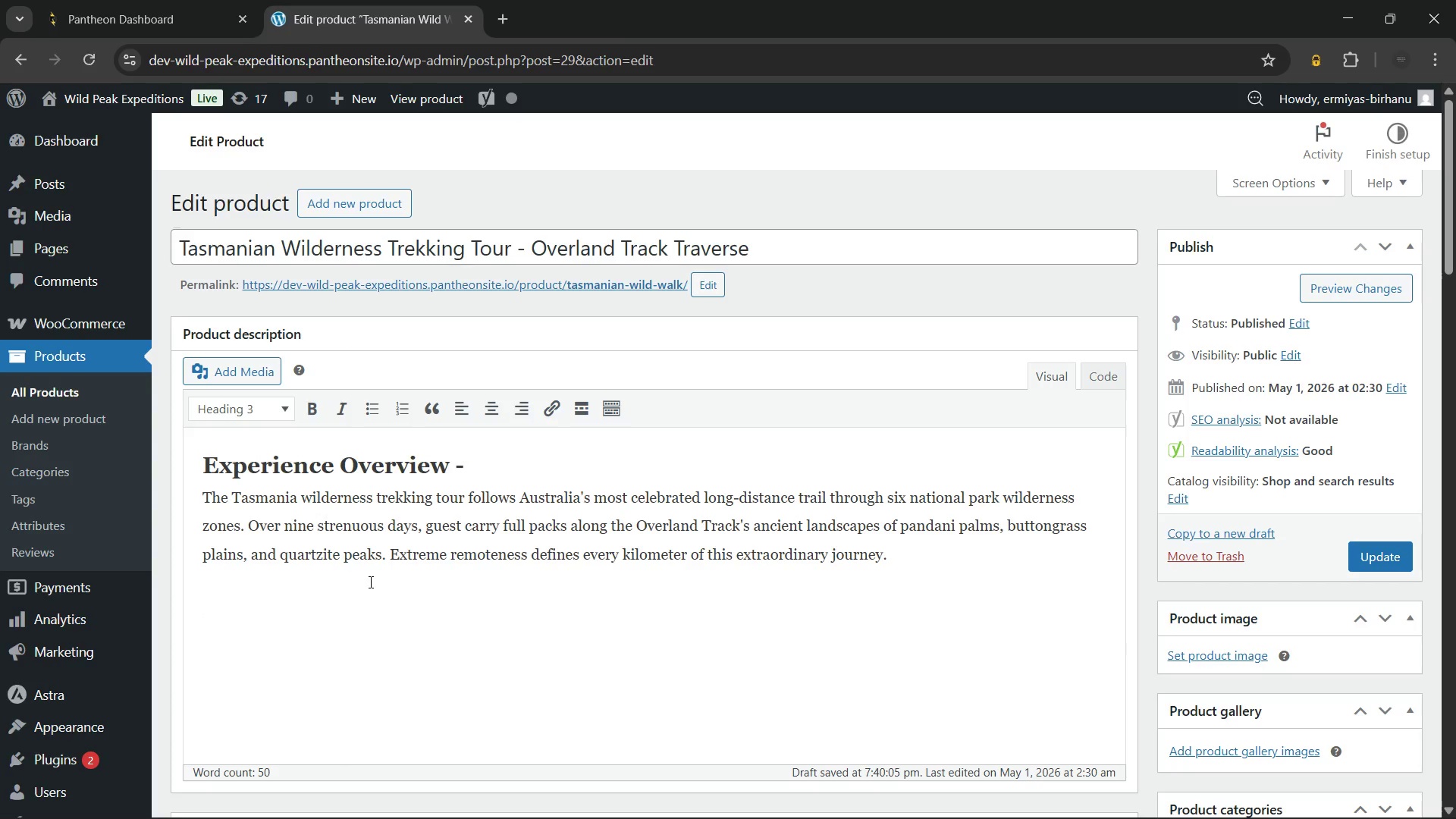 
type(What You'll Experience)
 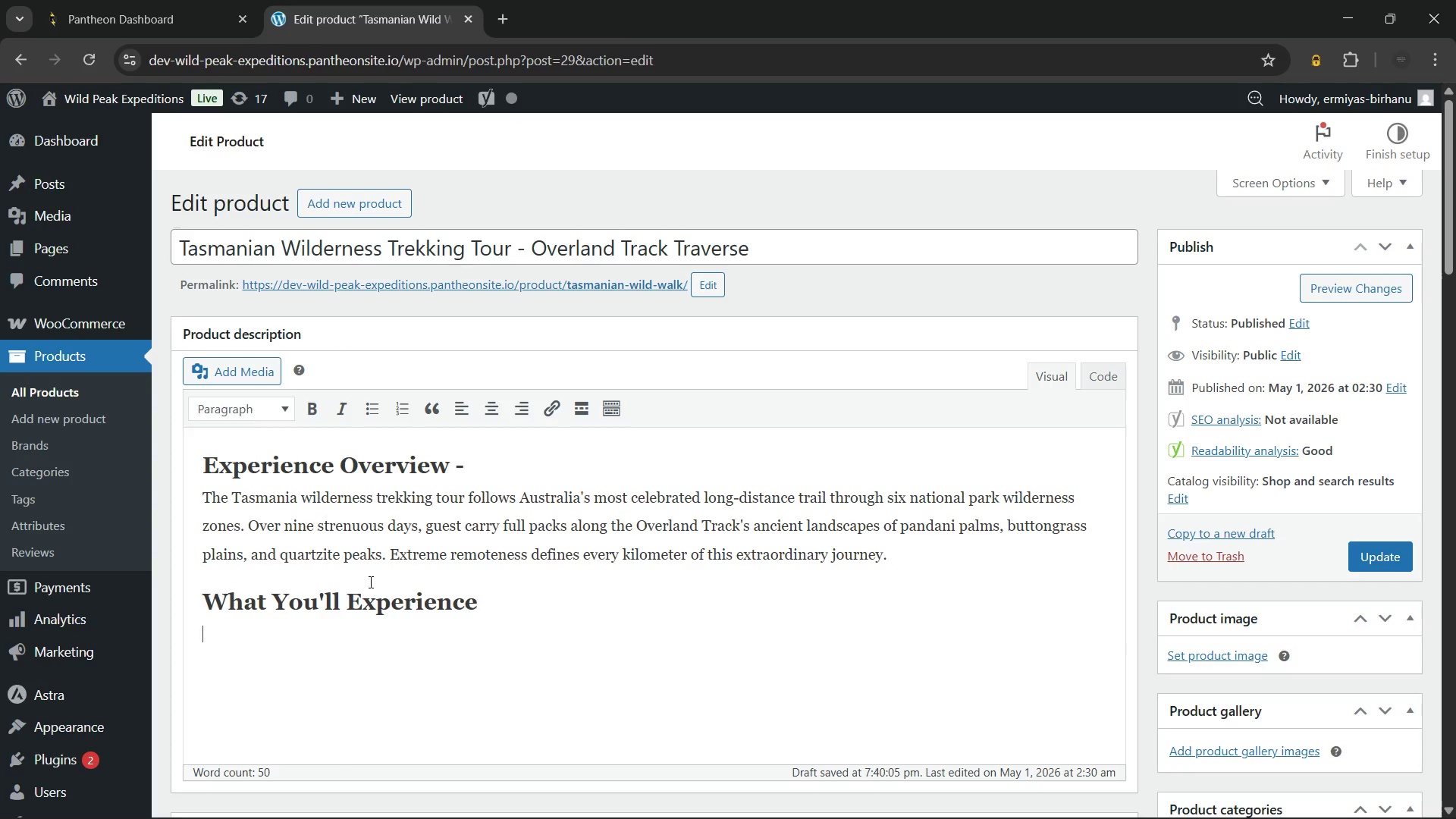 
 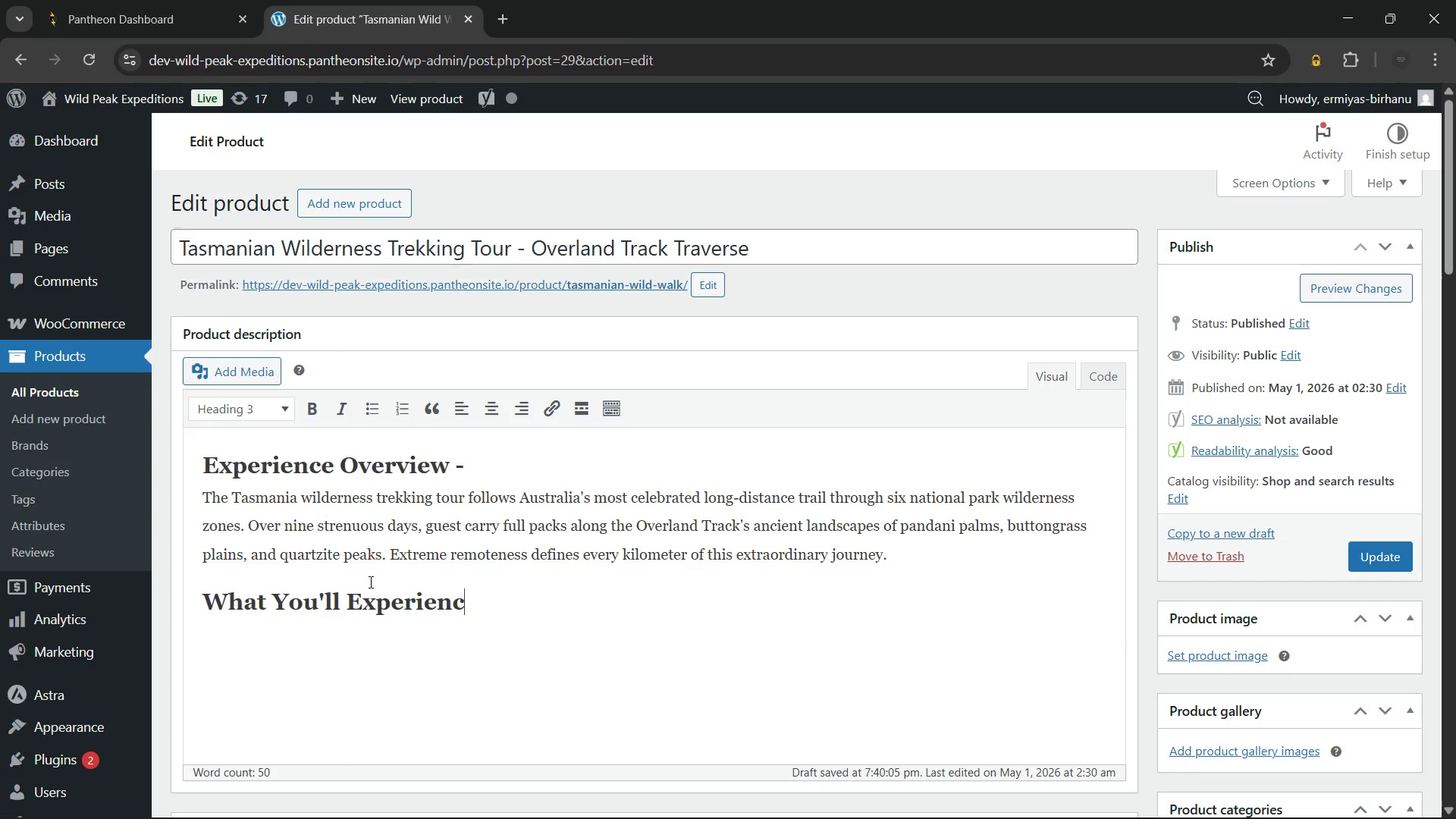 
key(Enter)
 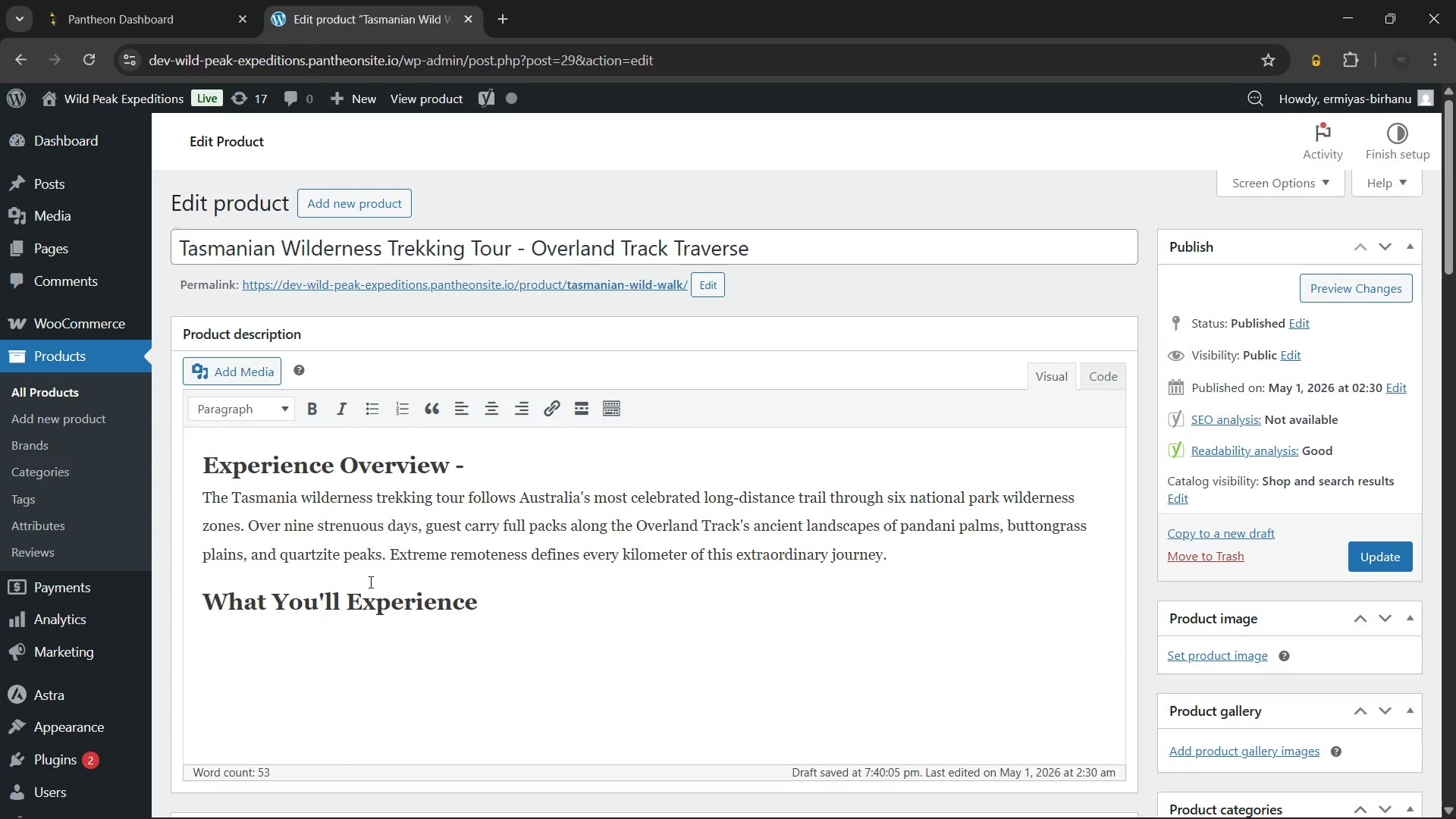 
type(The guided adventure reveals Tasmania's unique ecological treasures:)
 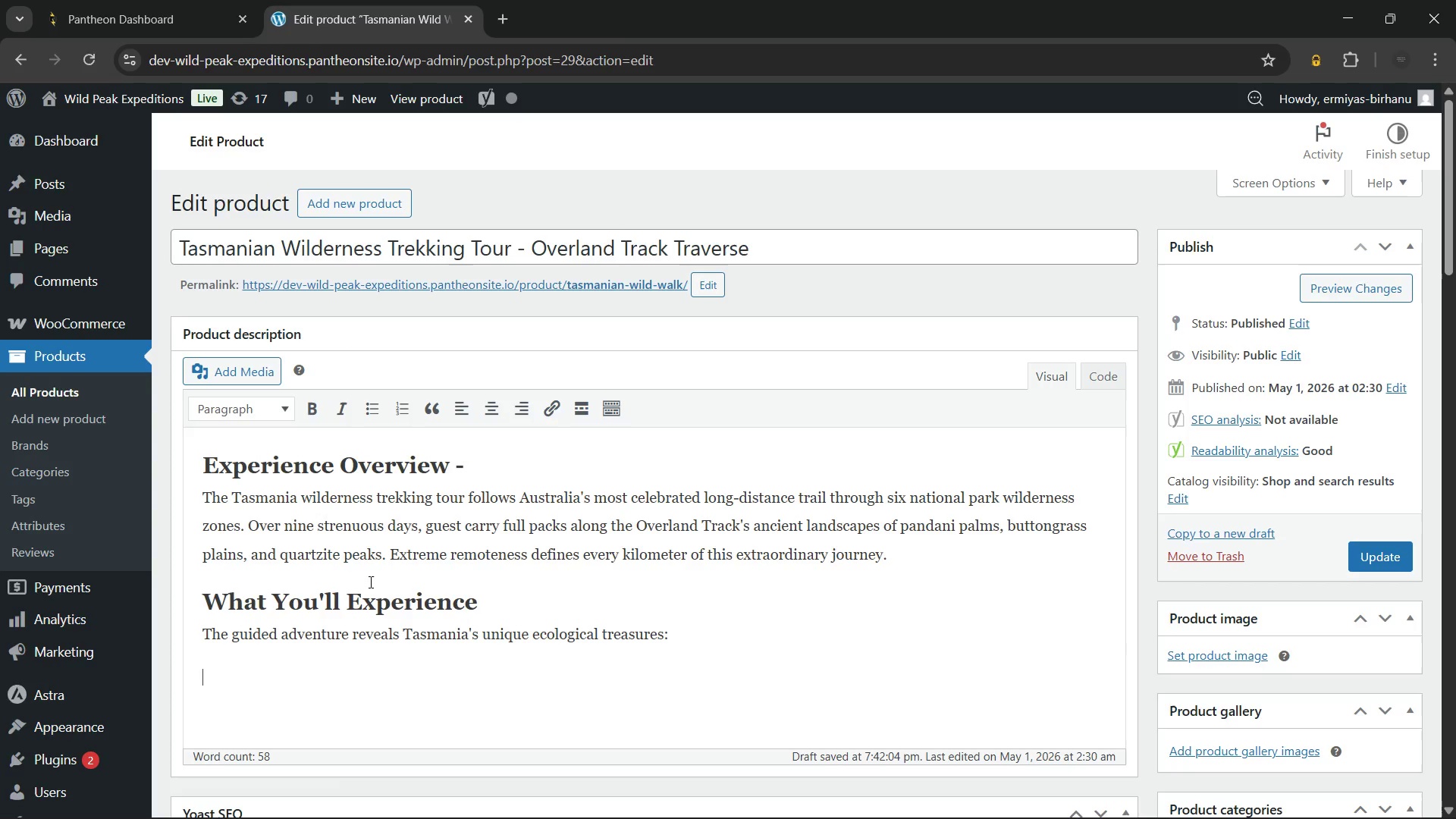 
 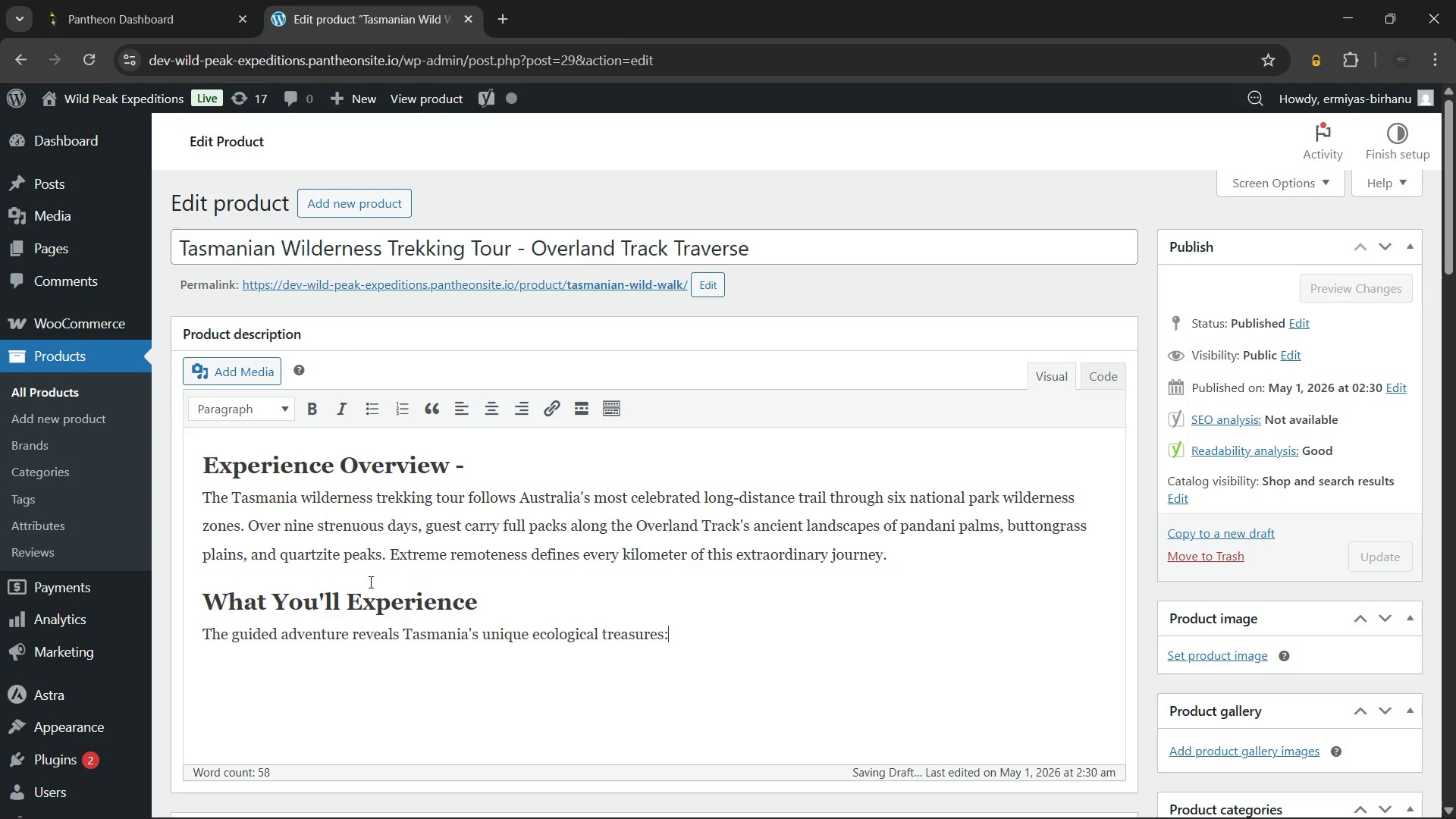 
key(Enter)
 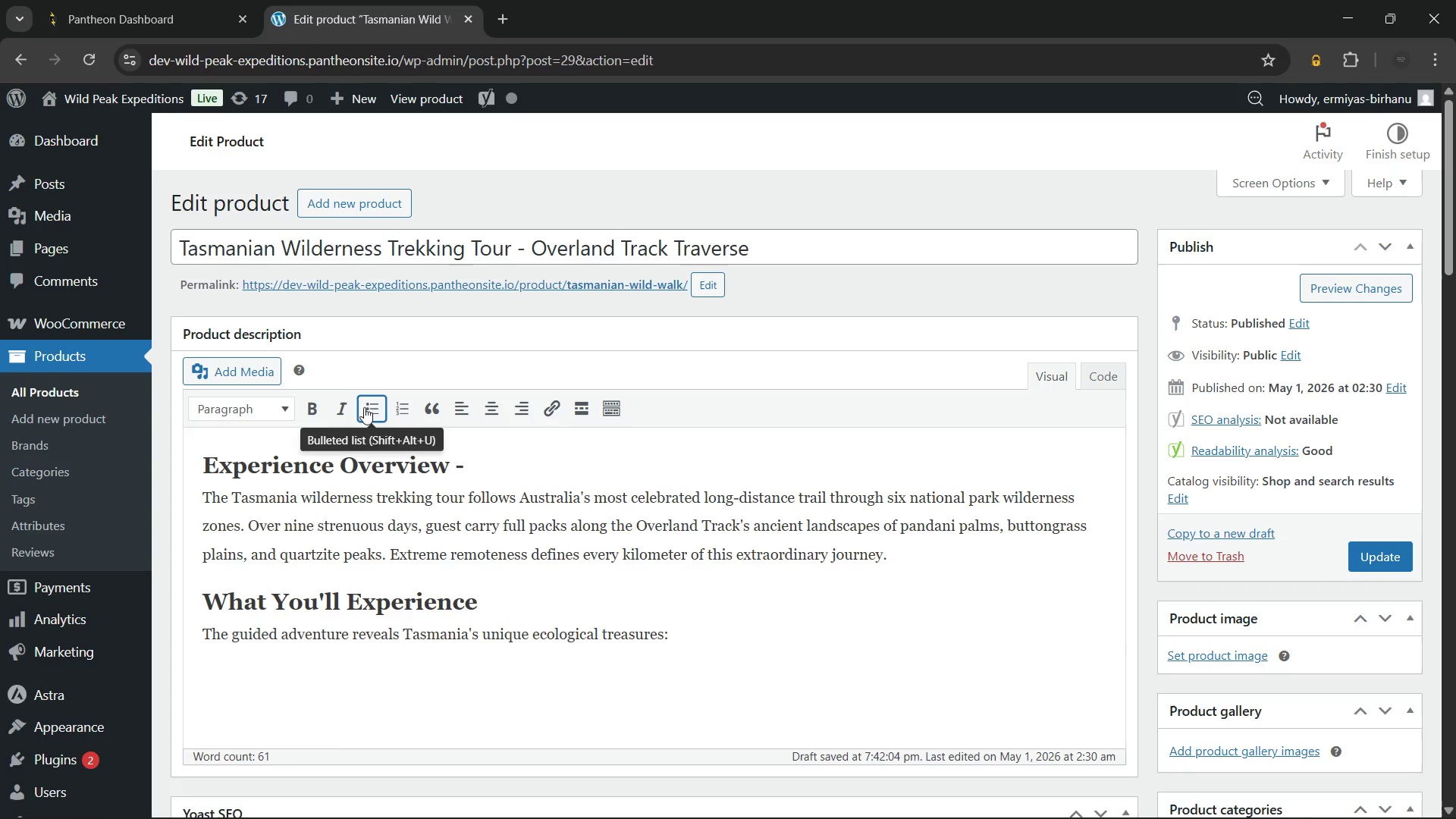 
left_click([371, 401])
 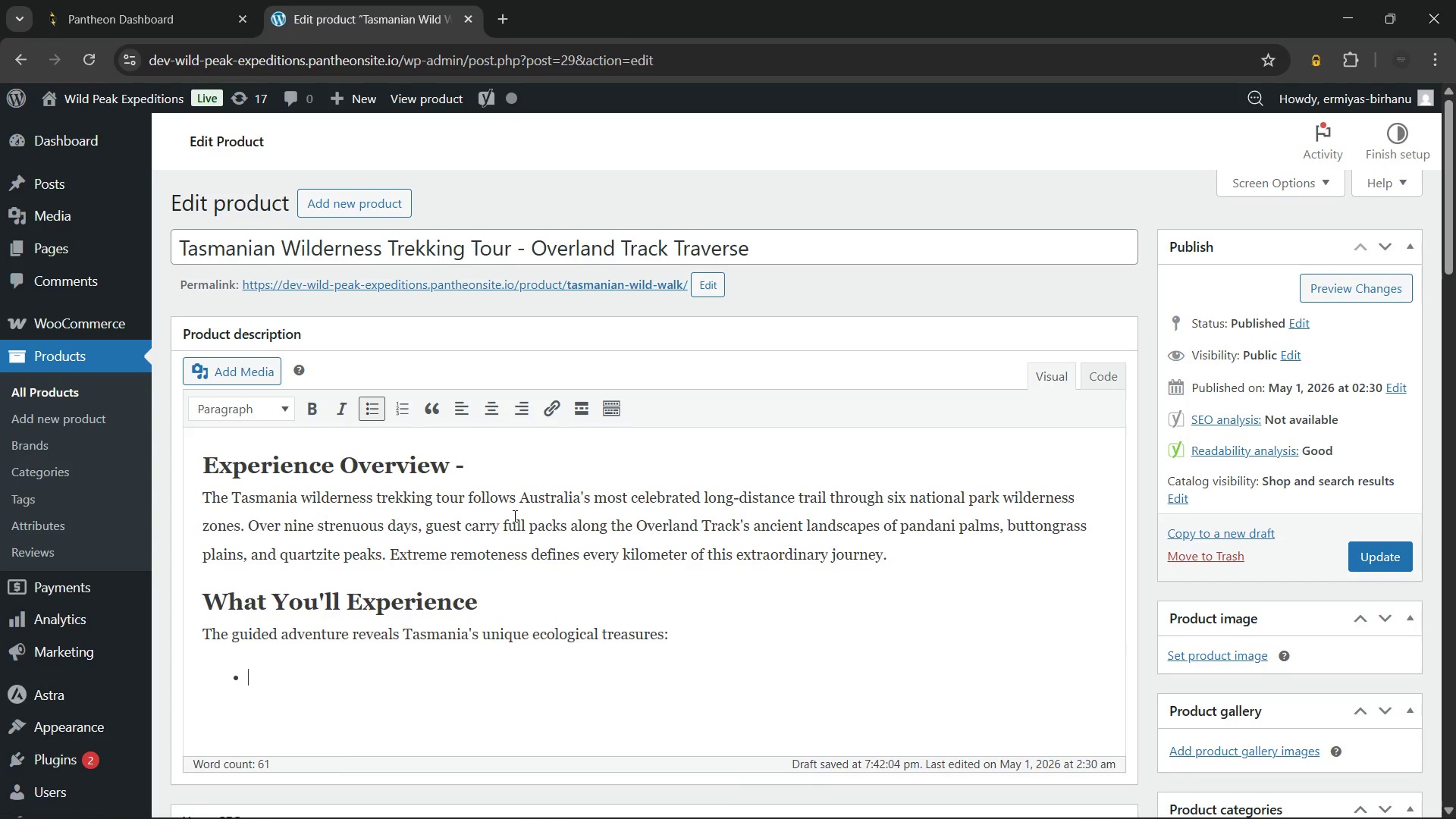 
type(Wombat and echidna wildlife encounters throg)
key(Backspace)
type(ughout the plateau)
 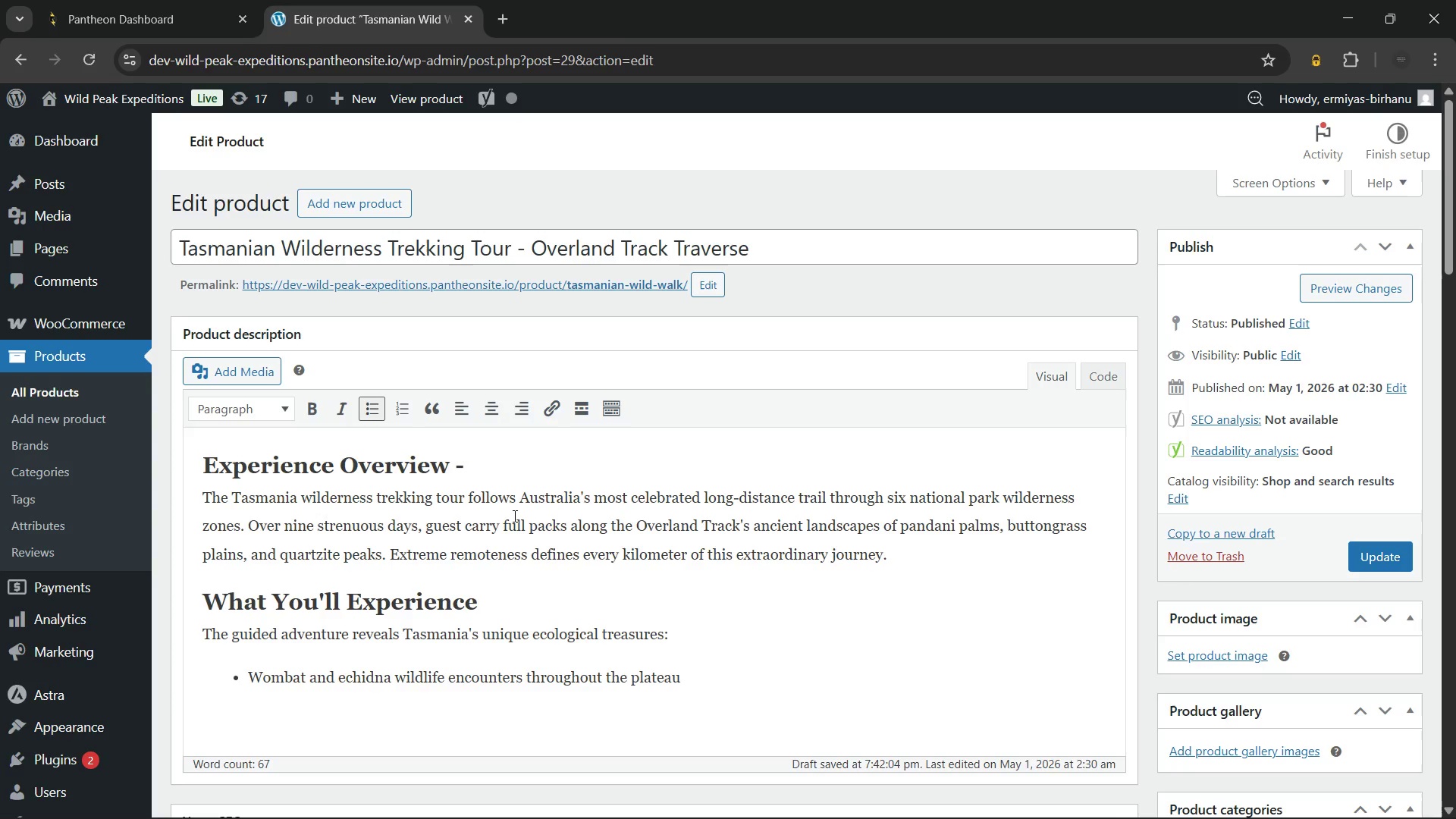 
key(Enter)
 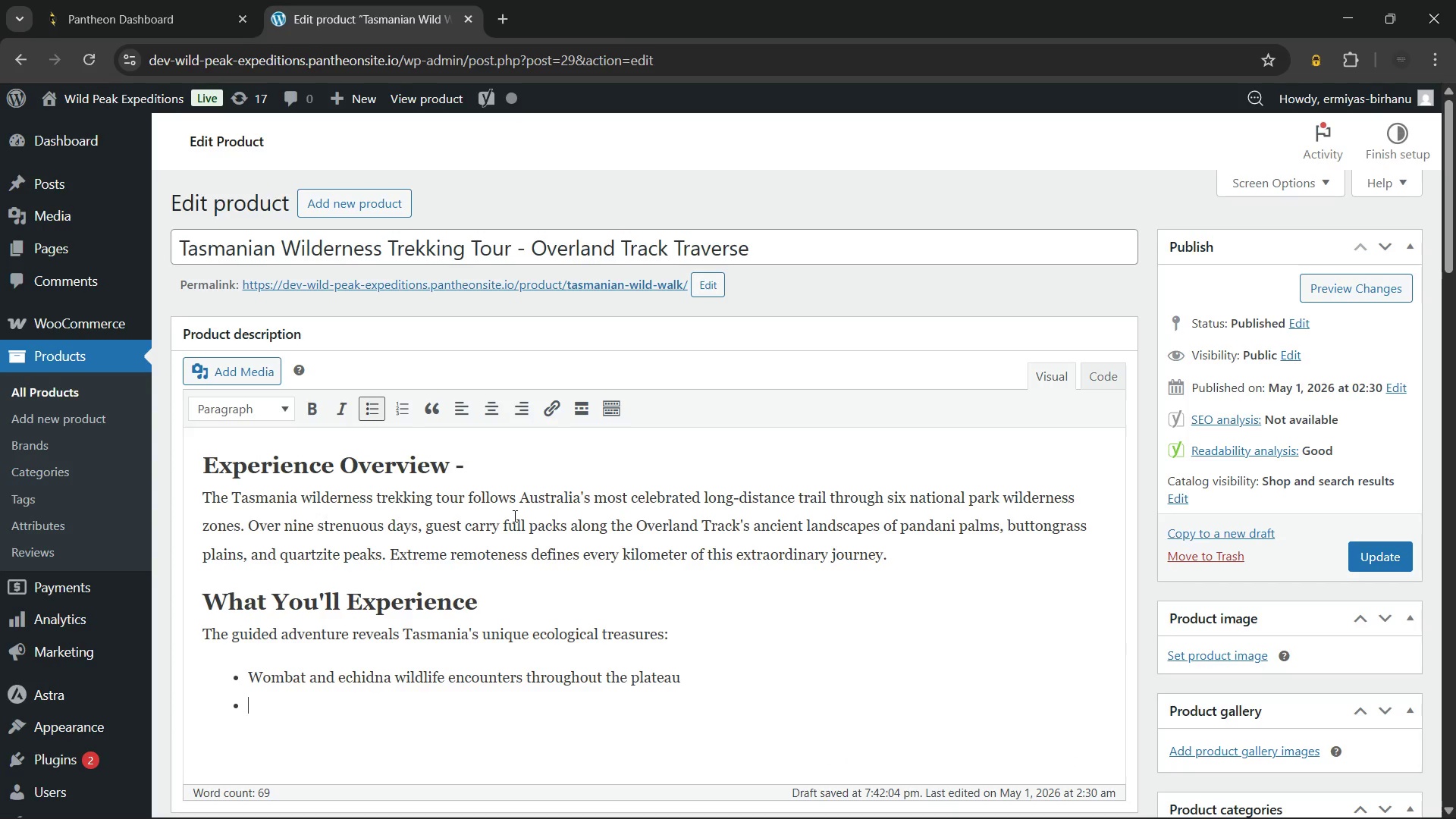 
wait(13.8)
 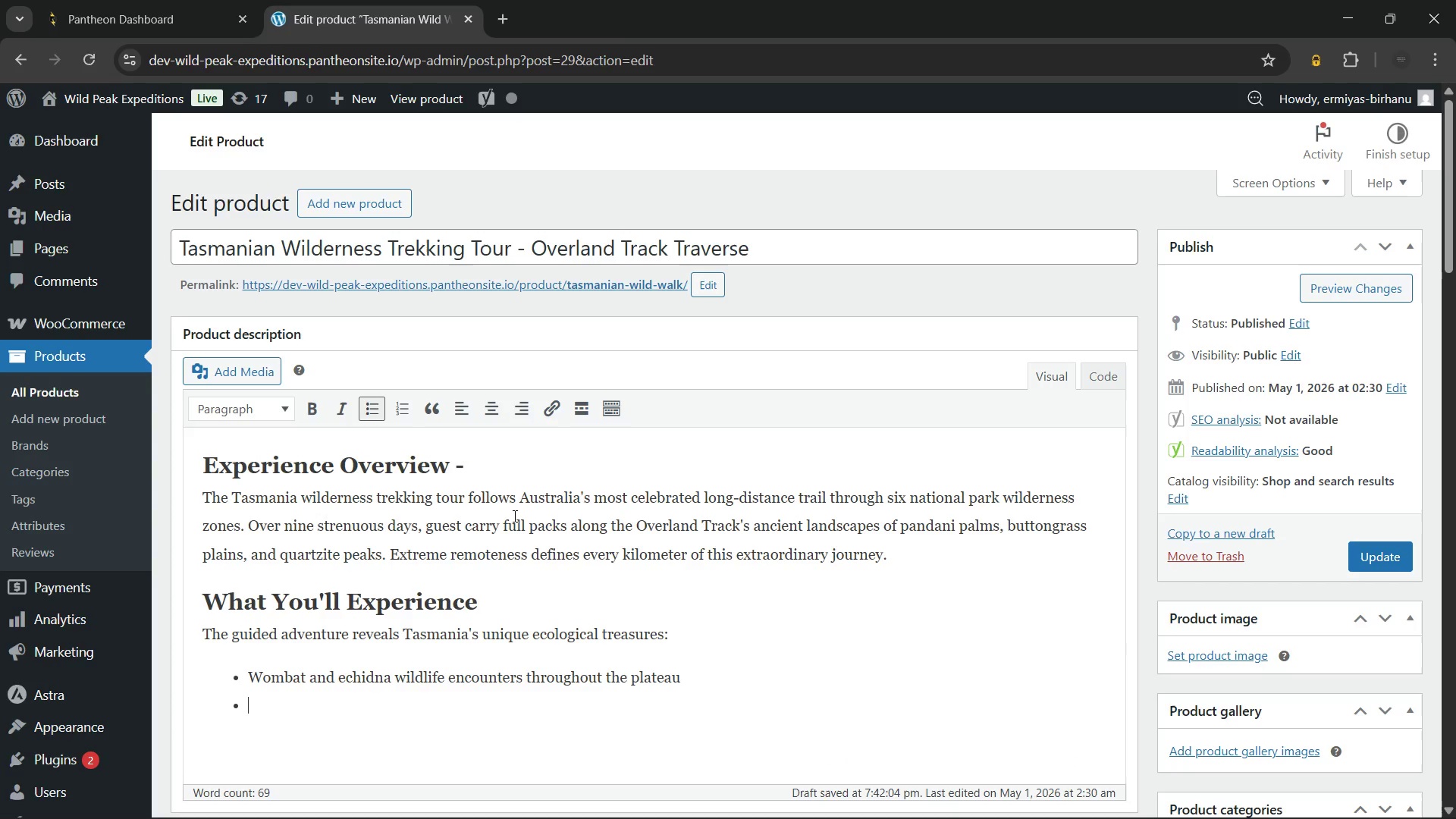 
type(Craddle Mountain summit ascent with 360-degree wild)
 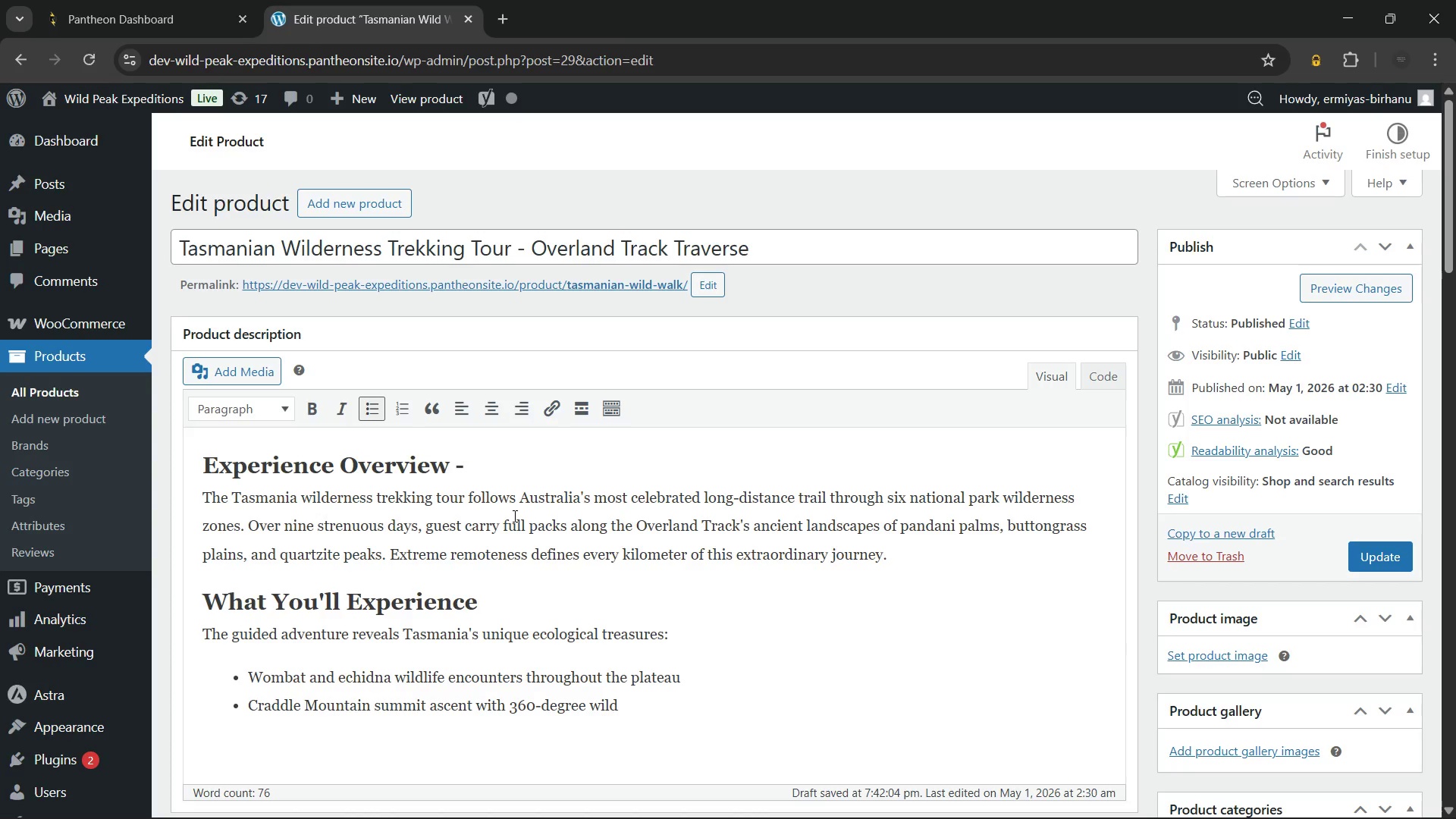 
type(erness views)
 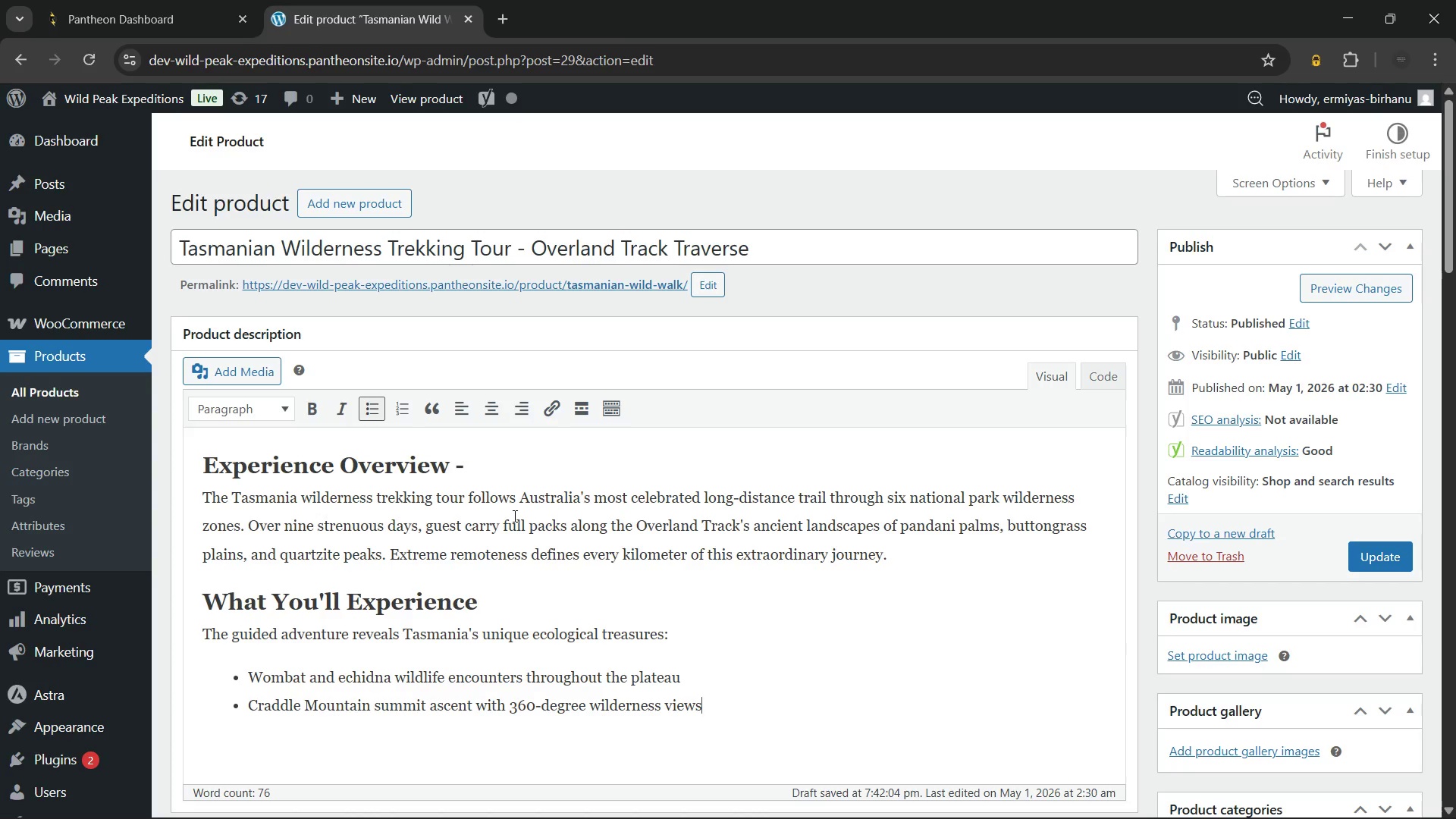 
key(Enter)
 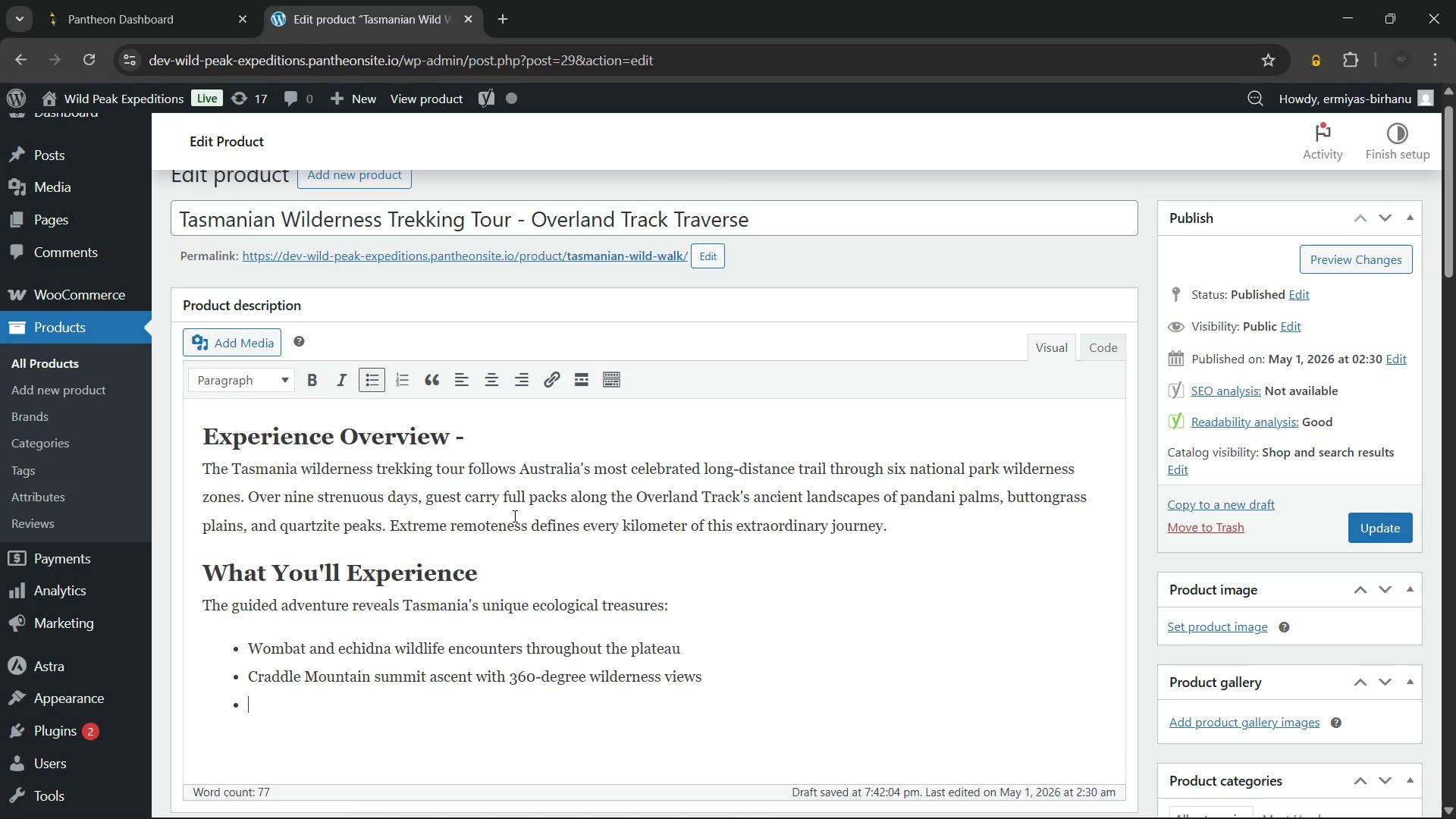 
type(Ancient Gondwana rainforest passages in the Labyrinthine valleys)
 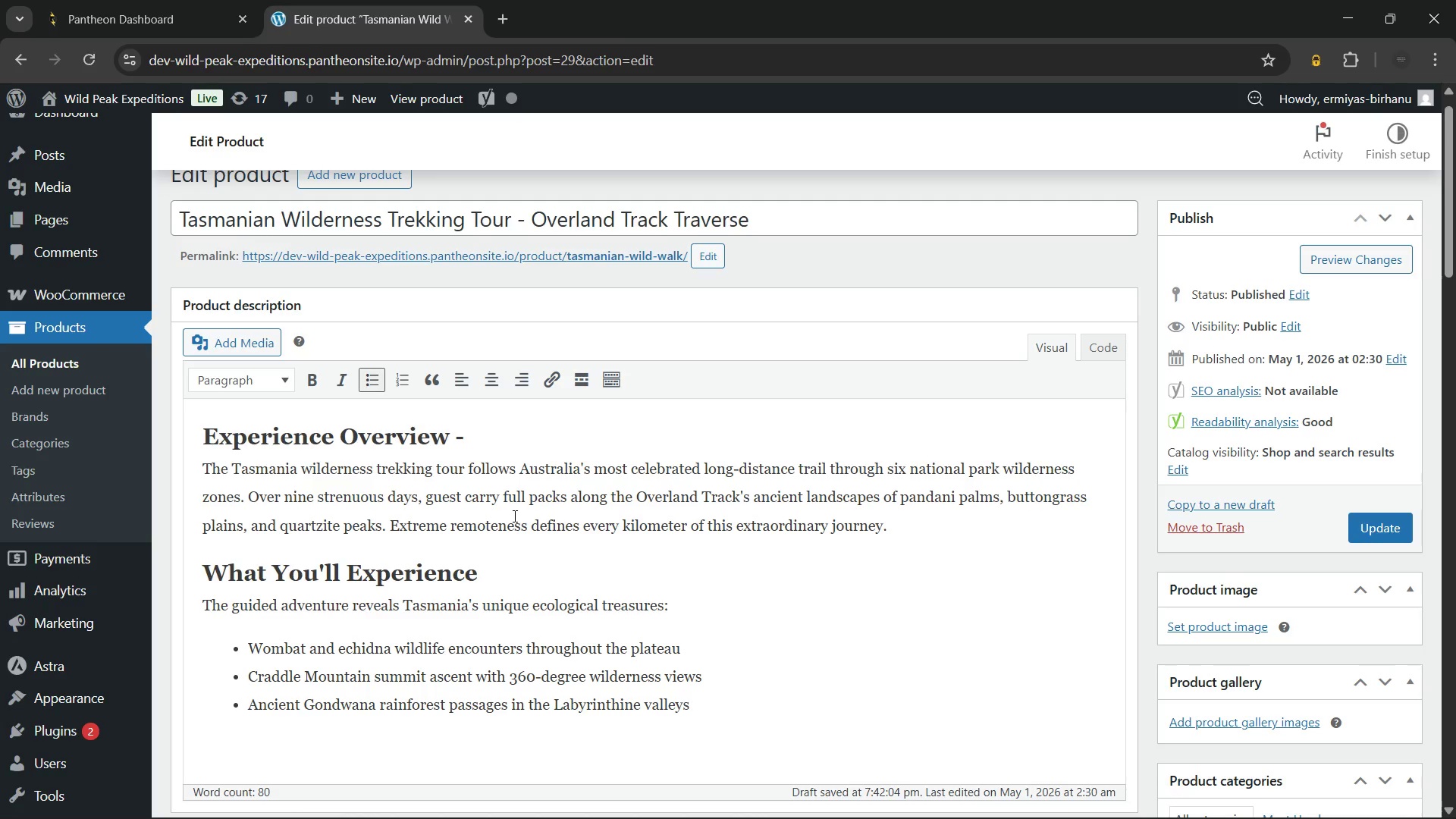 
key(Enter)
 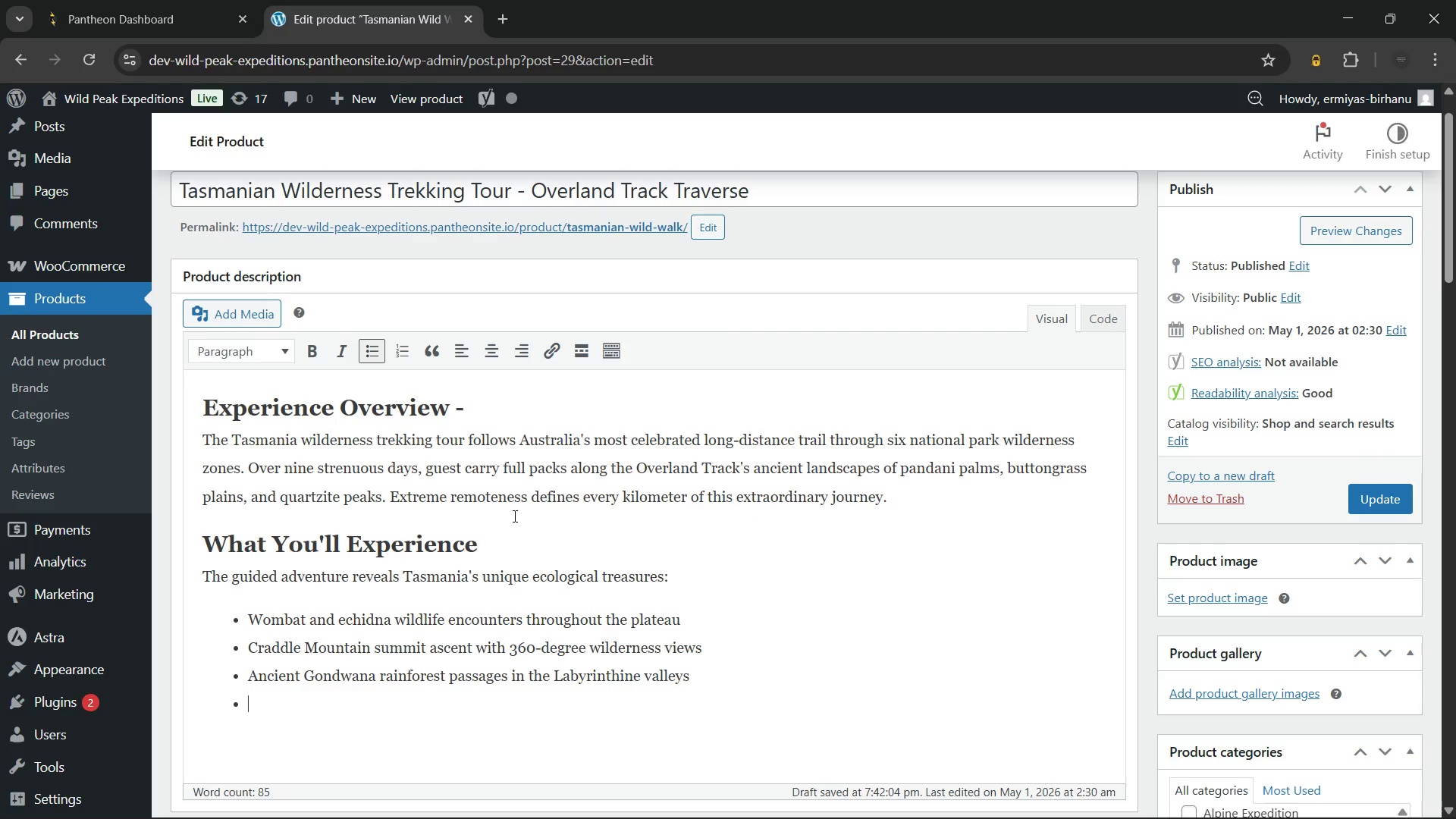 
type(Lake St Clair kayak crossing to complete the traverse)
 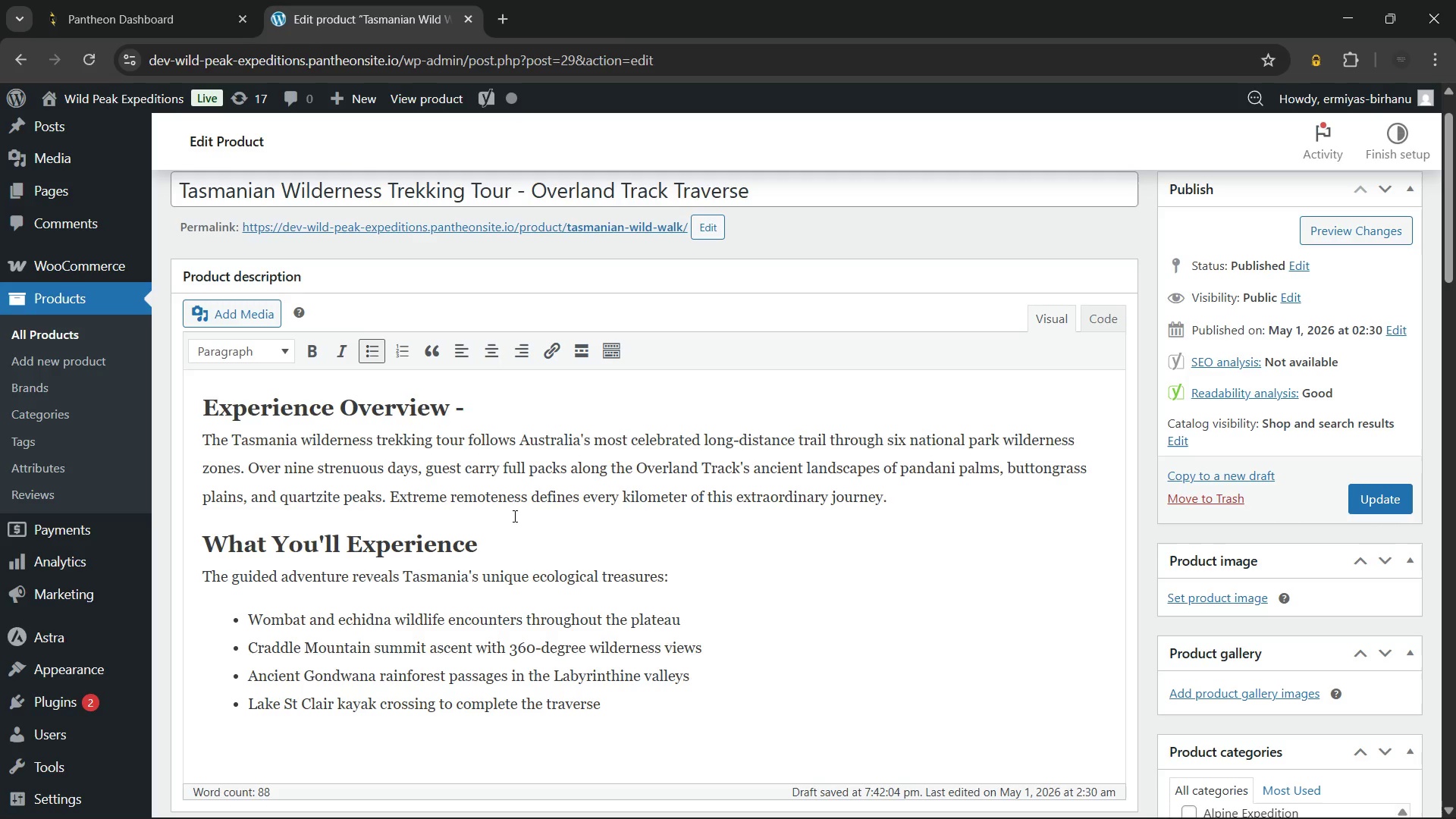 
wait(6.95)
 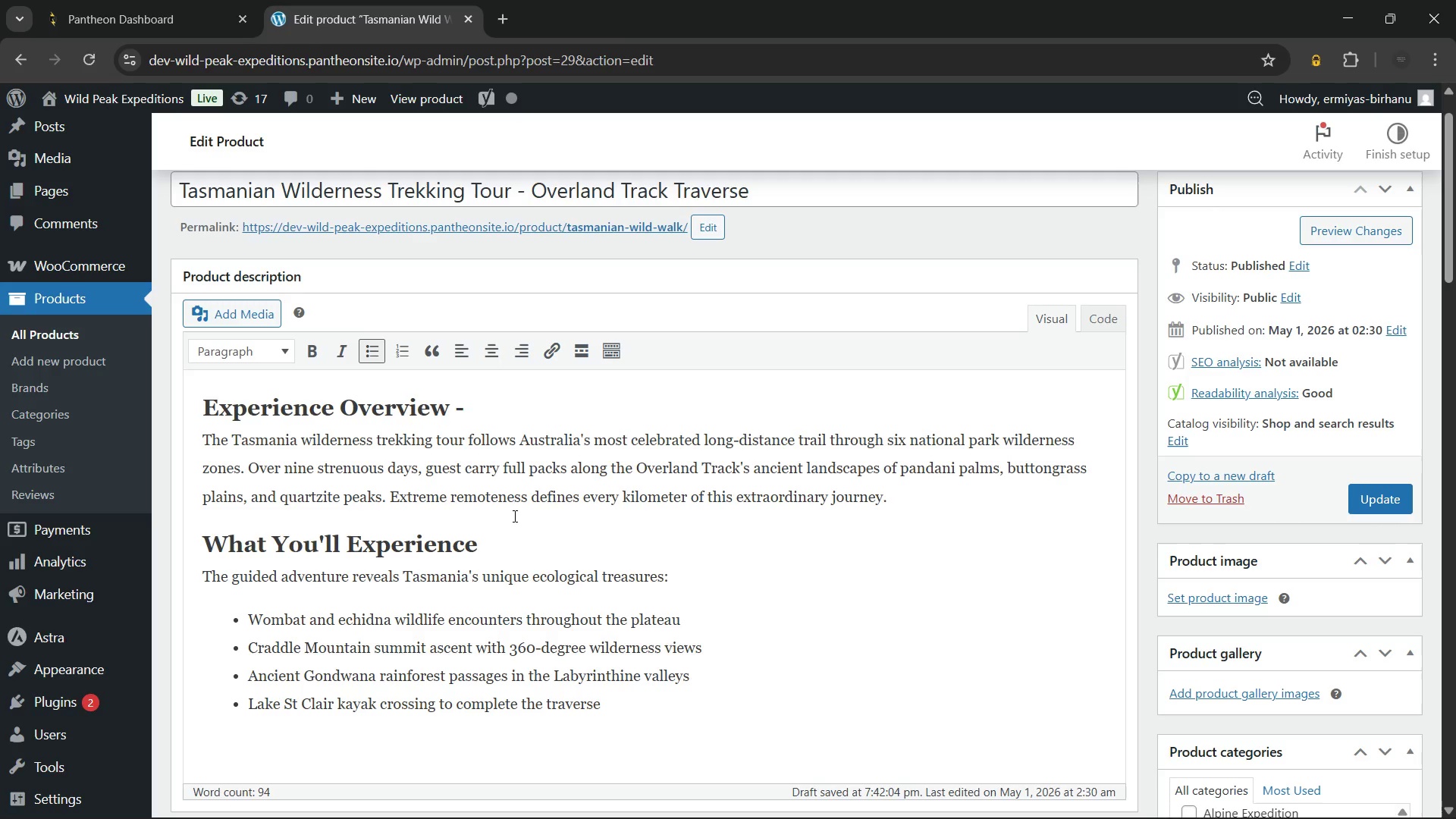 
key(Enter)
 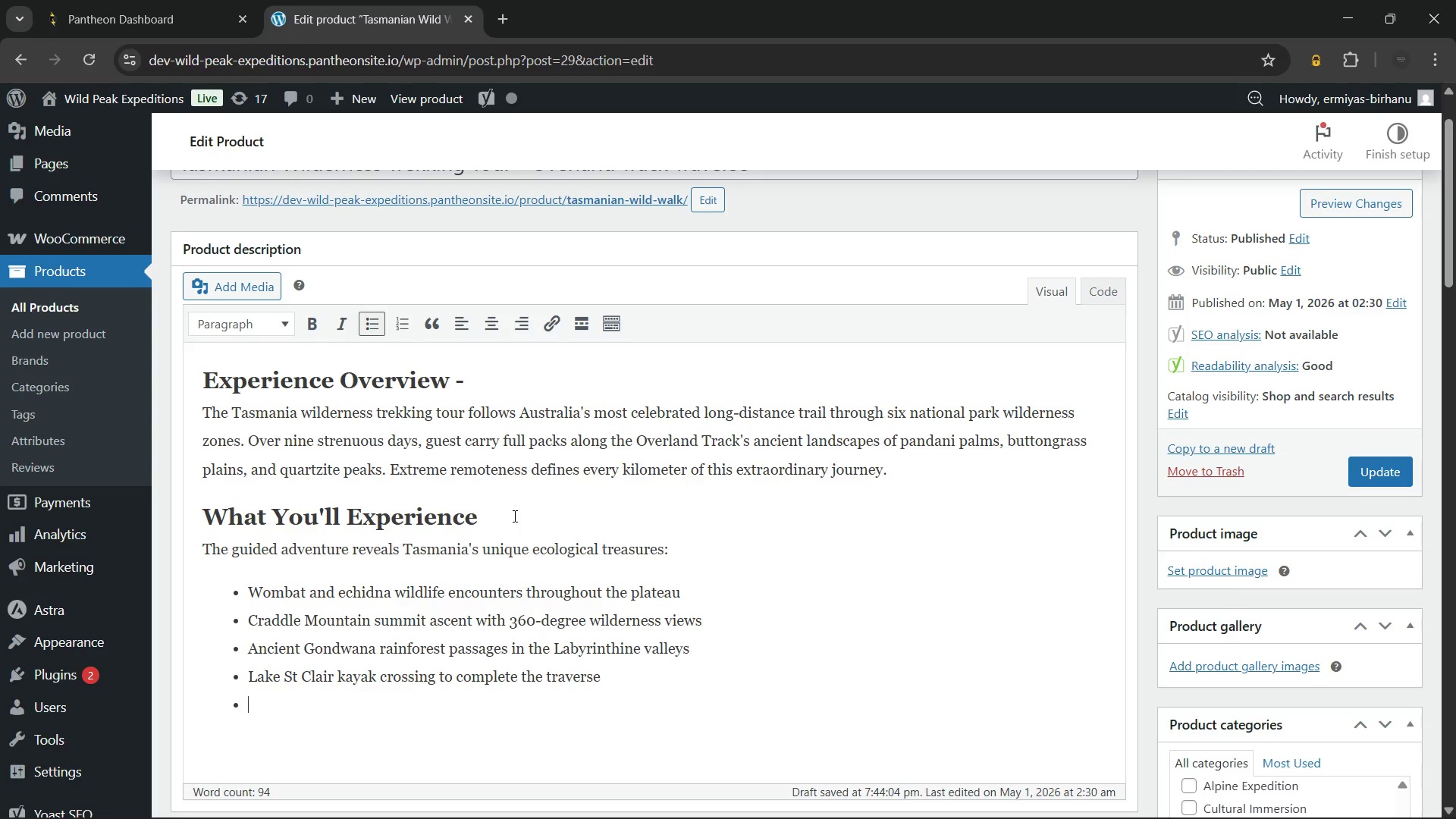 
key(Enter)
 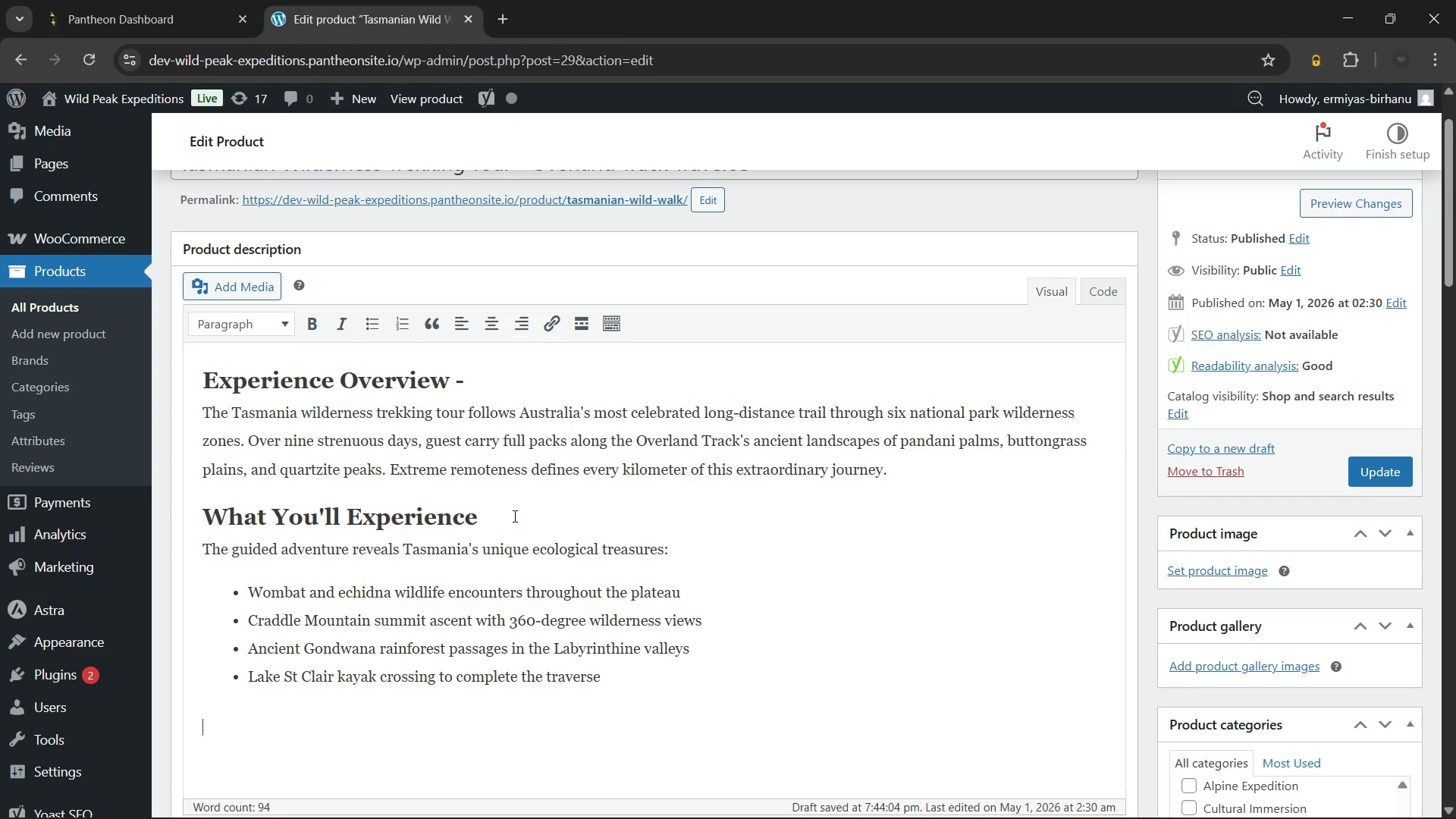 
wait(12.72)
 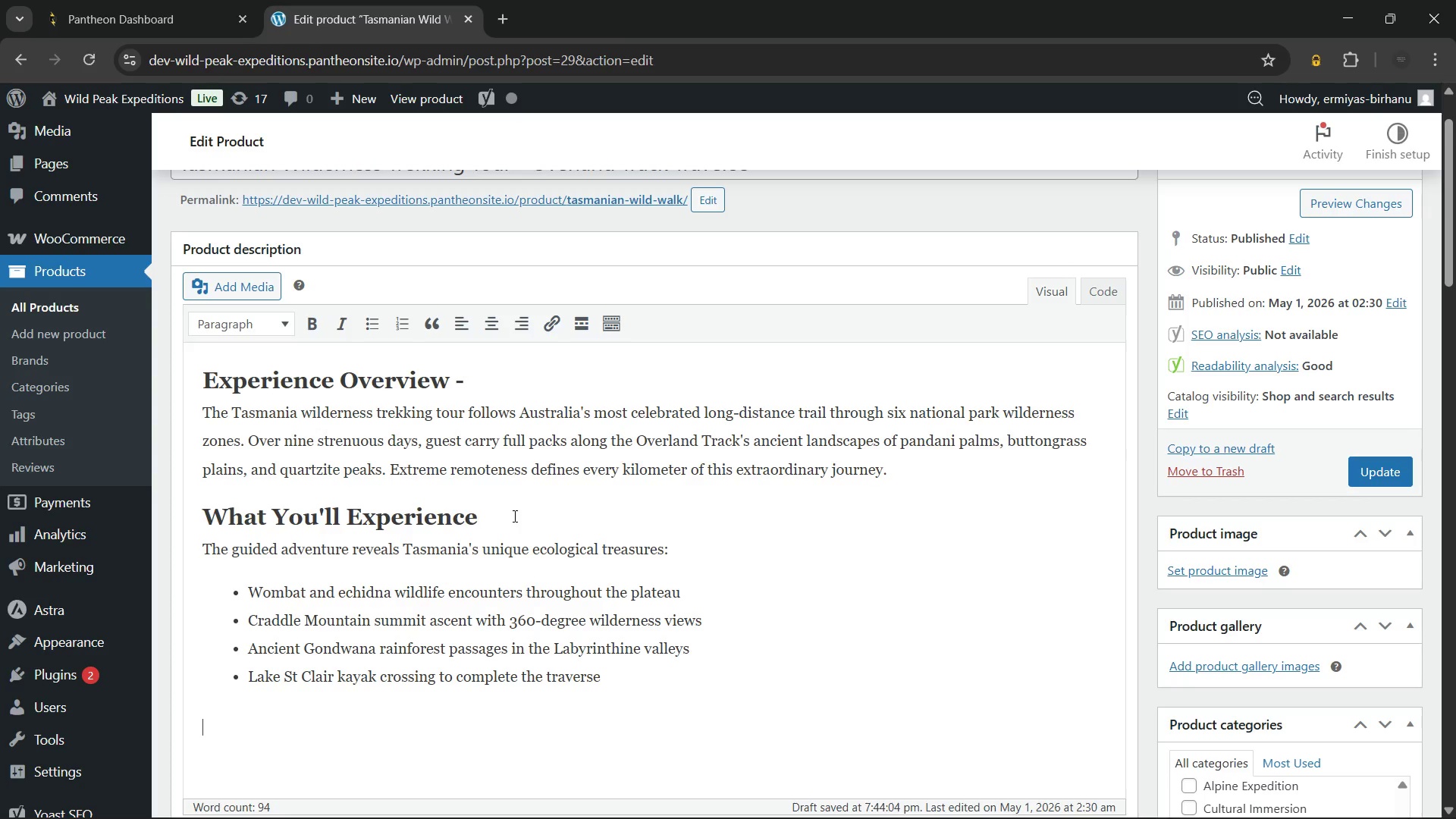 
left_click([256, 330])
 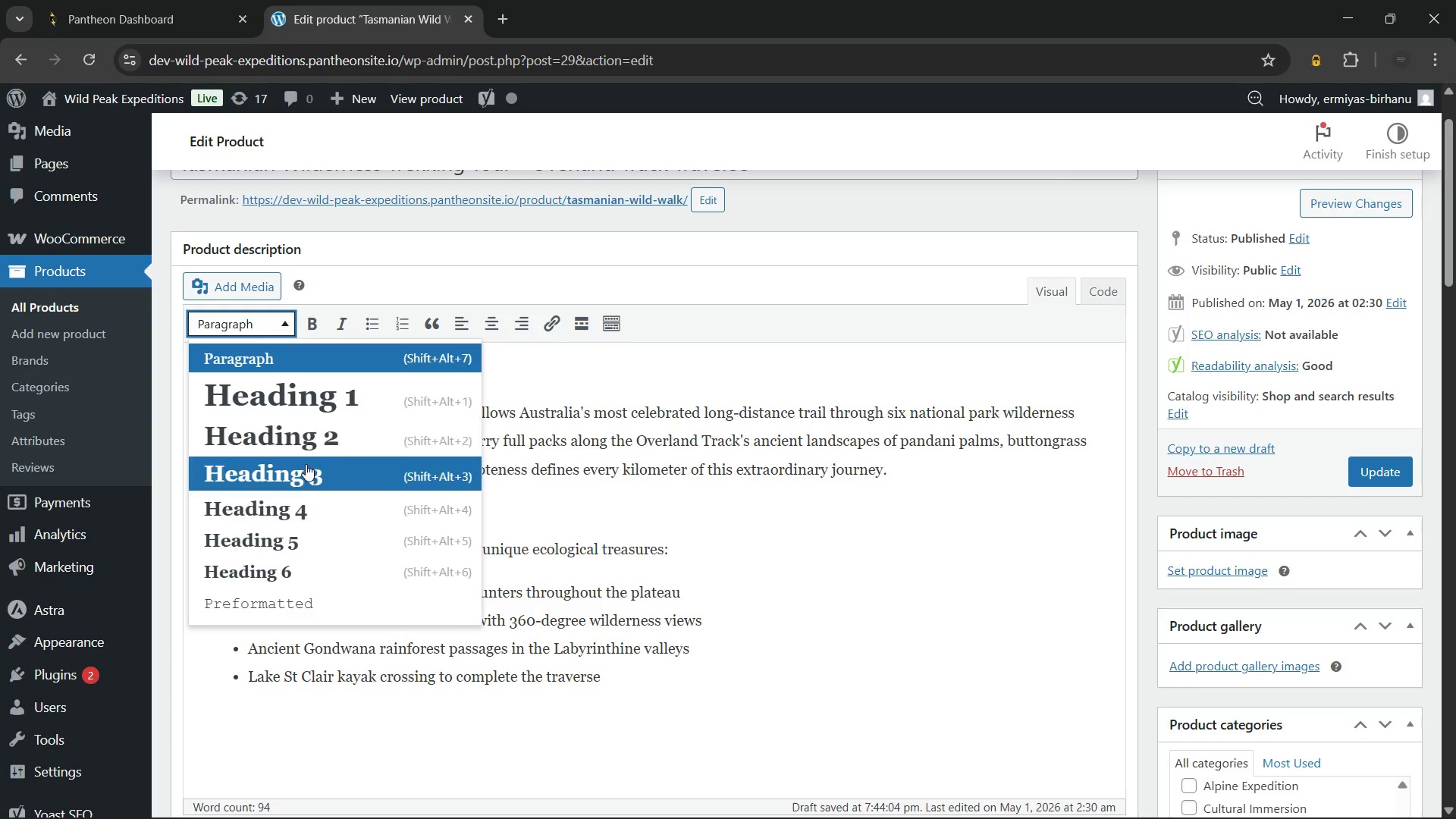 
left_click([306, 467])
 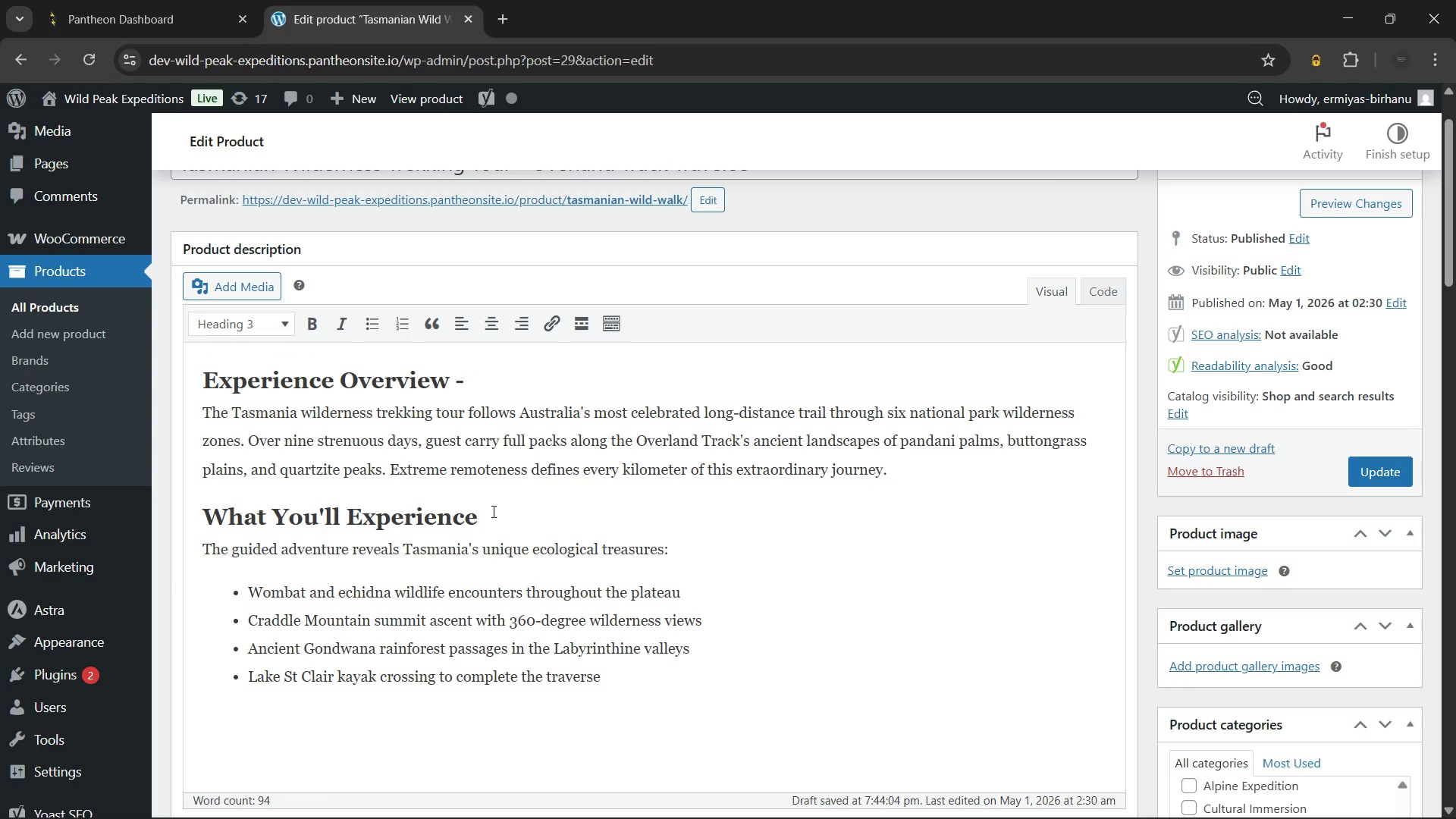 
type(Requirements, Safety & )
 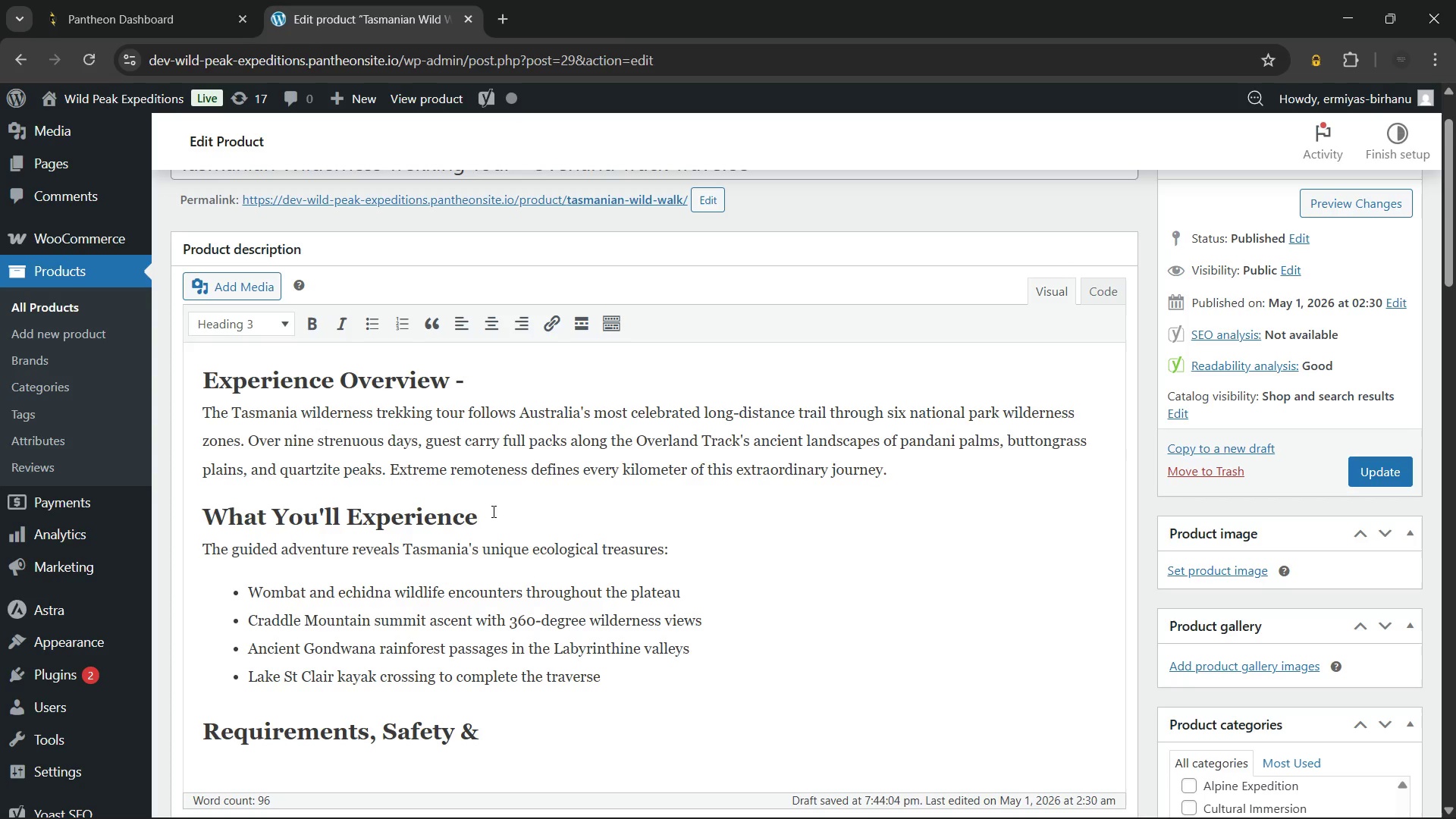 
wait(26.64)
 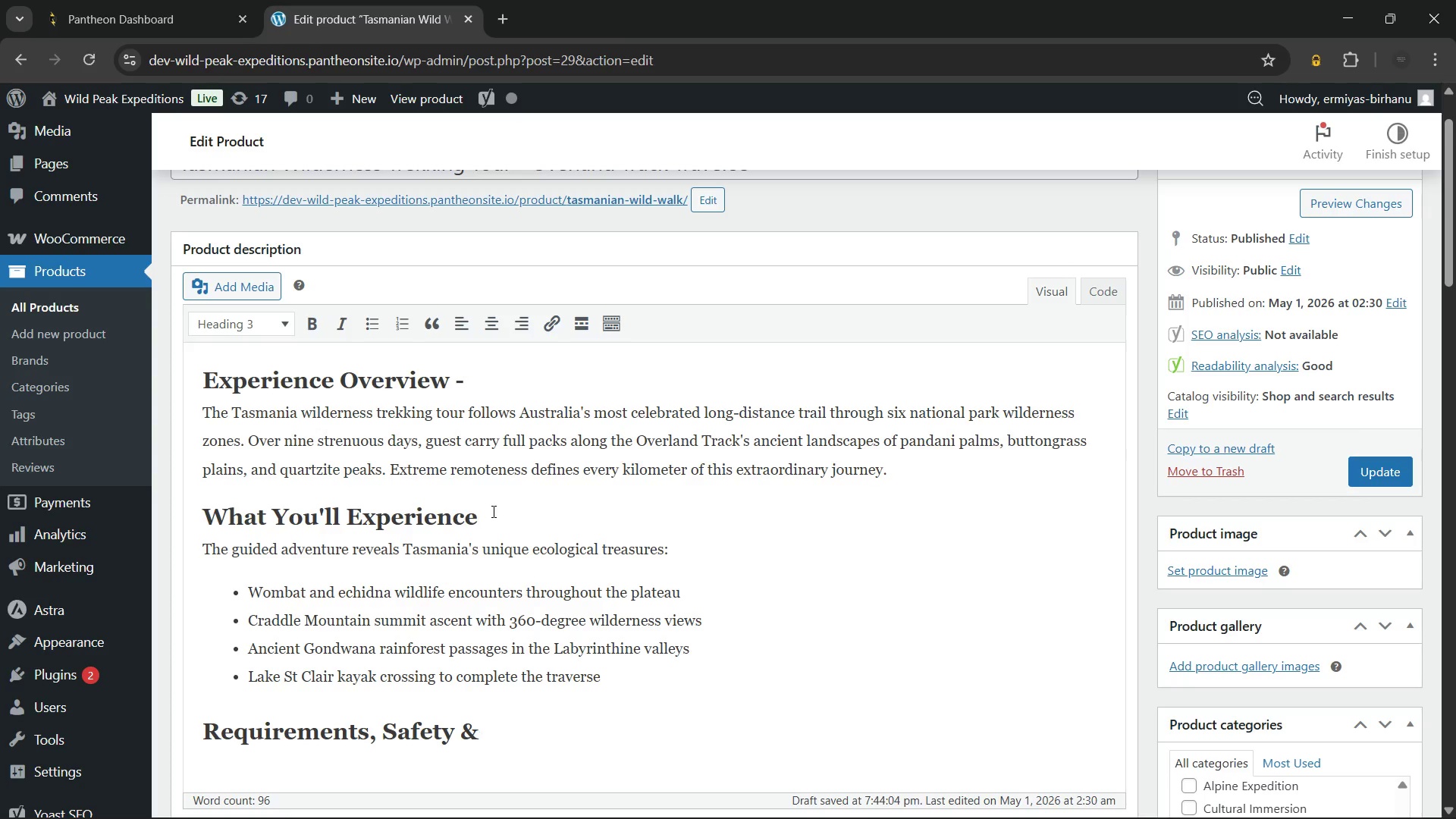 
type(Sustainability)
 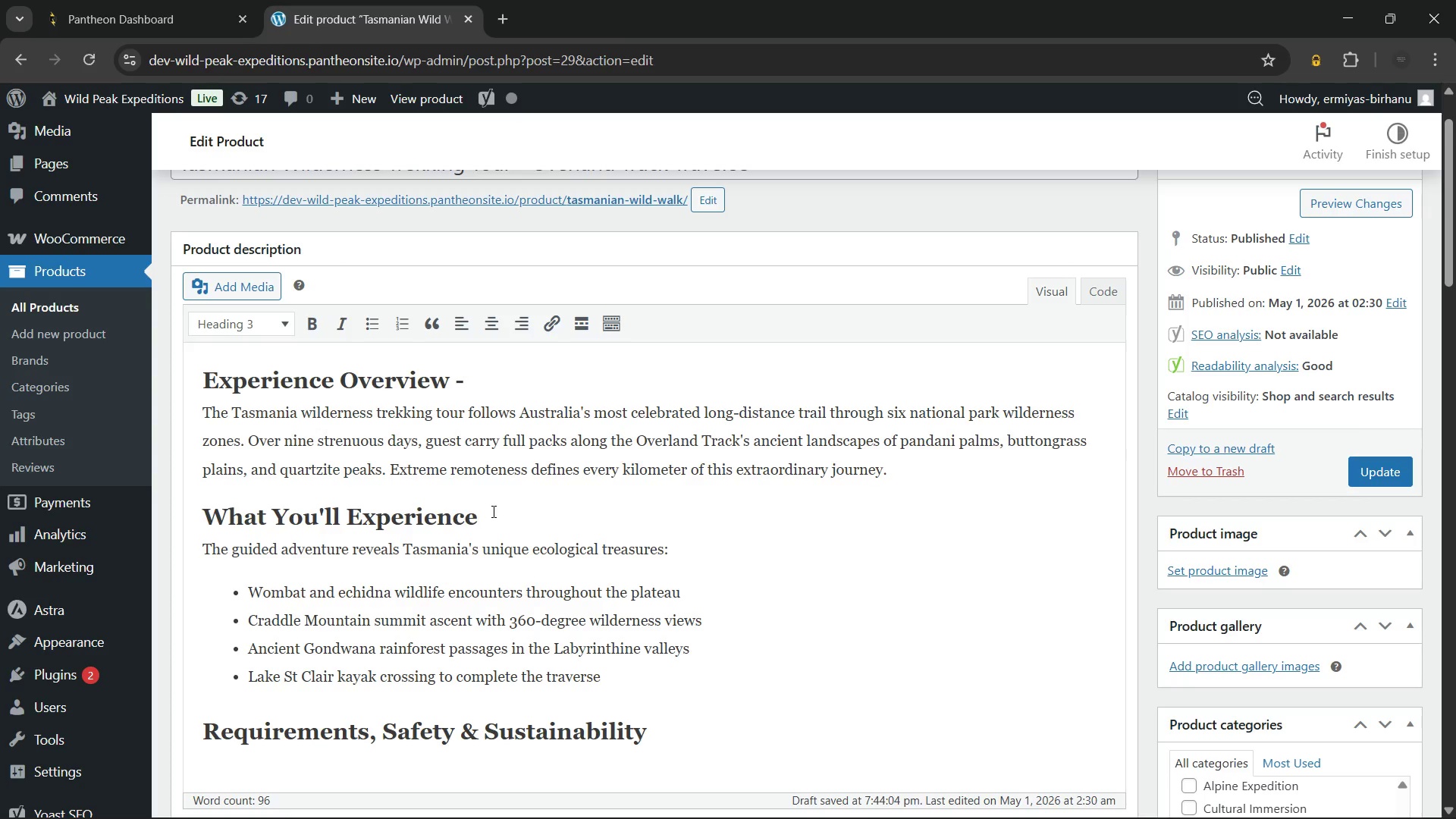 
key(Enter)
 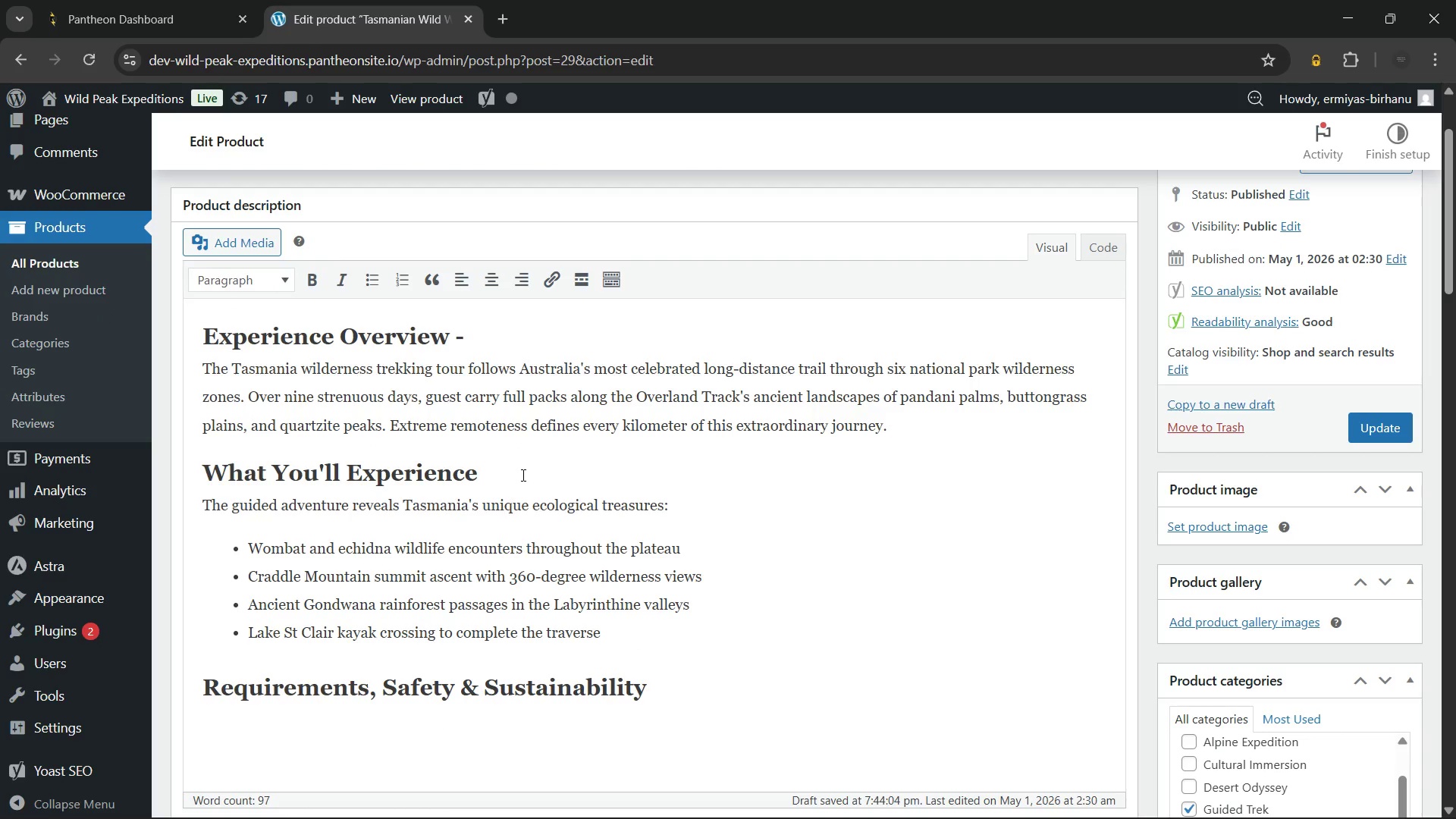 
type(Meanwhile, this t)
key(Backspace)
type(eco-tour operates under Parks Tasmania's)
 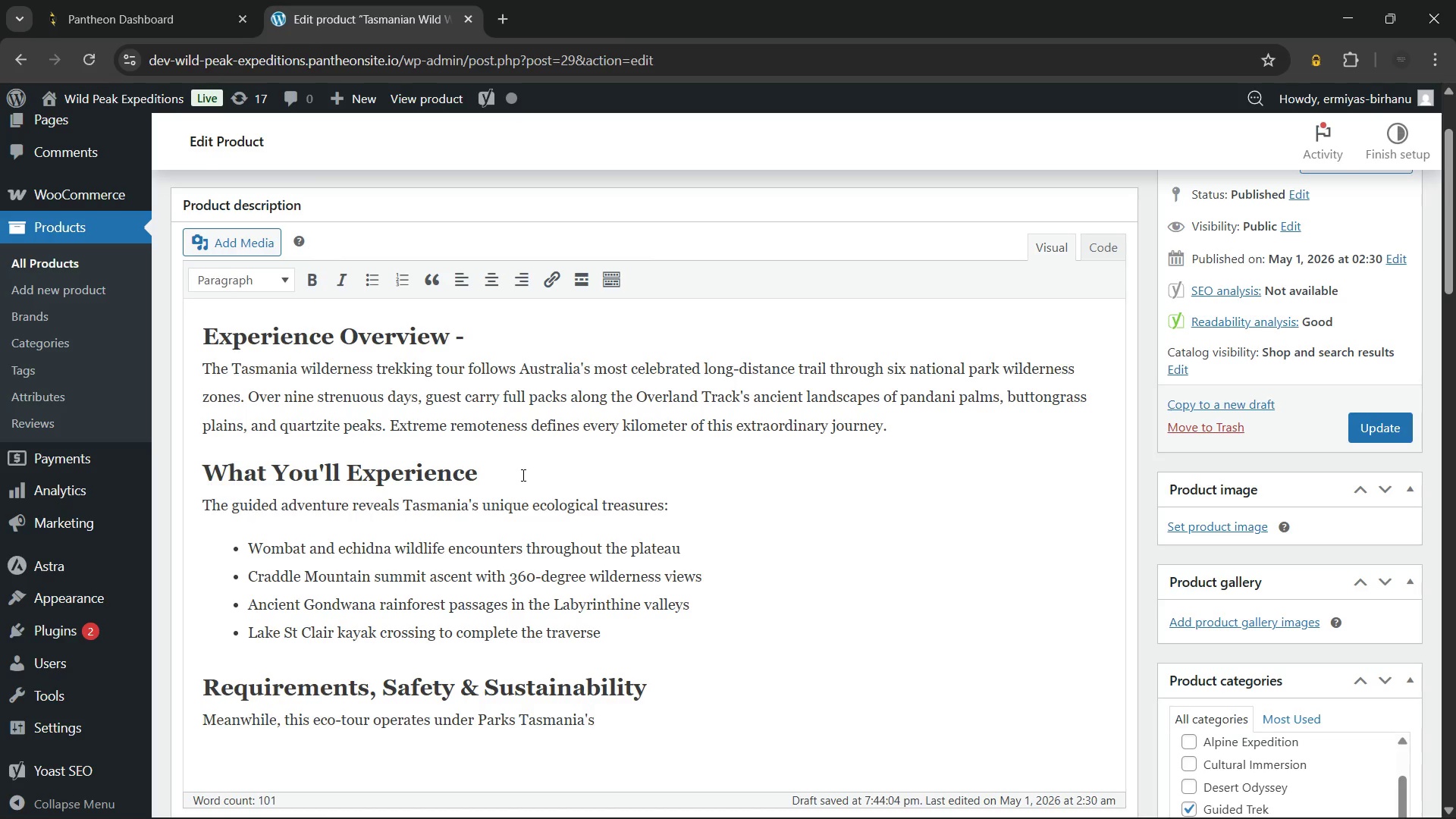 
type( Overland Track permit system. Therefore, daily)
 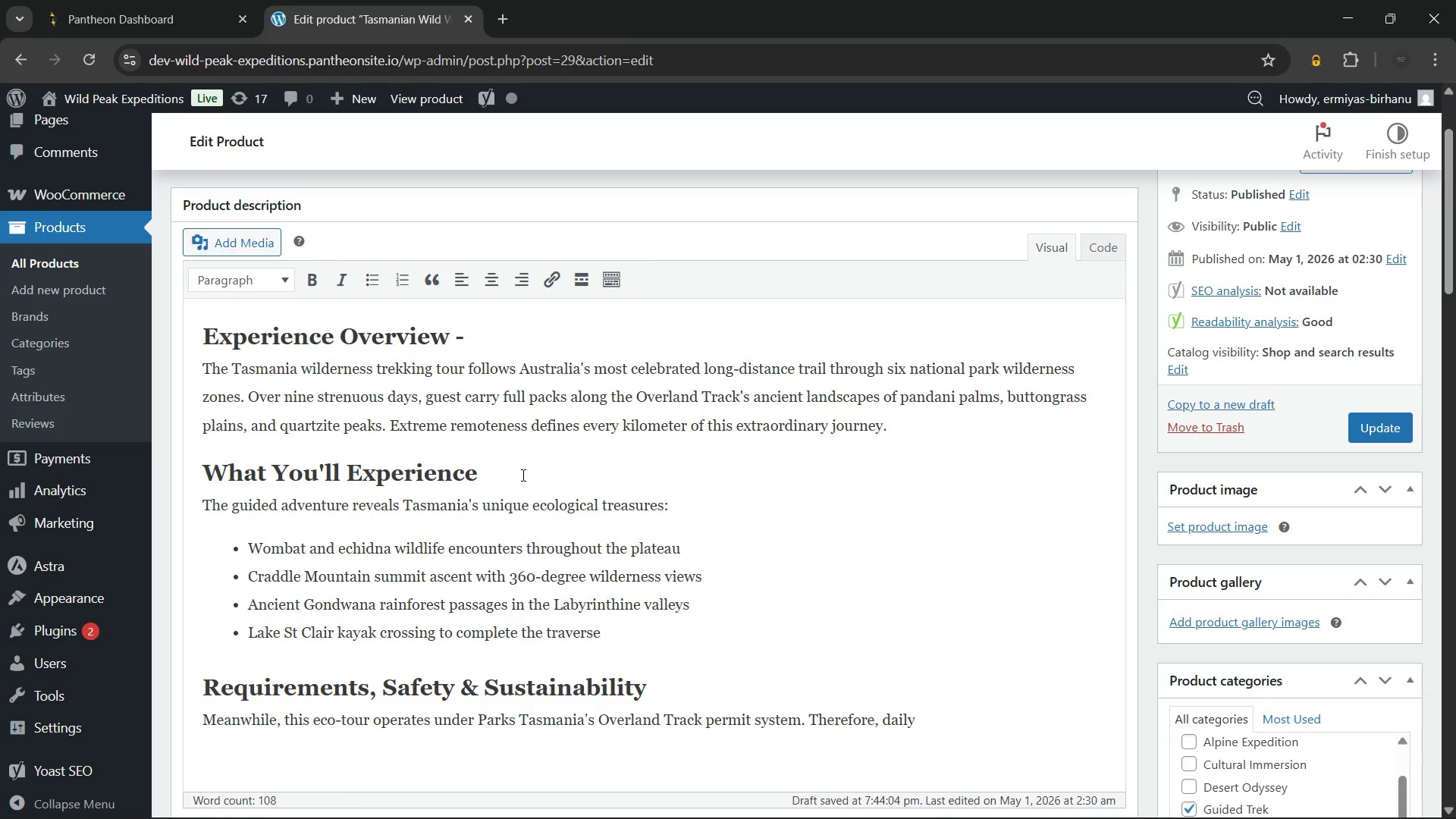 
wait(12.26)
 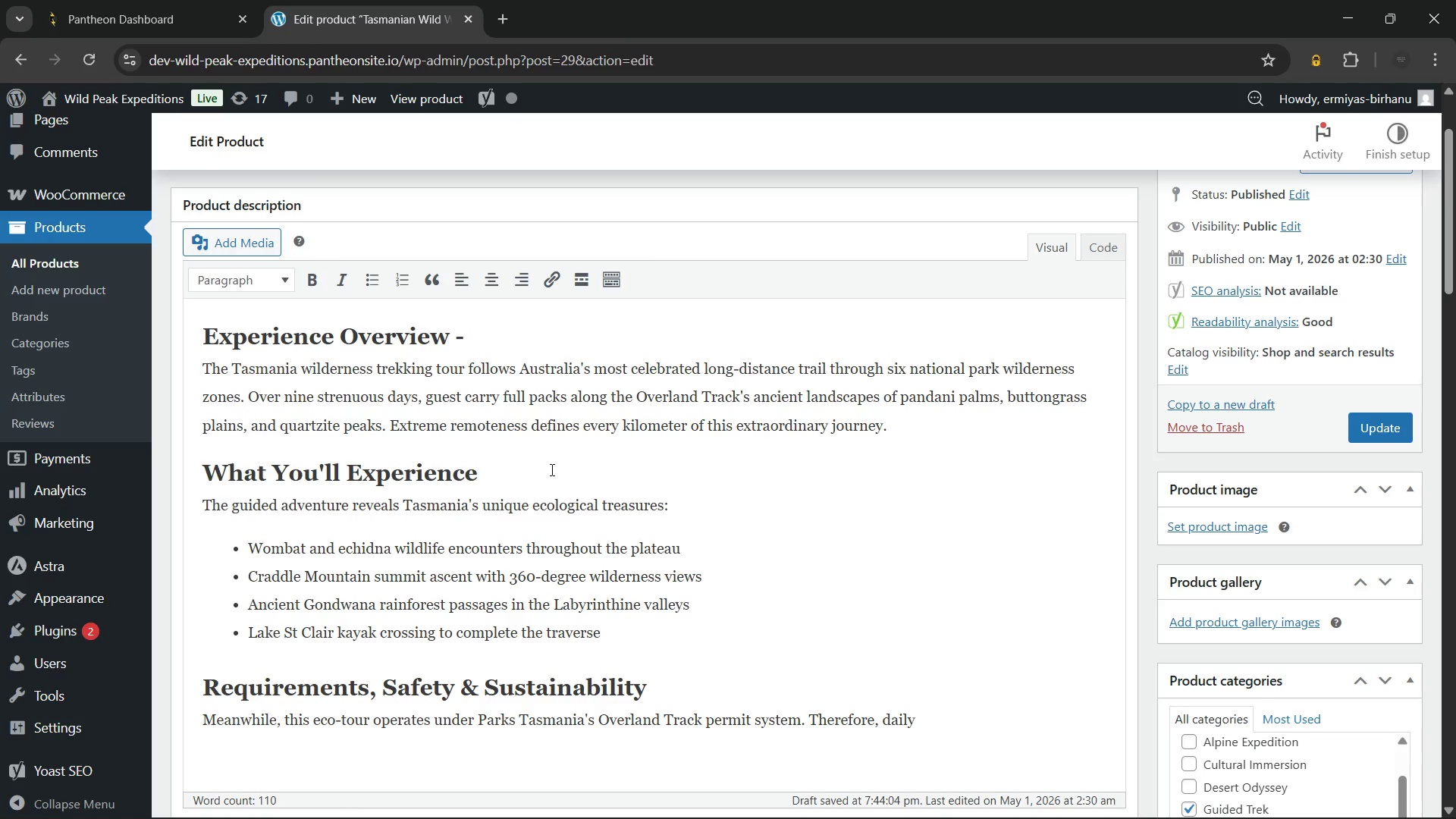 
type( quotas strictly limit the number of walkers to protect fragile alpine route.)
 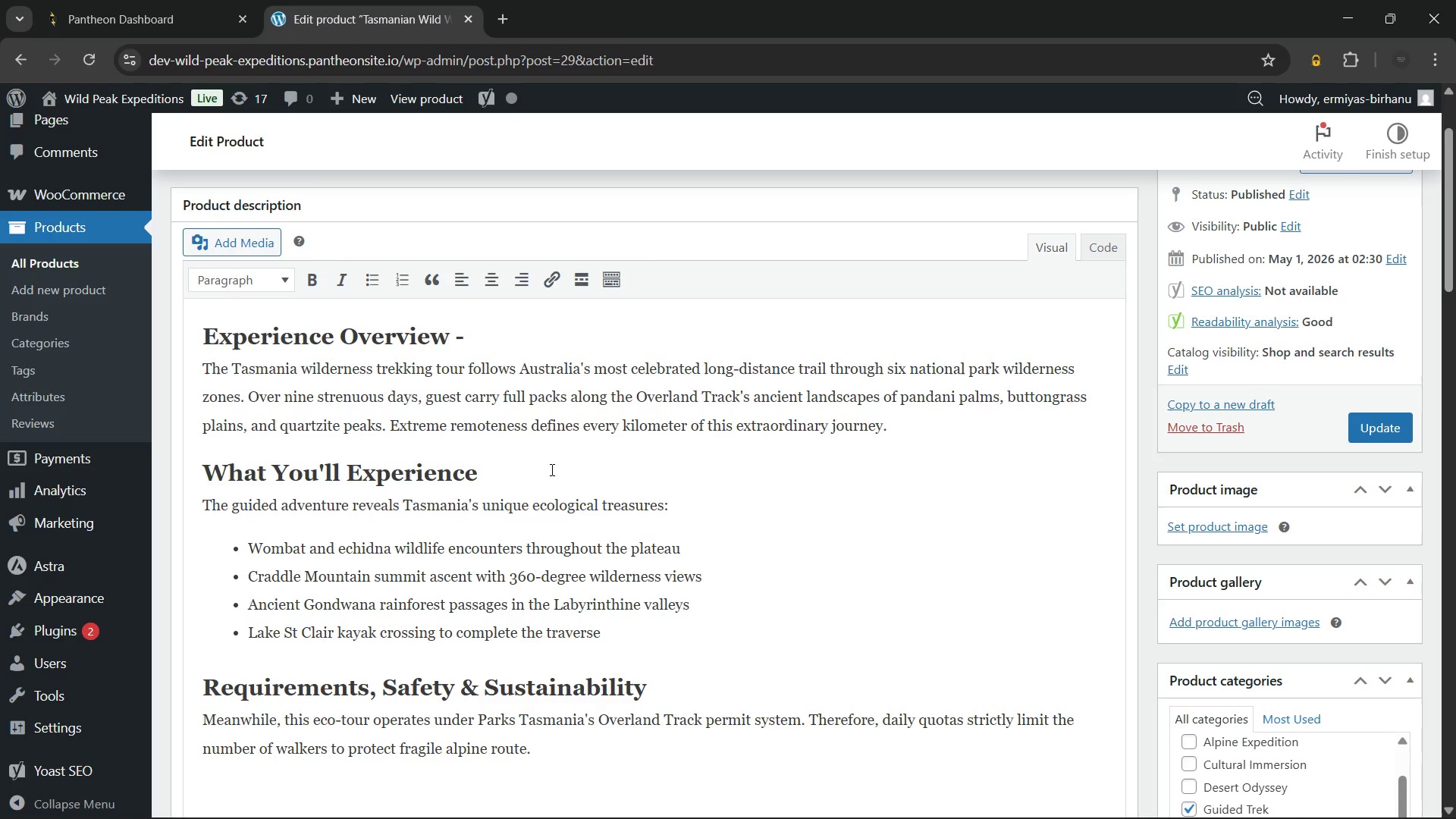 
wait(6.58)
 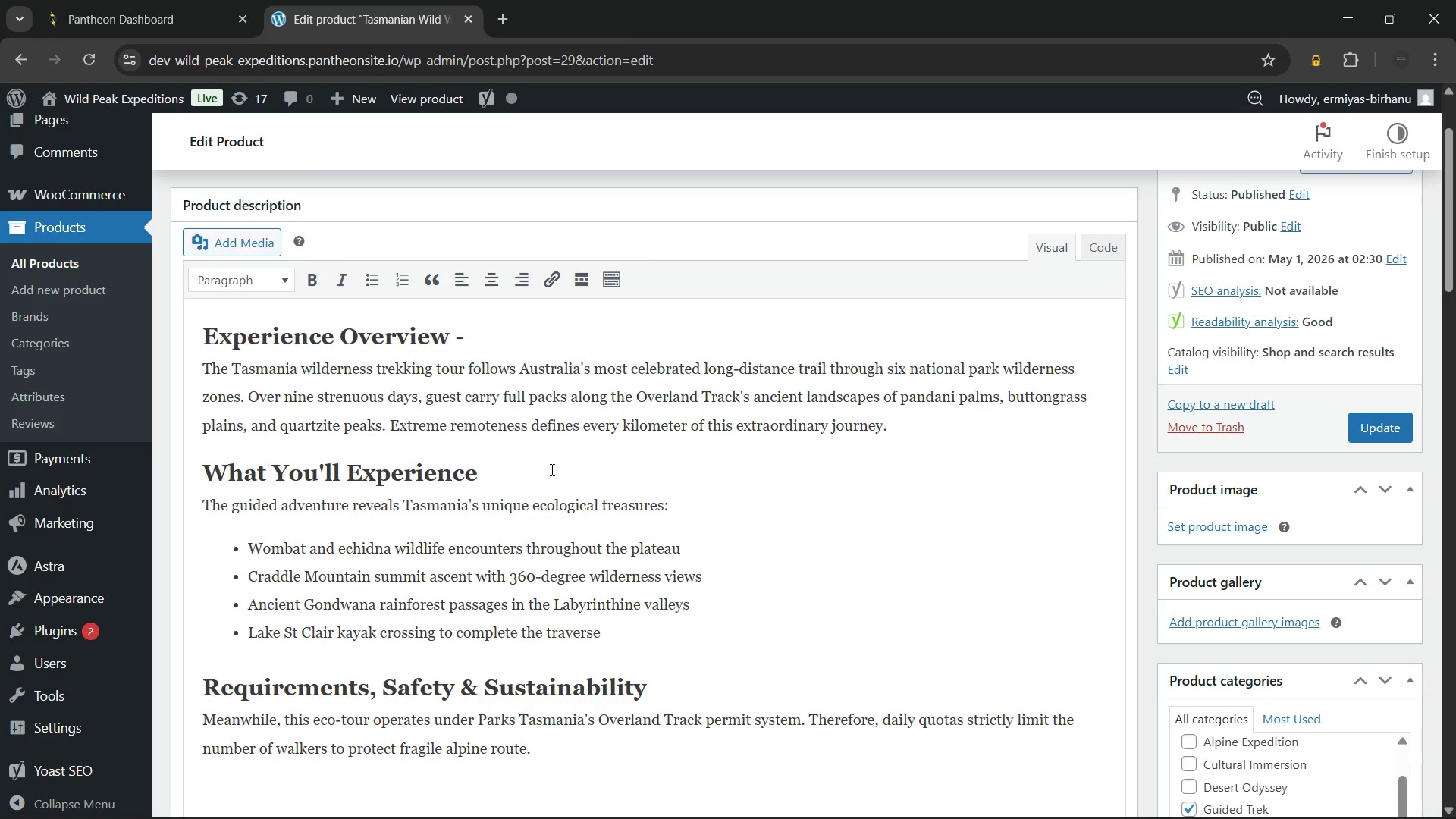 
type( Maximum elevation of 1,200 m)
 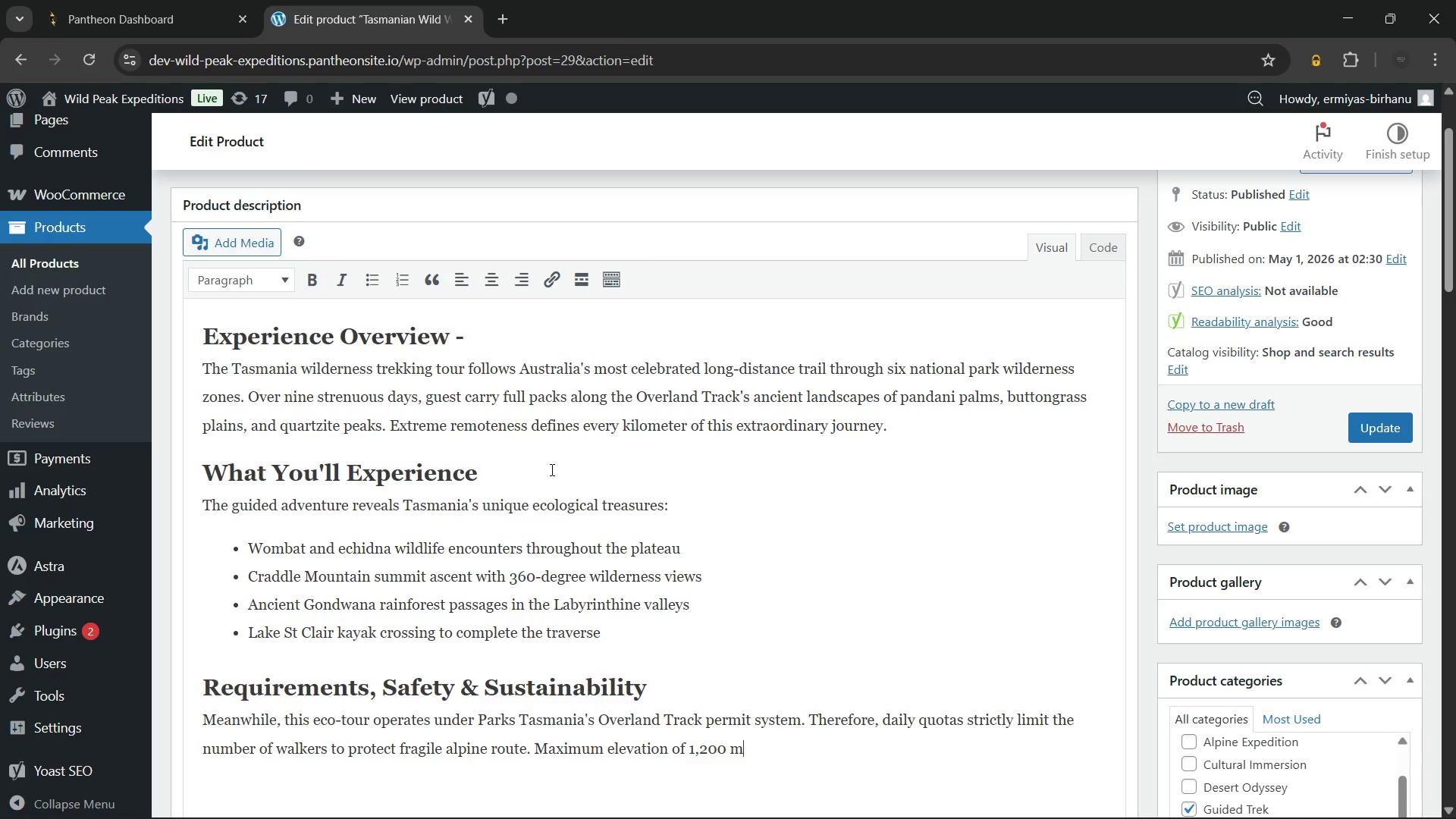 
wait(11.59)
 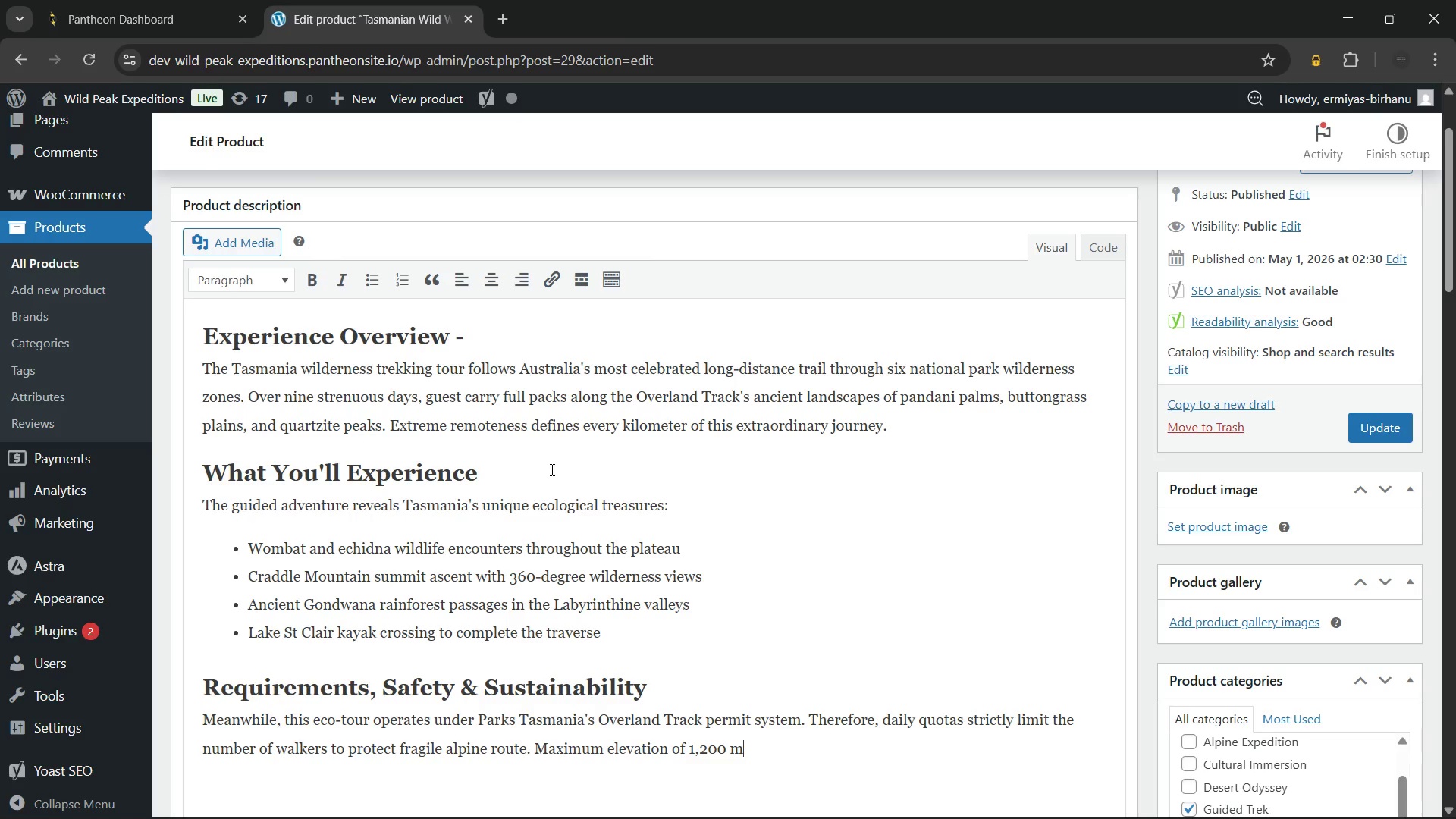 
type( demands physical preparation for sustained strenuous effort over multiple)
 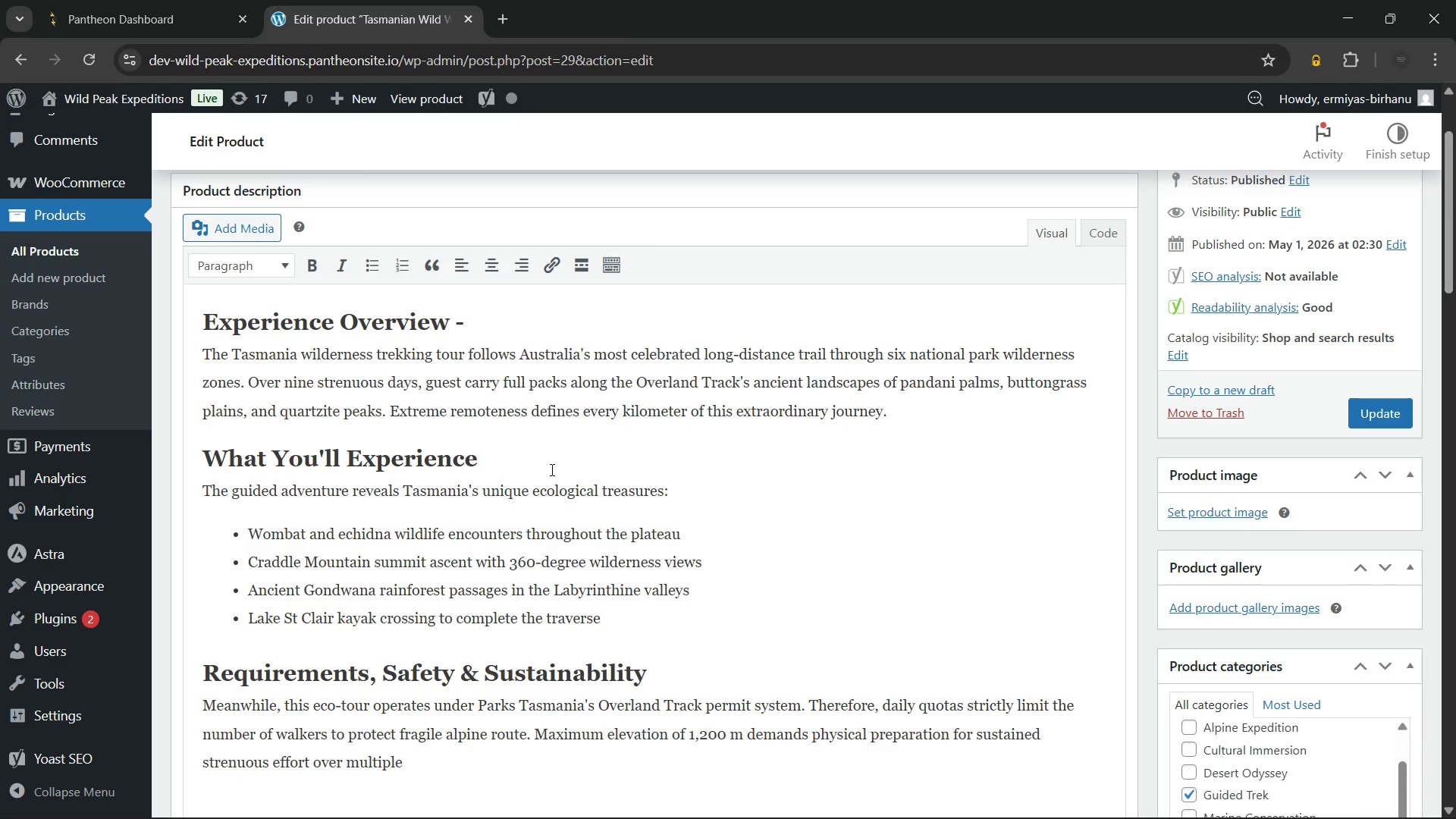 
type( consecutive days. )
 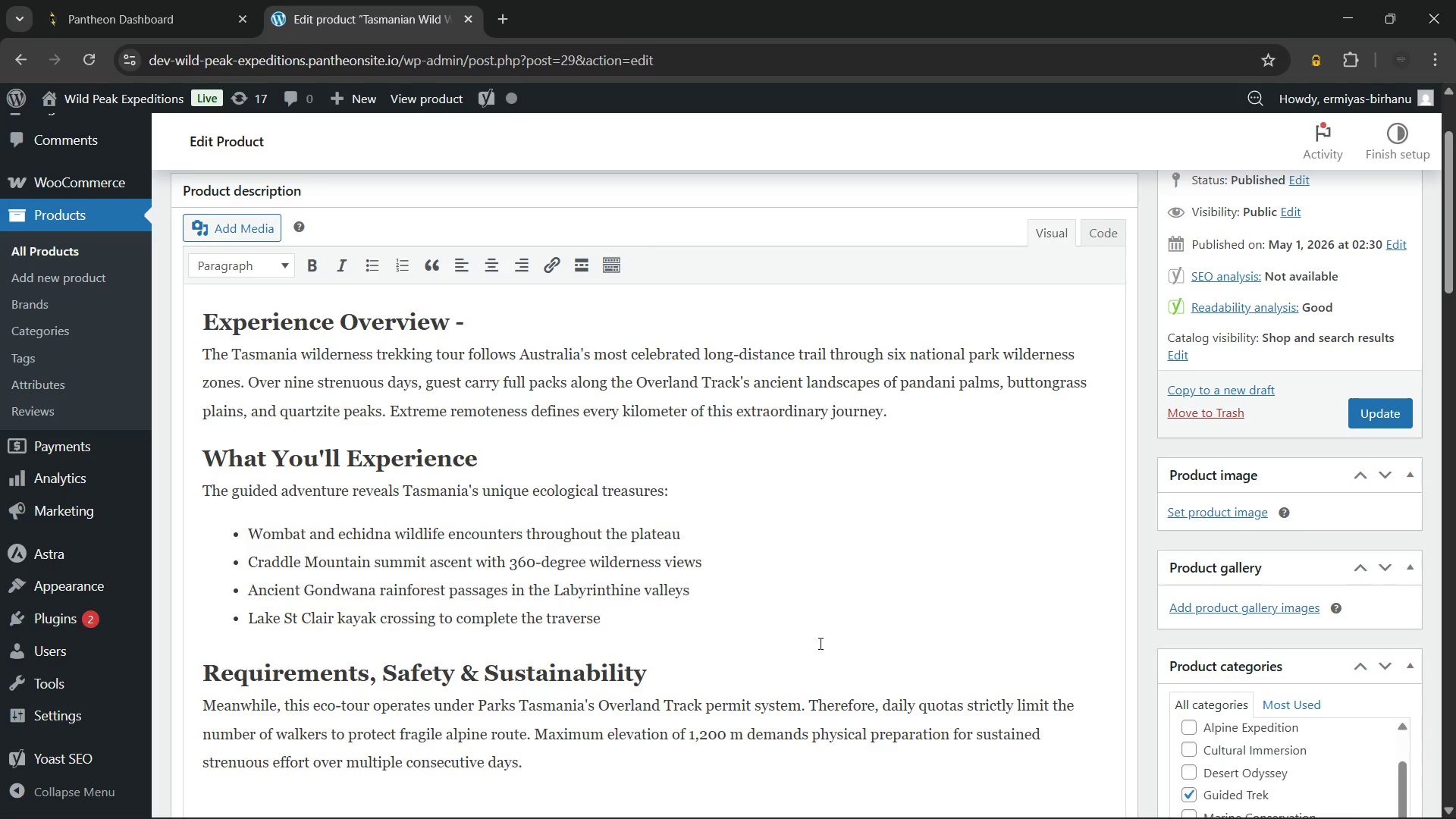 
wait(24.56)
 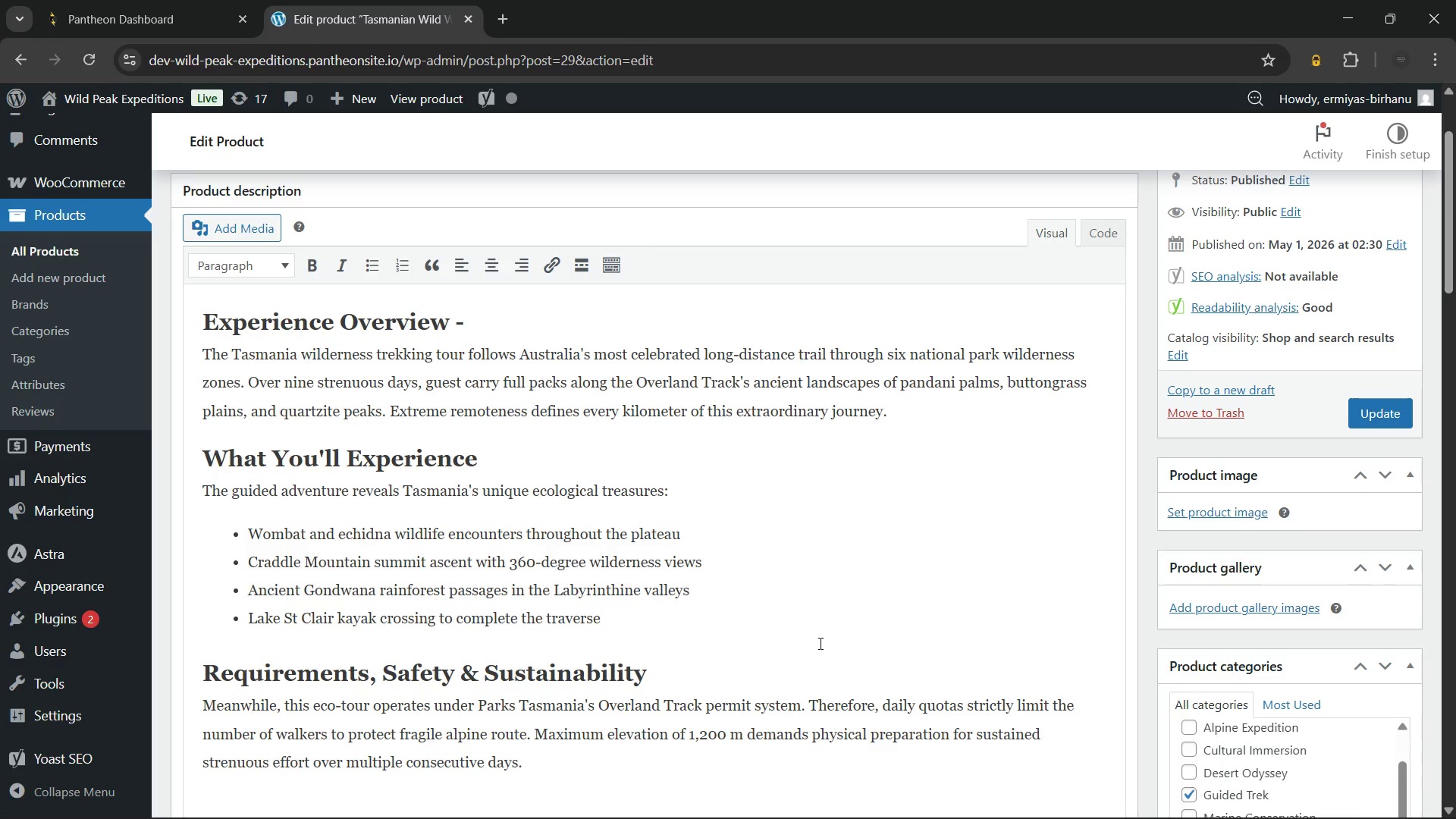 
type(However, guides are wilderness )
 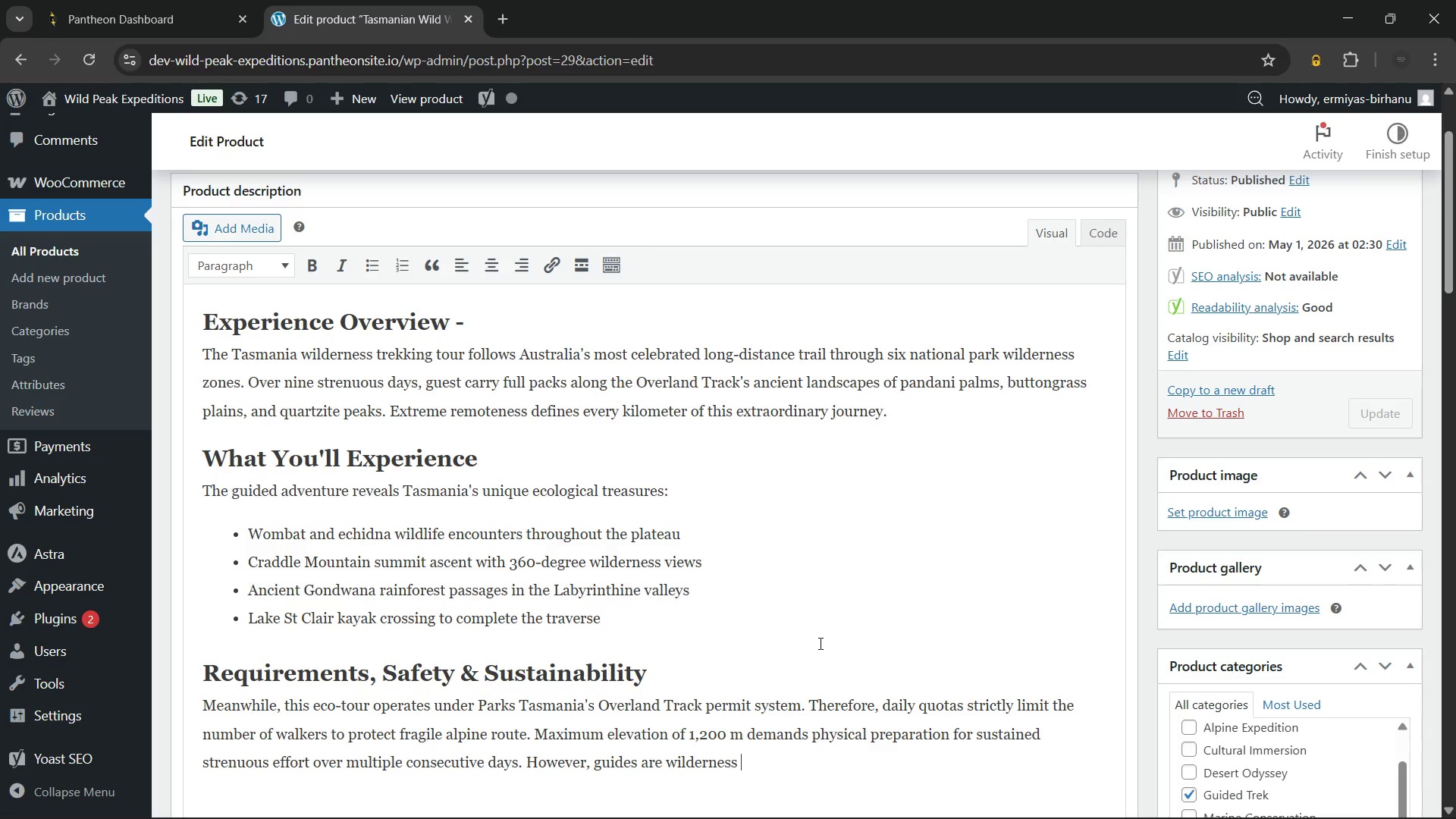 
wait(5.59)
 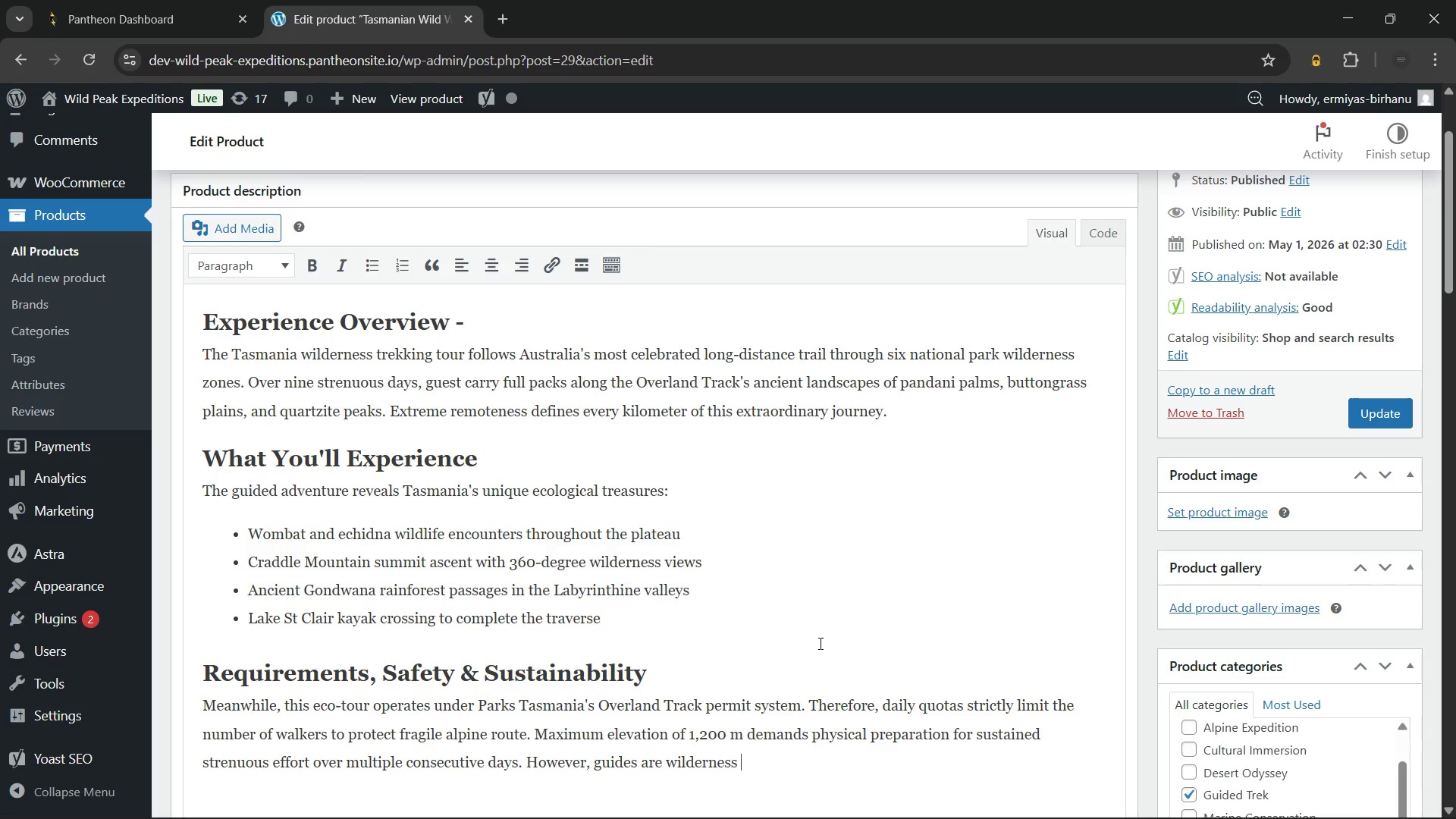 
type(first-aid certified, ensuring safety in one of the southern hemisphere's most remote environments.)
 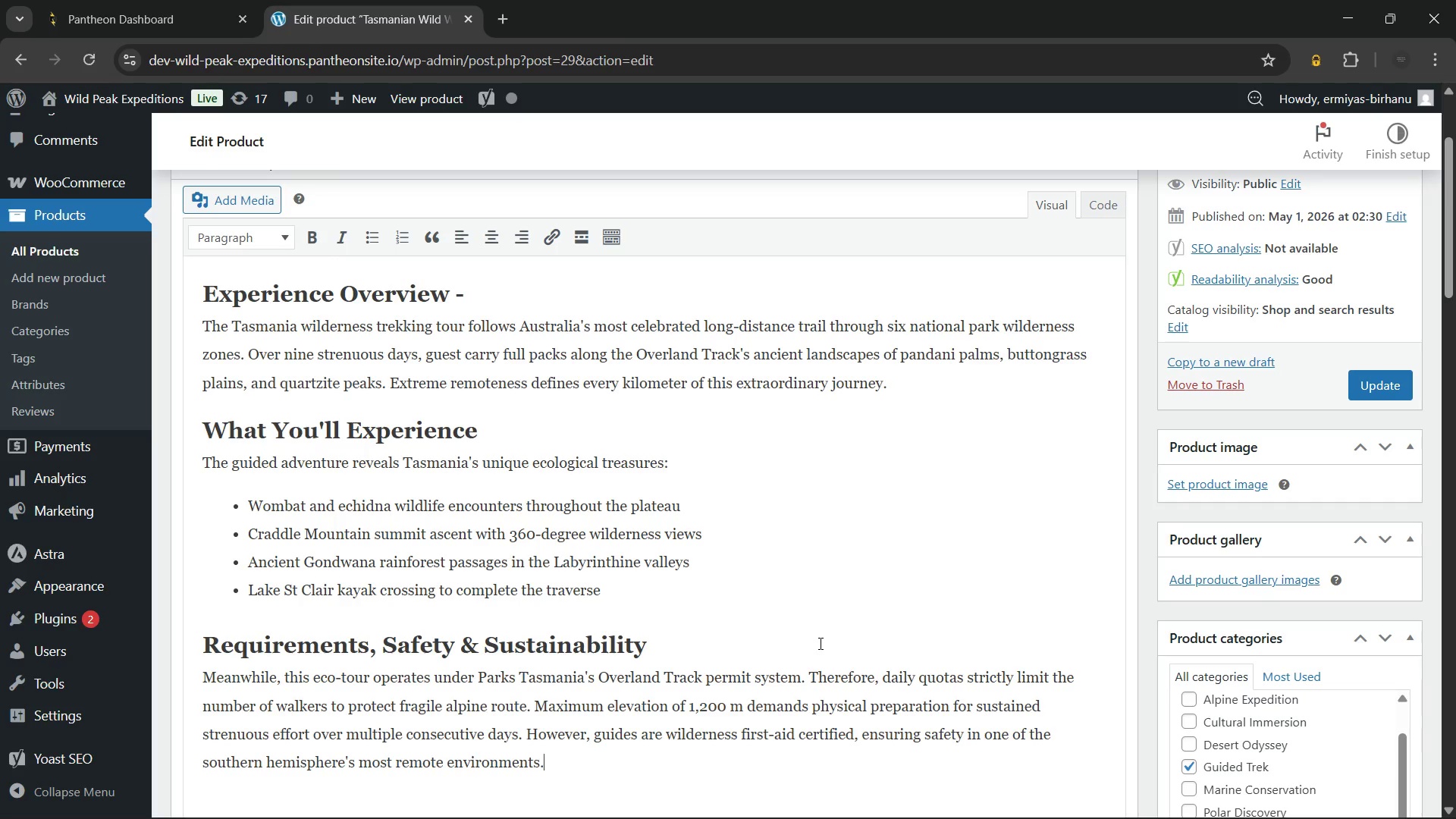 
scroll: coordinate [536, 505], scroll_direction: none, amount: 0.0
 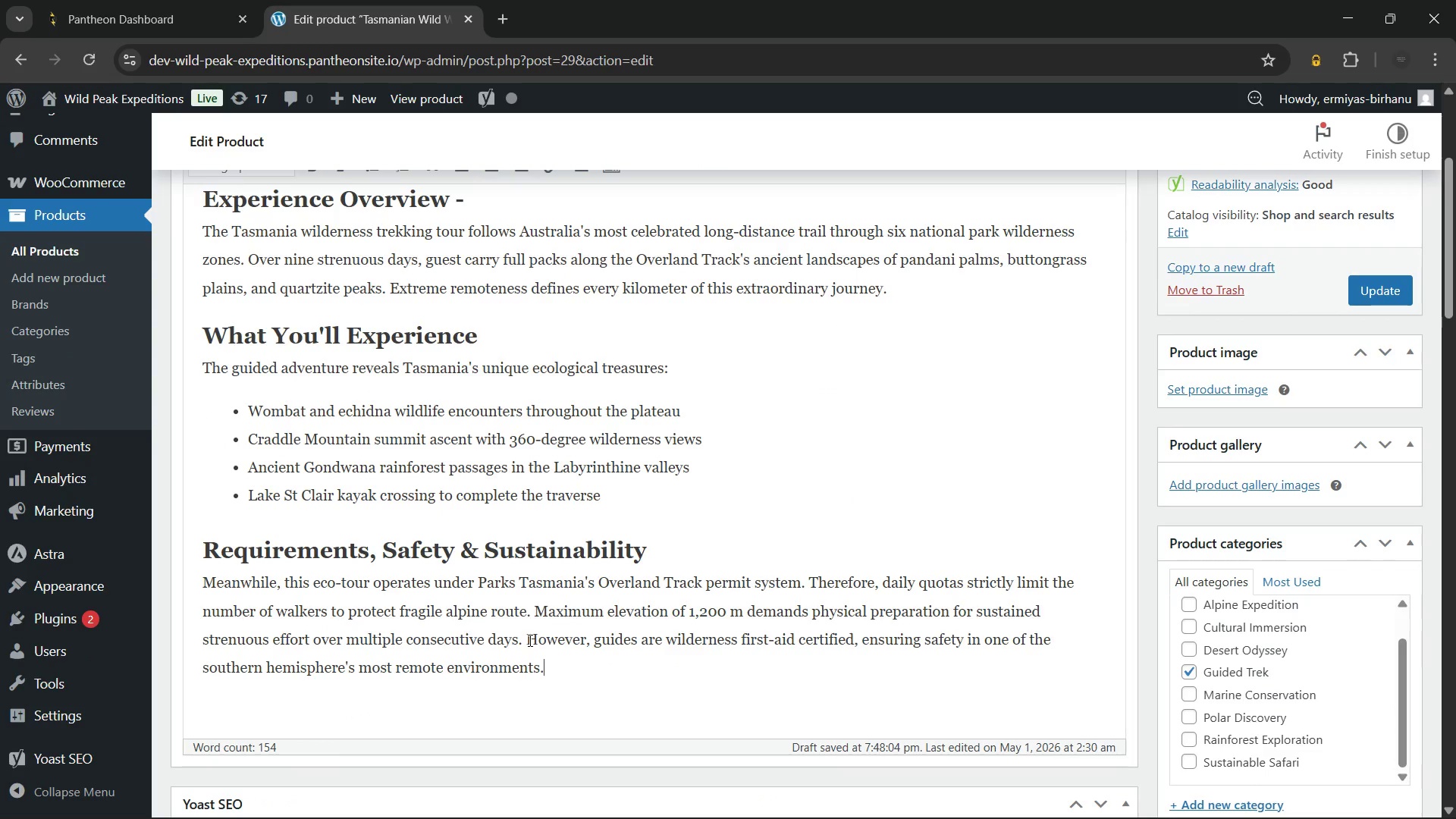 
left_click([529, 640])
 